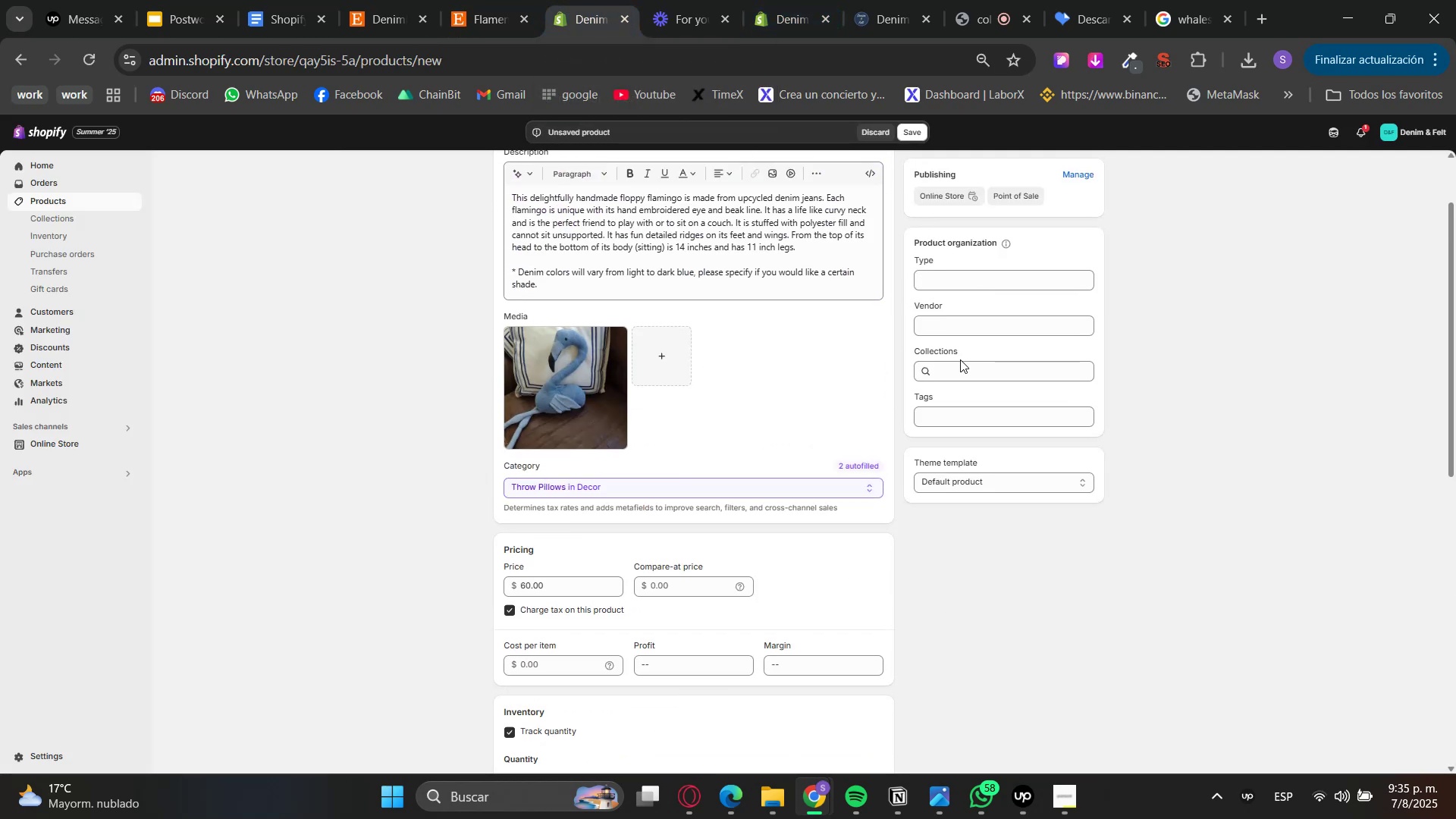 
double_click([965, 376])
 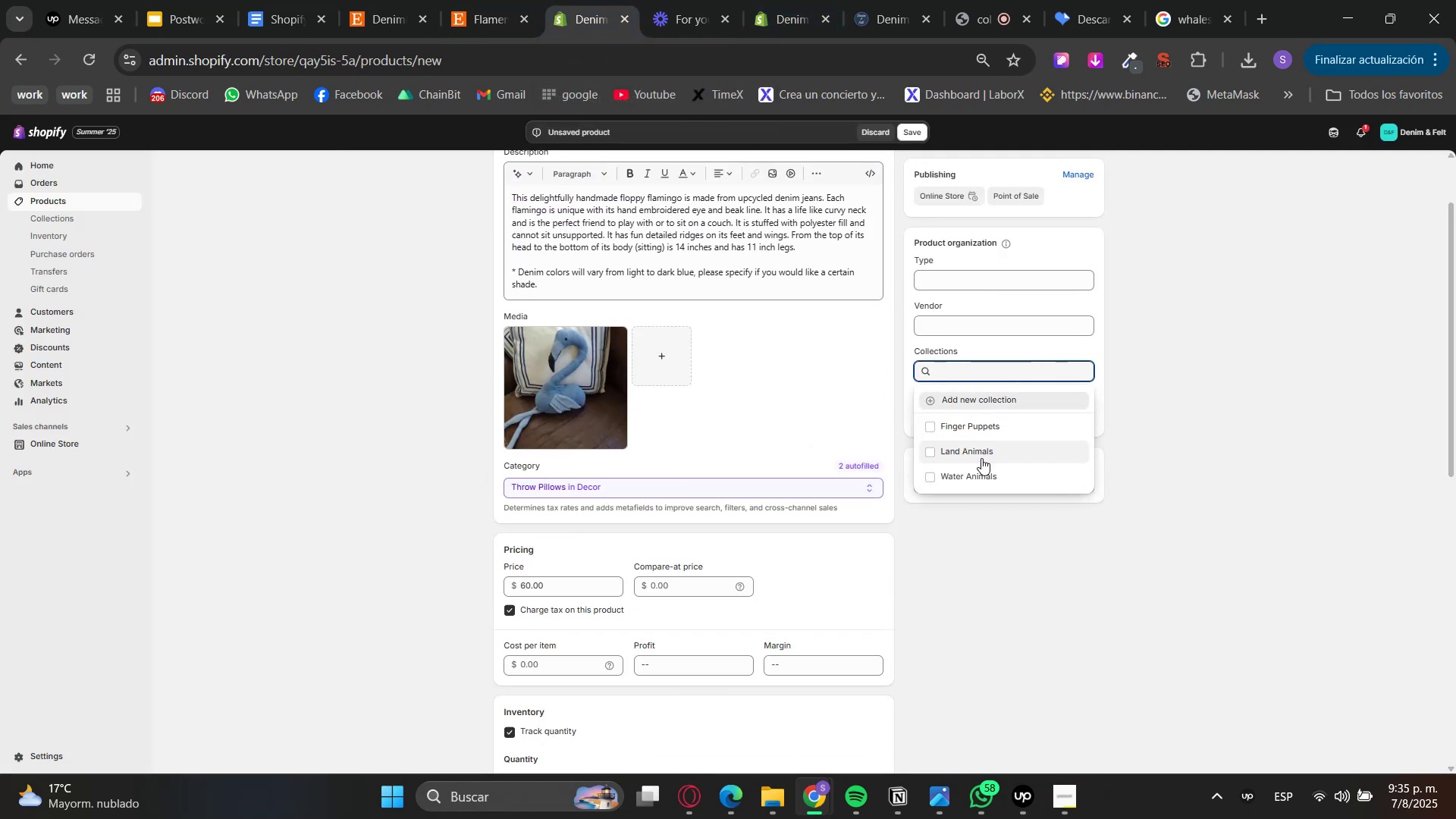 
left_click([981, 454])
 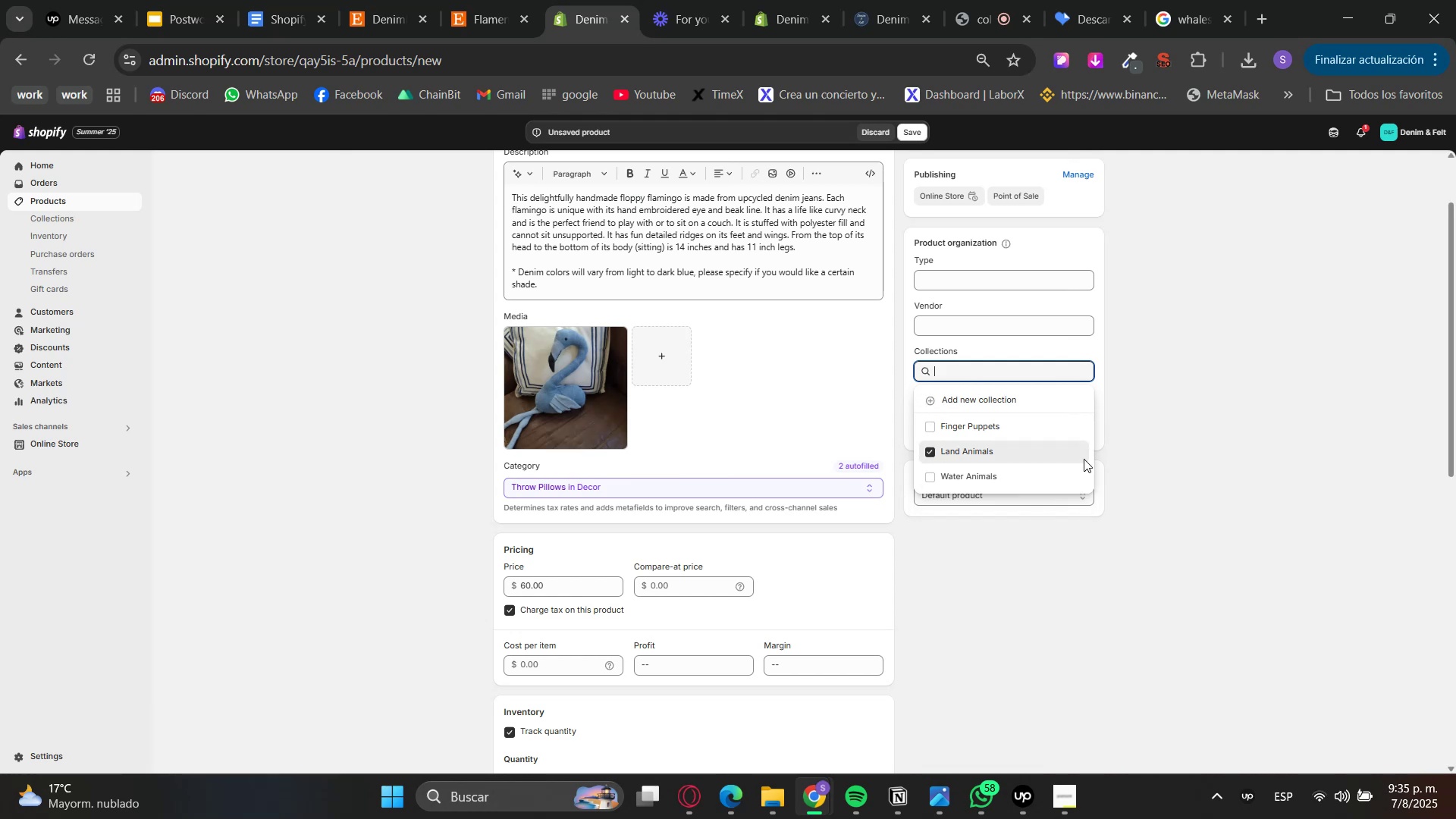 
left_click([1164, 491])
 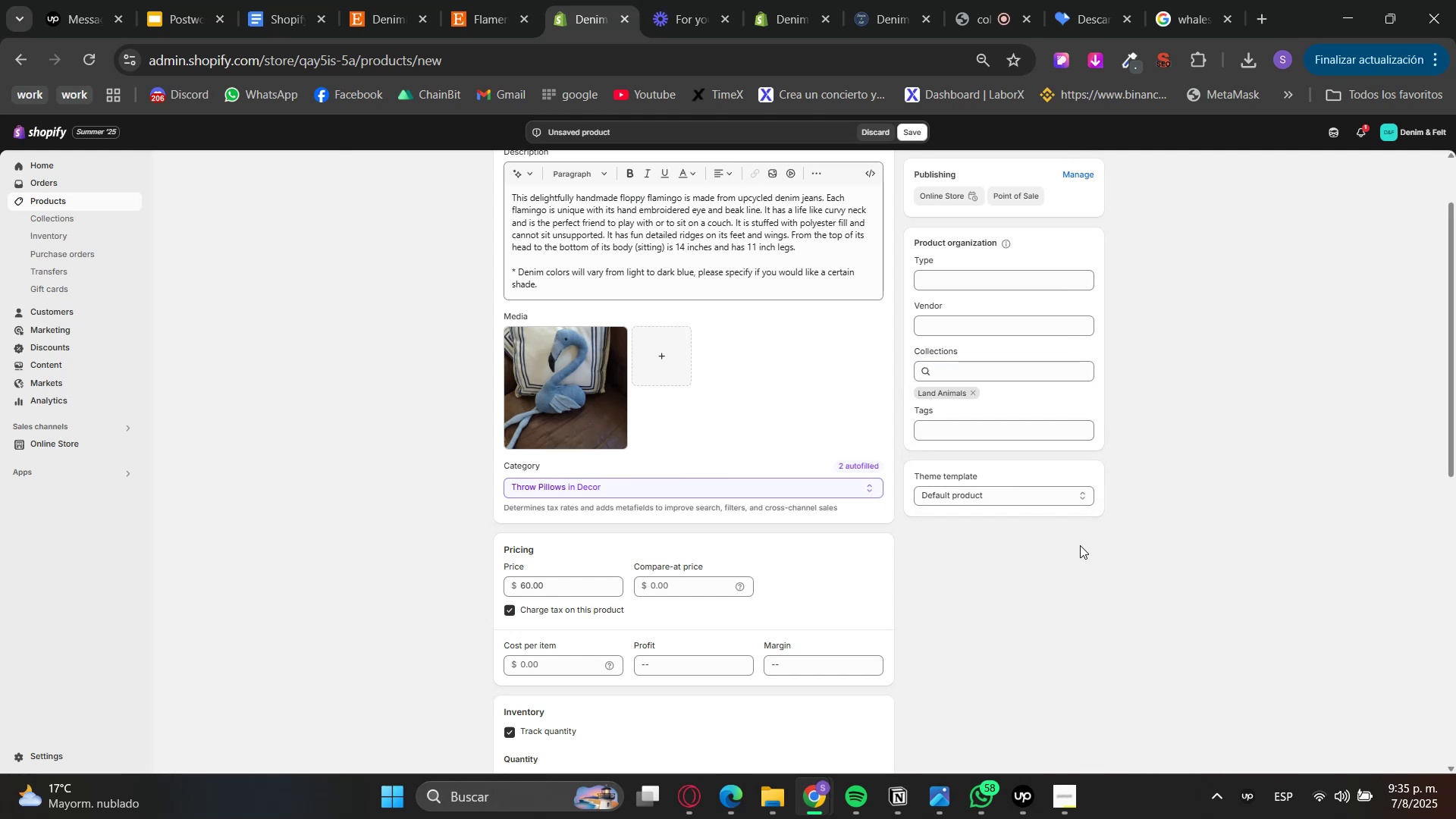 
scroll: coordinate [1078, 541], scroll_direction: up, amount: 1.0
 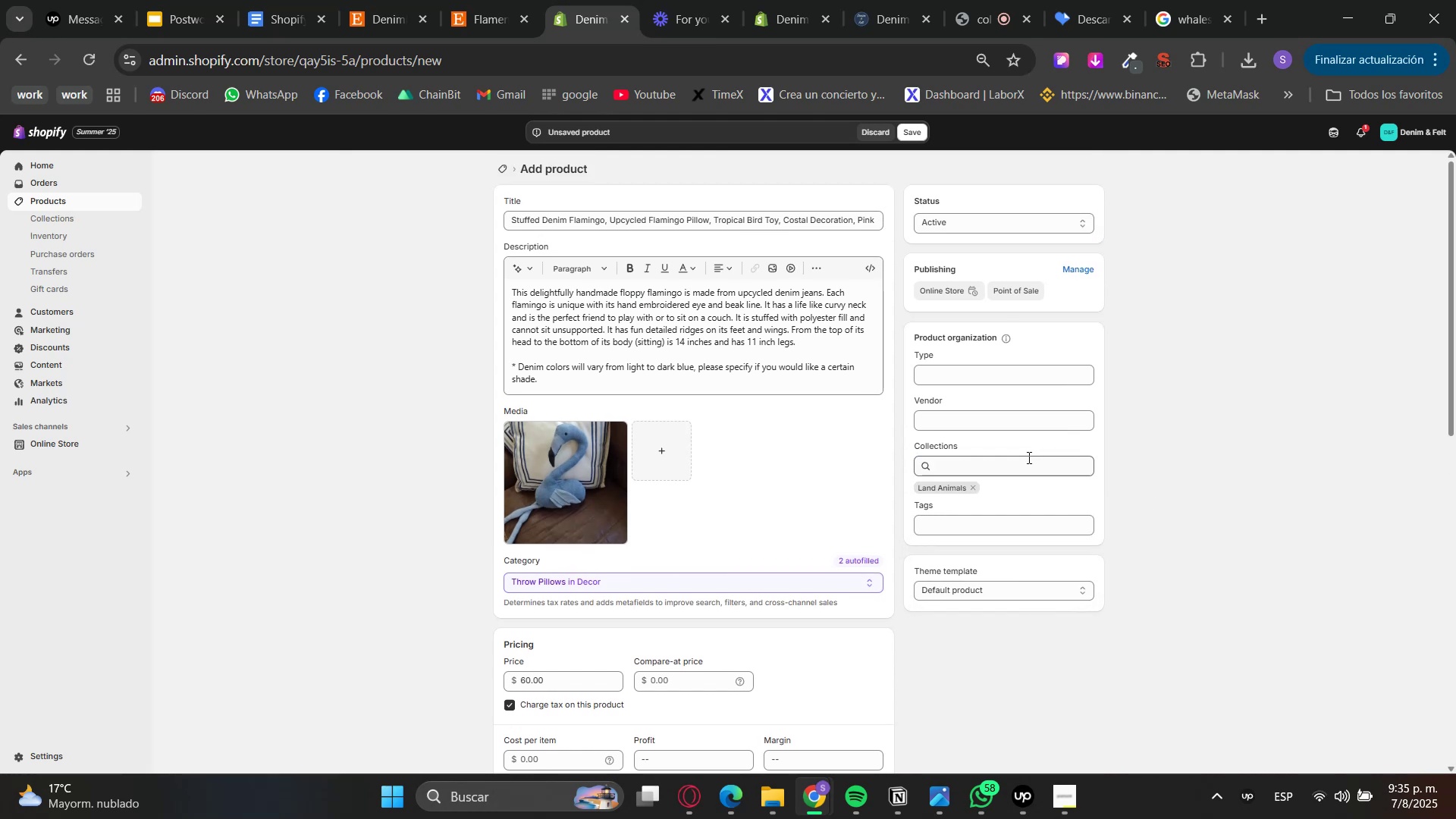 
scroll: coordinate [1025, 464], scroll_direction: down, amount: 2.0
 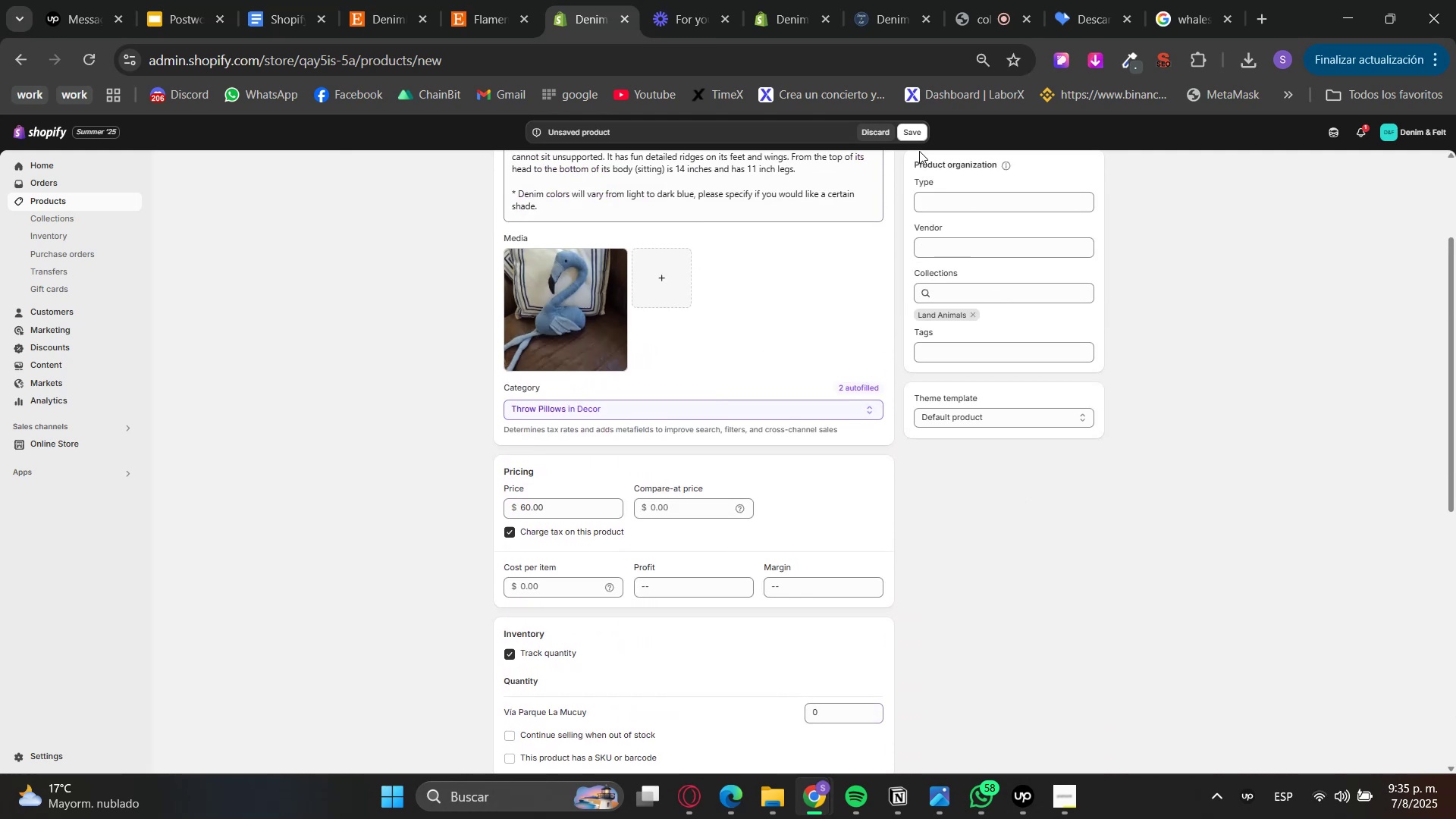 
left_click([922, 134])
 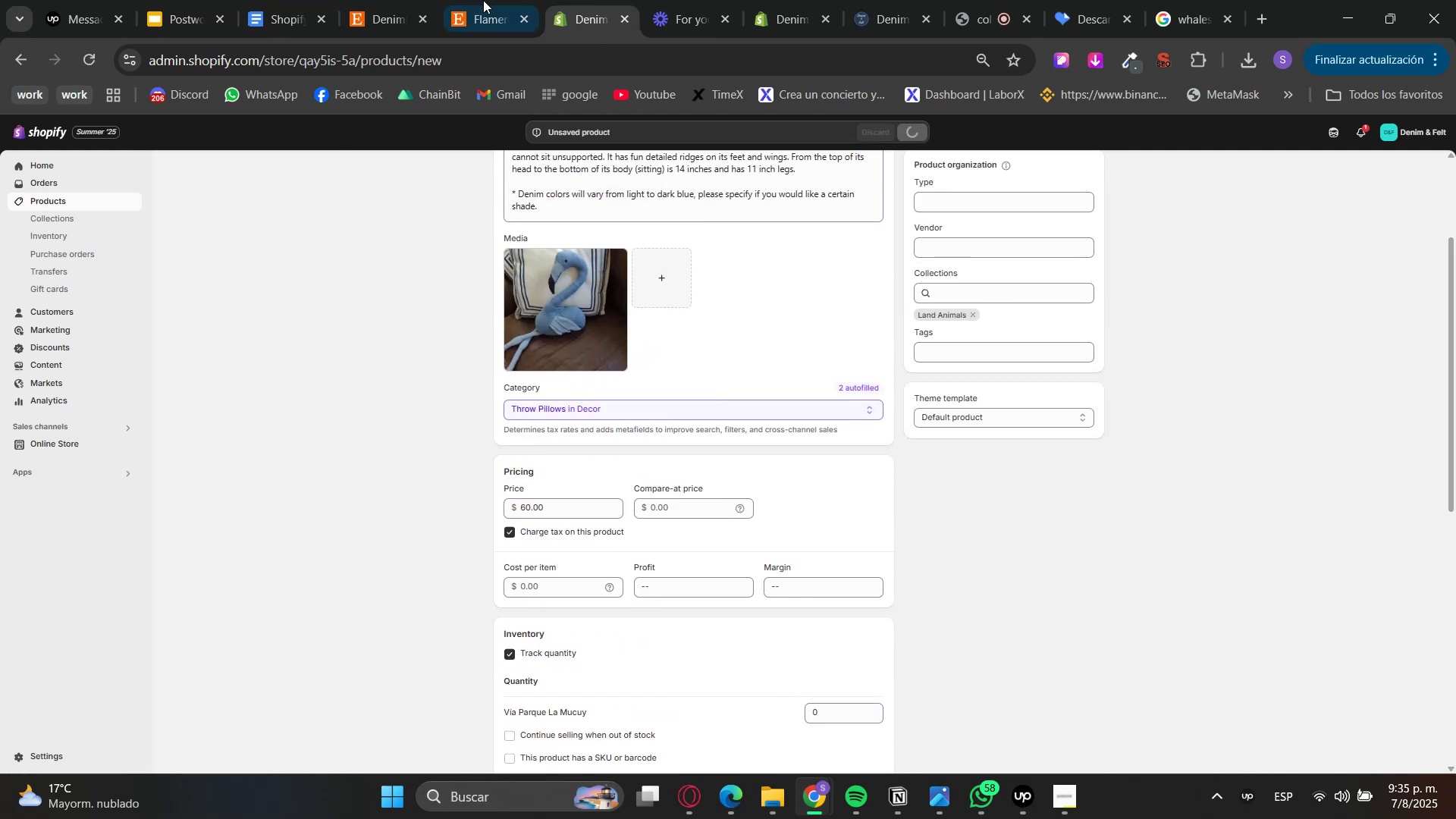 
double_click([358, 0])
 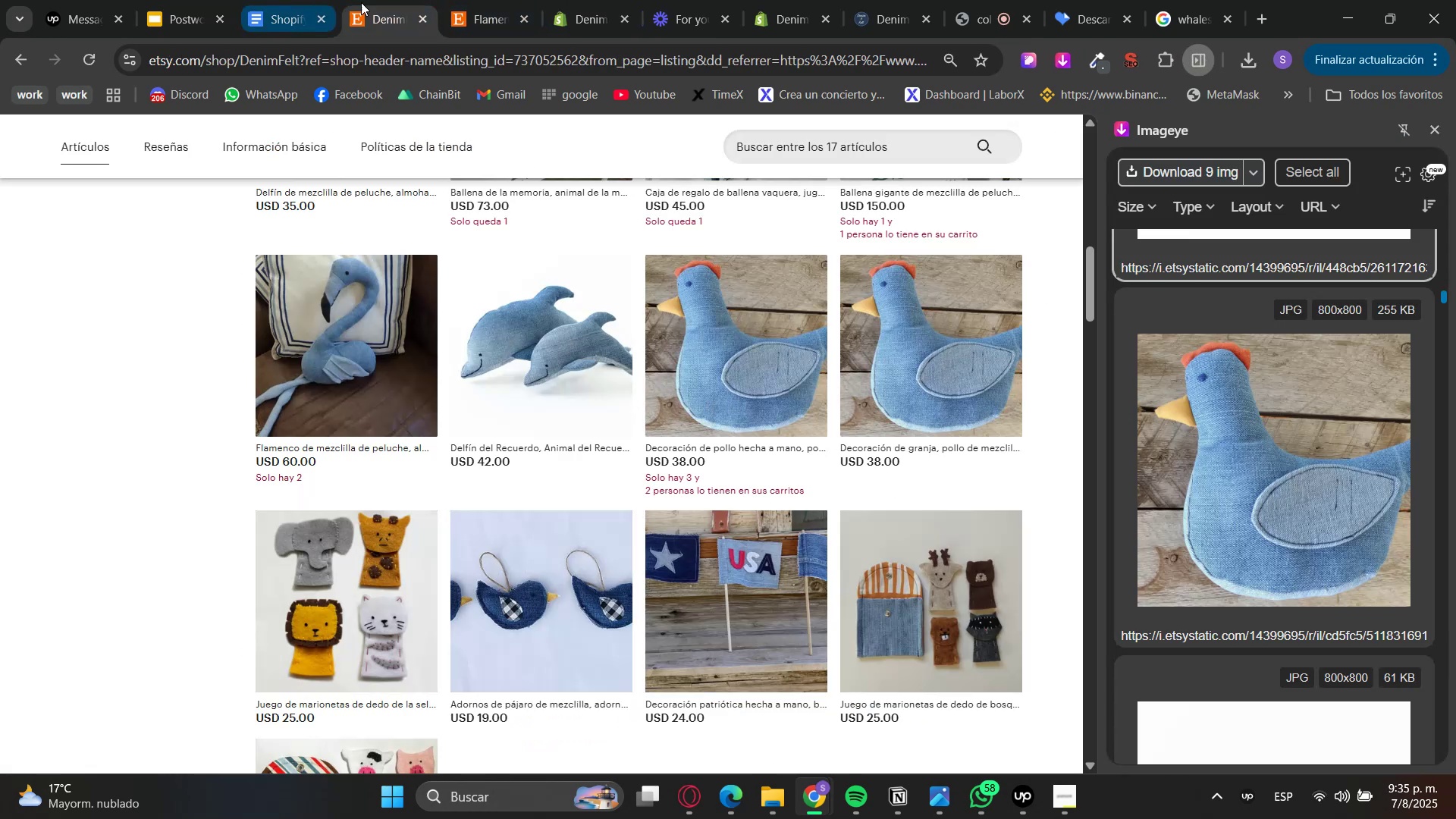 
triple_click([444, 0])
 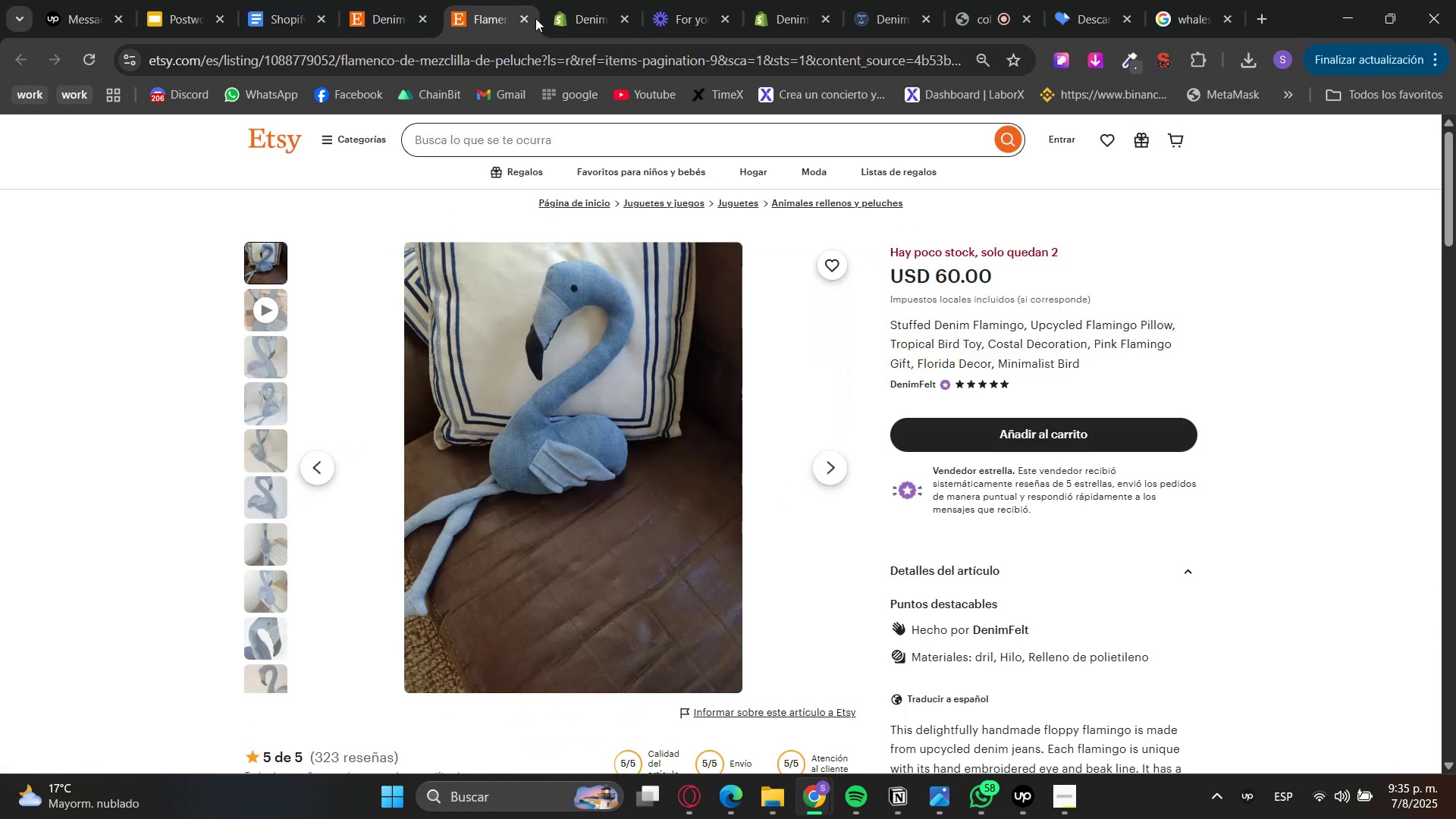 
triple_click([526, 19])
 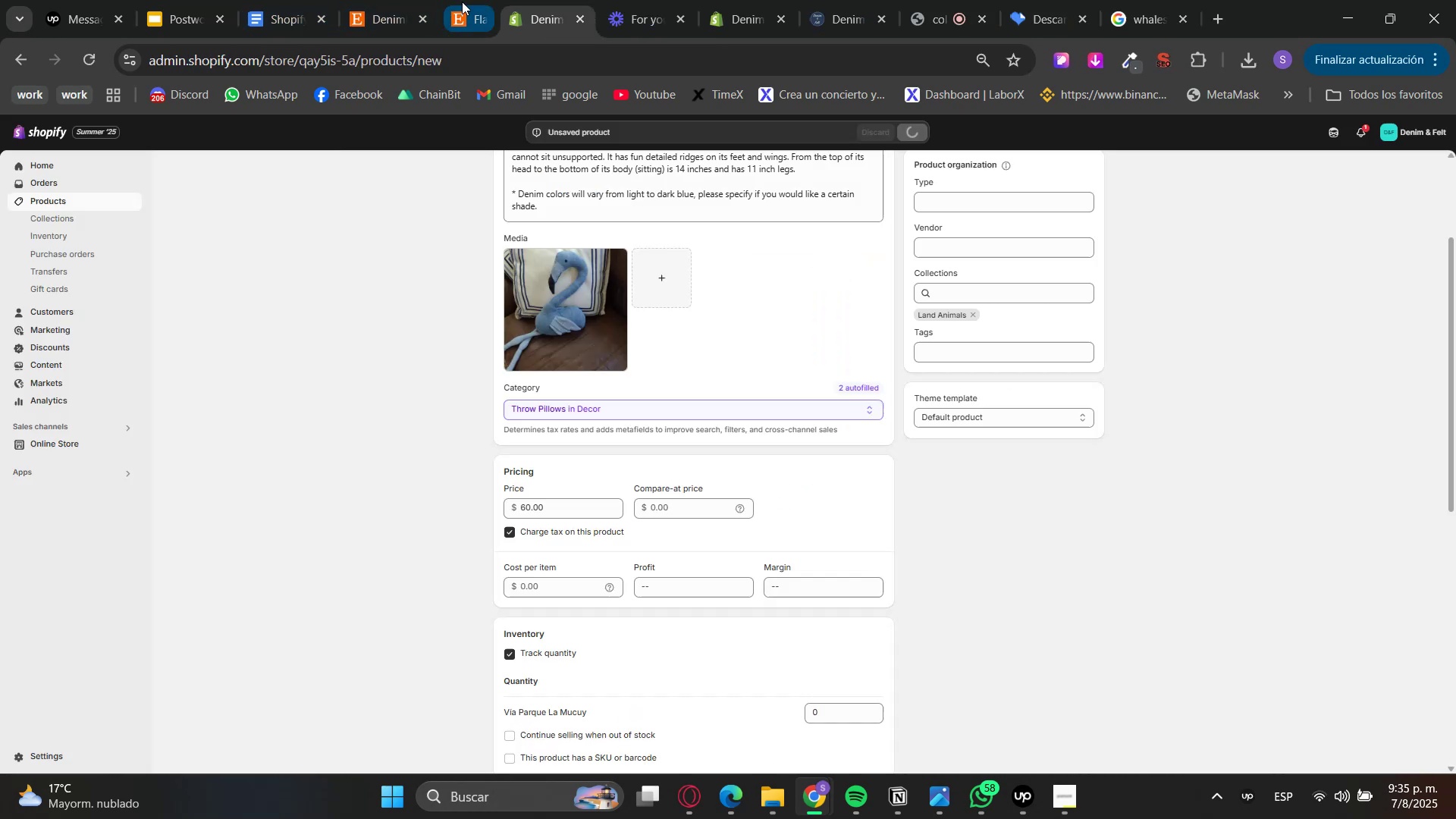 
triple_click([416, 0])
 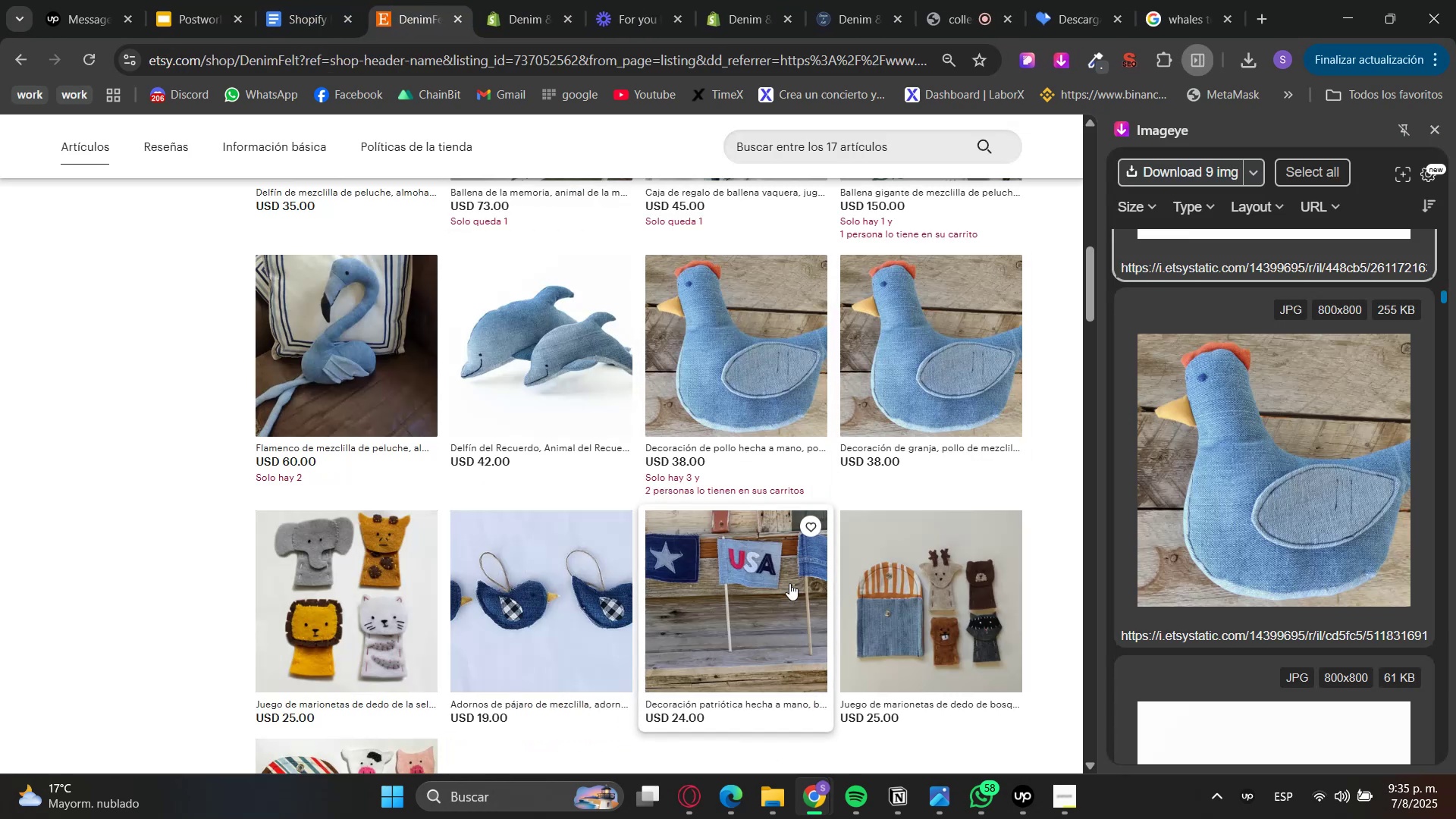 
scroll: coordinate [567, 661], scroll_direction: down, amount: 2.0
 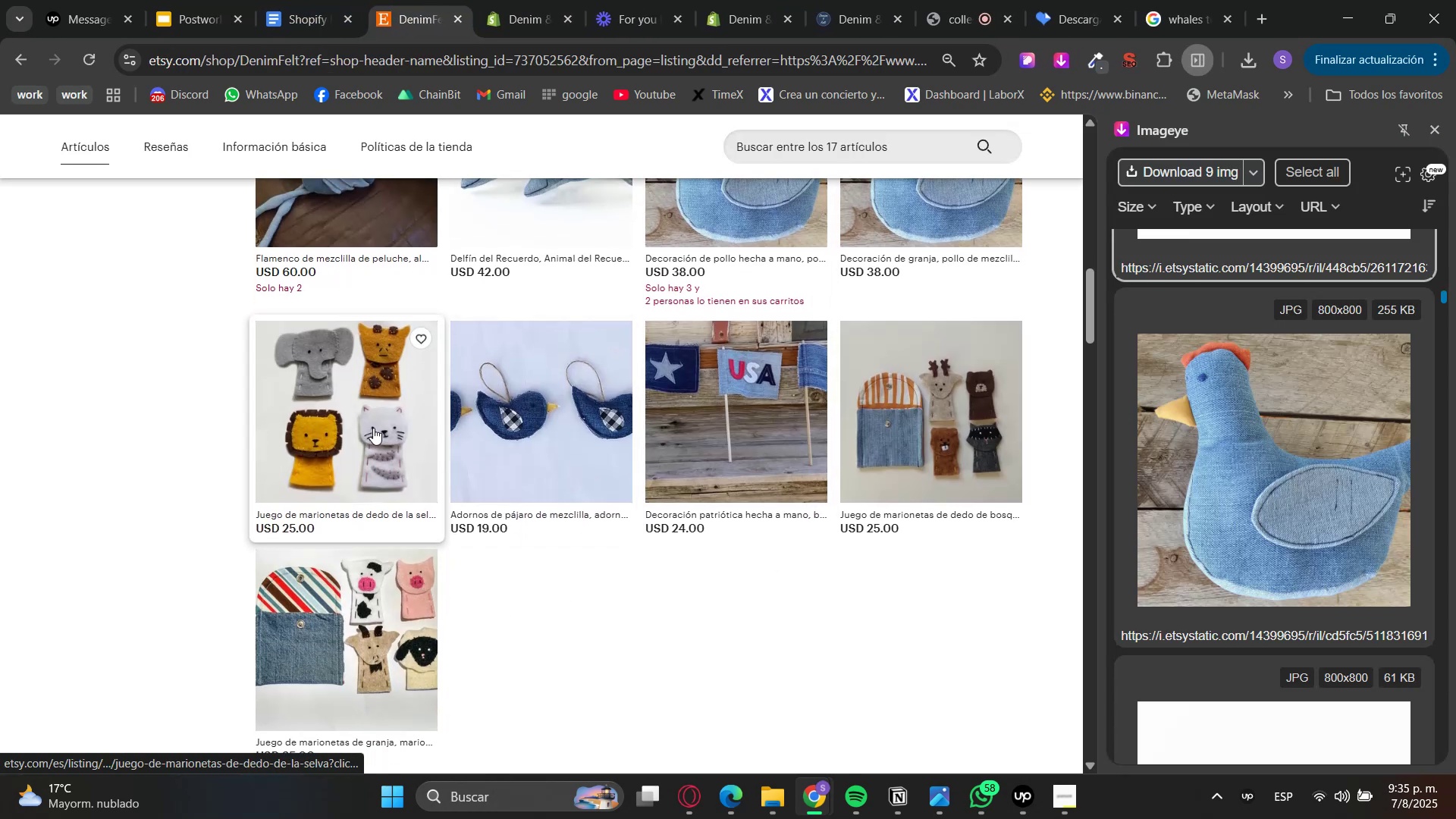 
key(Control+ControlLeft)
 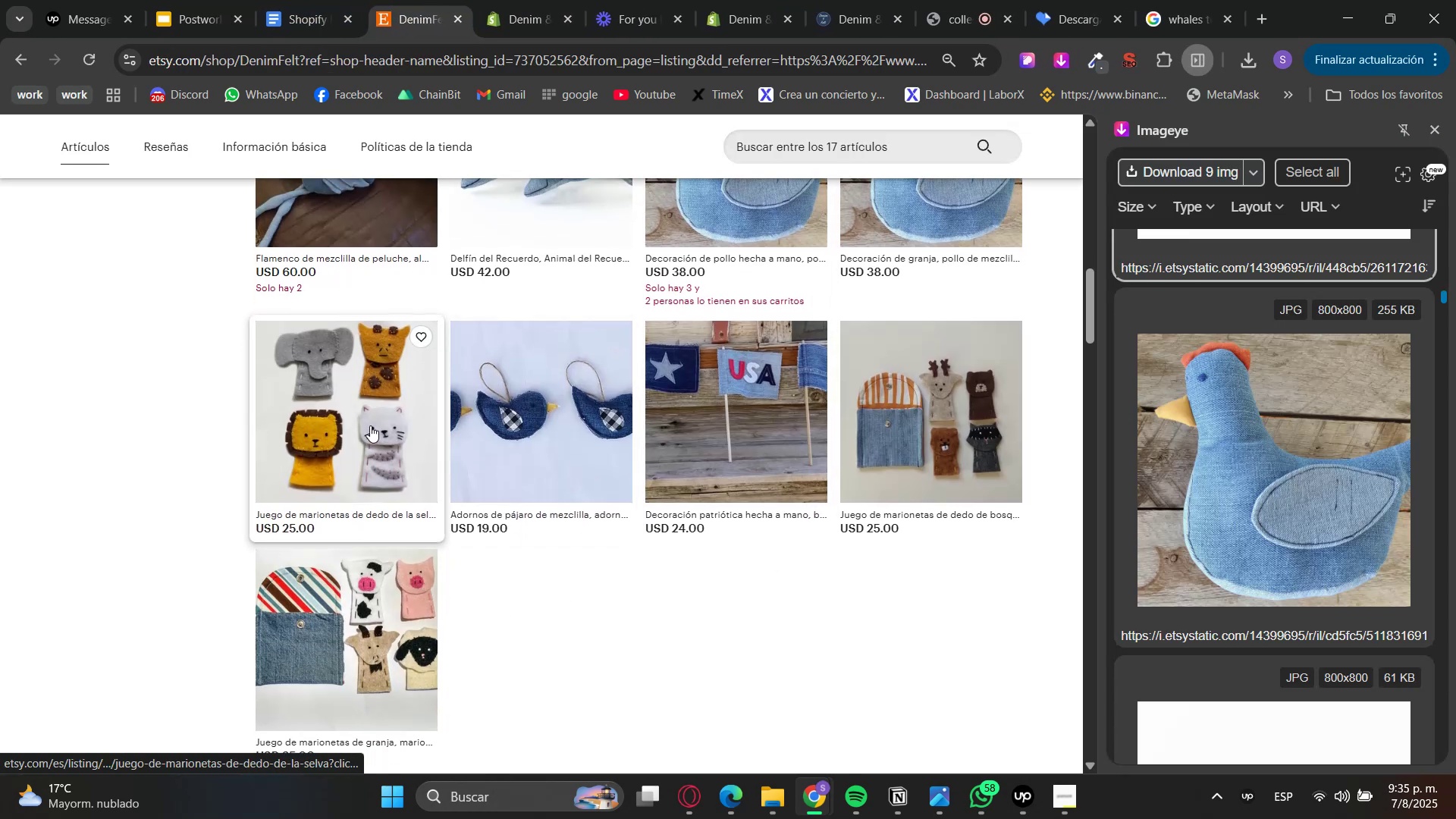 
scroll: coordinate [482, 525], scroll_direction: up, amount: 11.0
 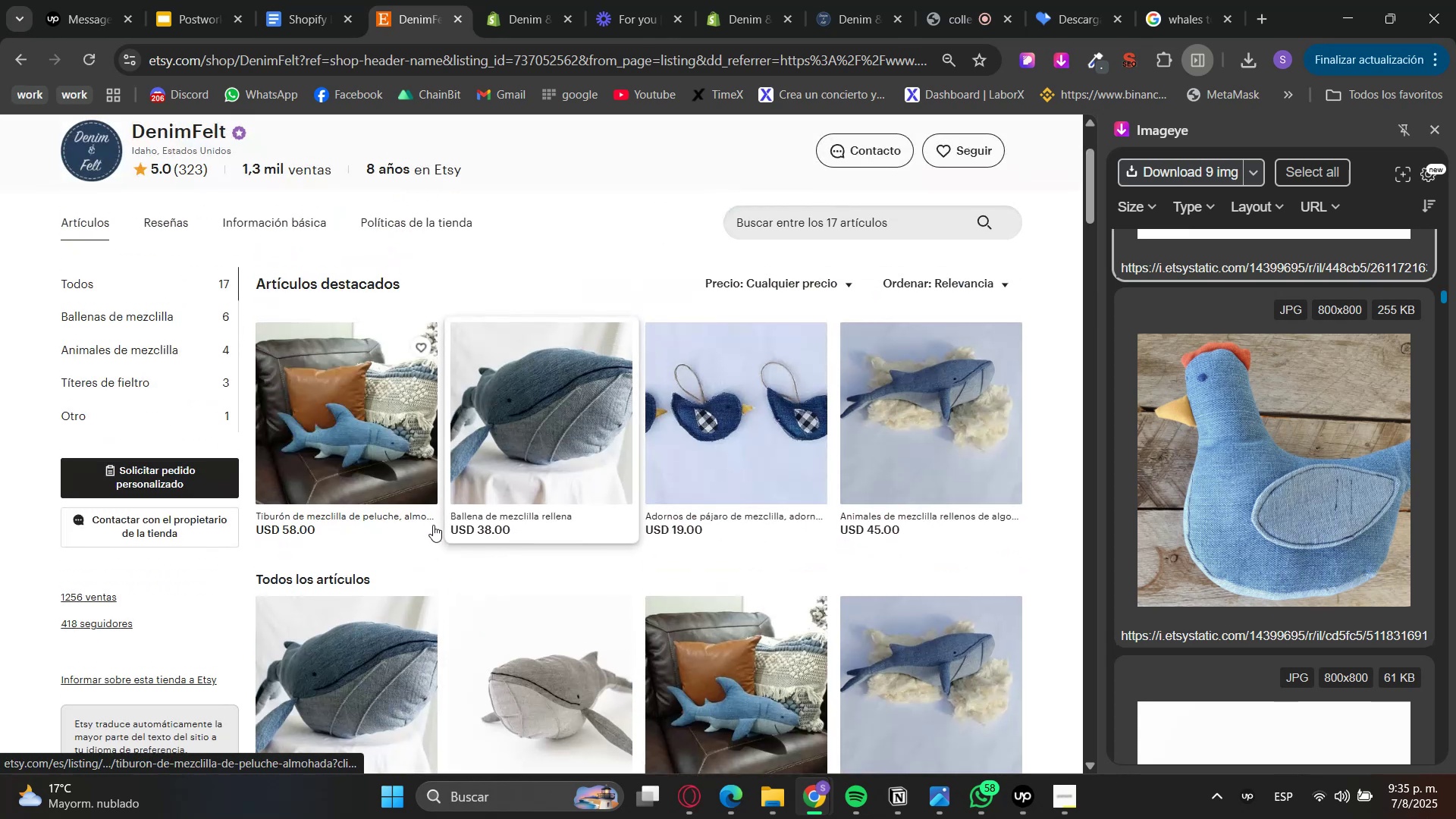 
scroll: coordinate [416, 532], scroll_direction: none, amount: 0.0
 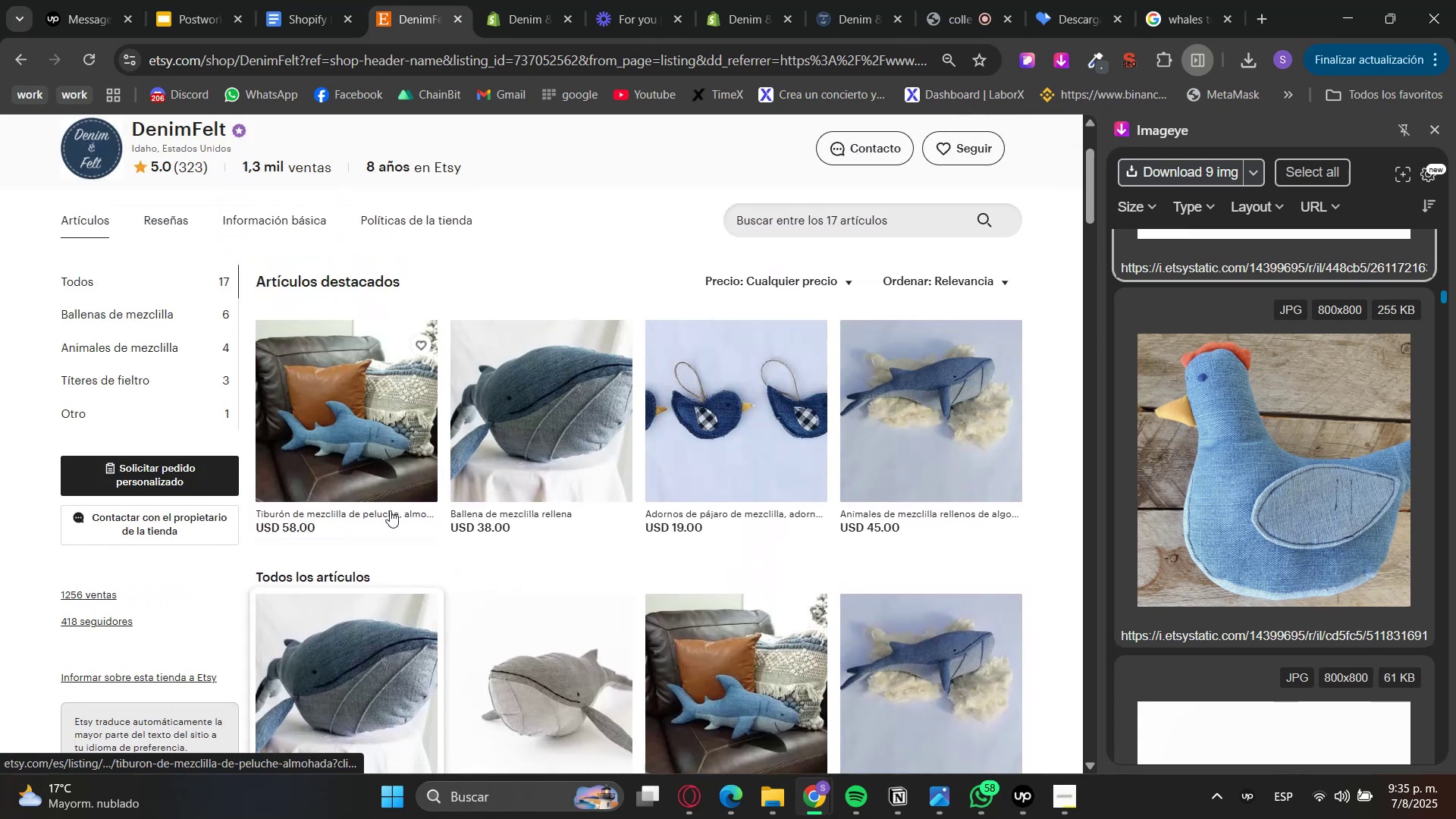 
hold_key(key=ControlLeft, duration=0.35)
left_click([353, 428])
 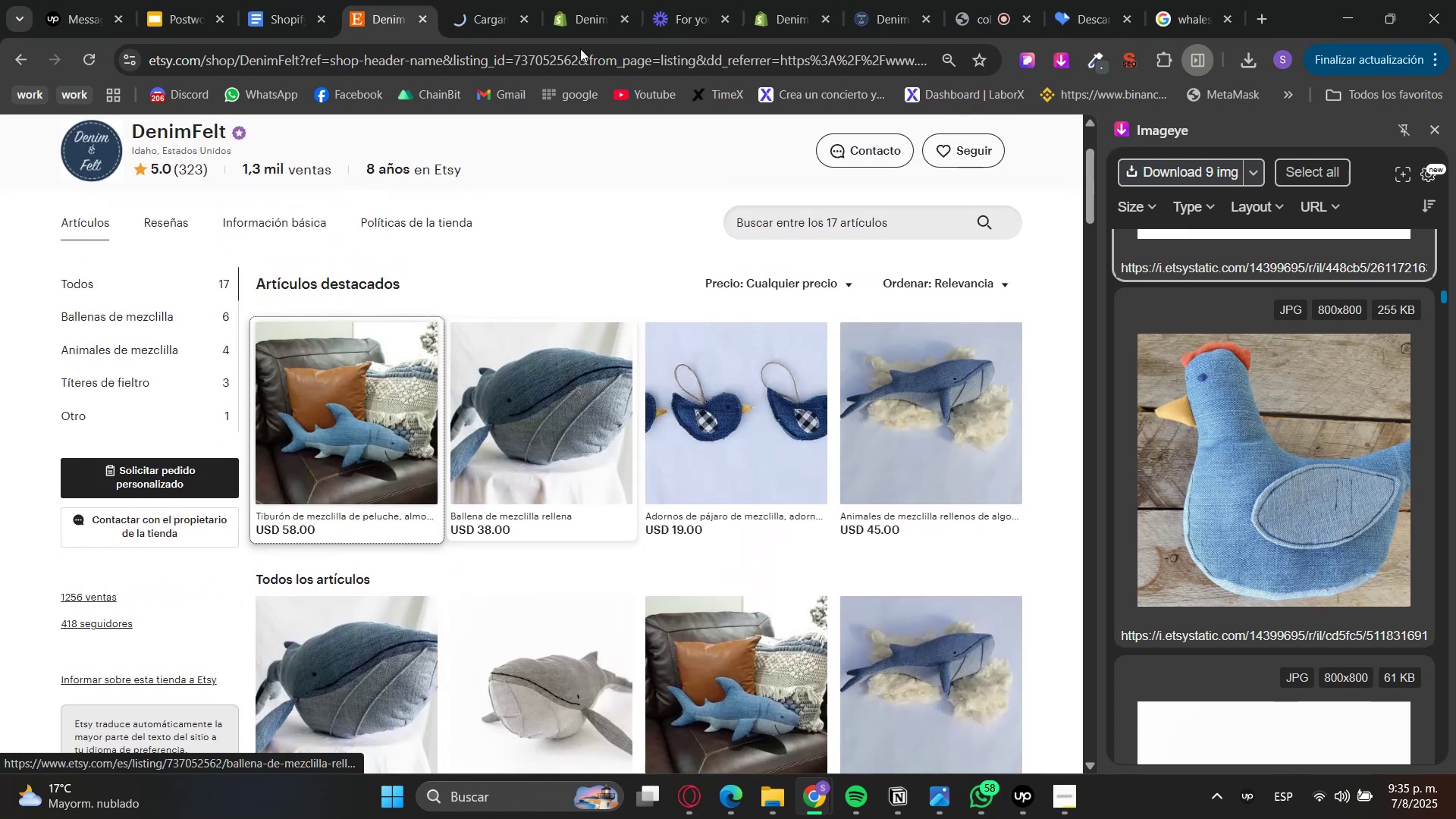 
left_click([487, 0])
 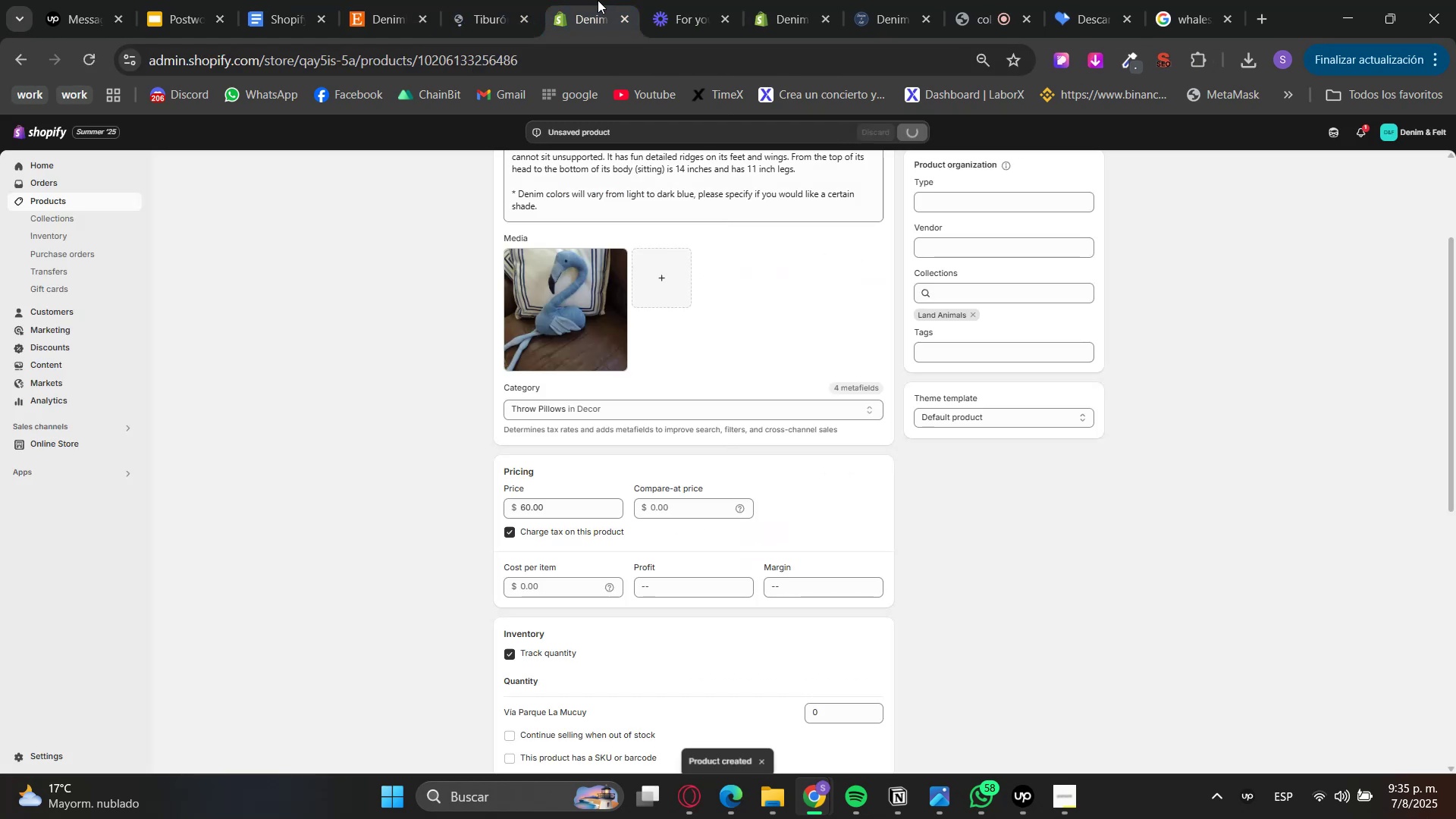 
double_click([497, 0])
 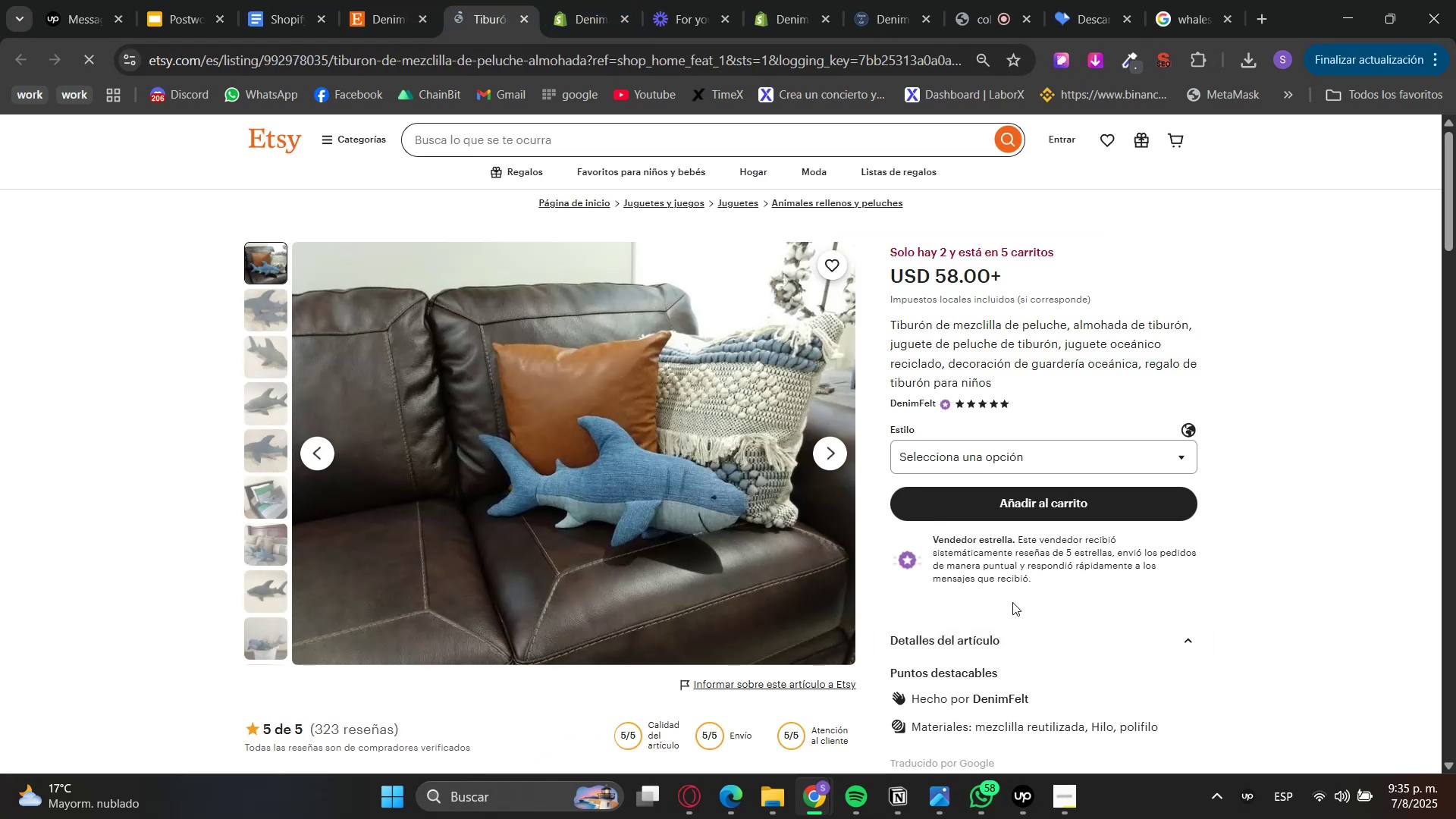 
scroll: coordinate [997, 680], scroll_direction: down, amount: 1.0
 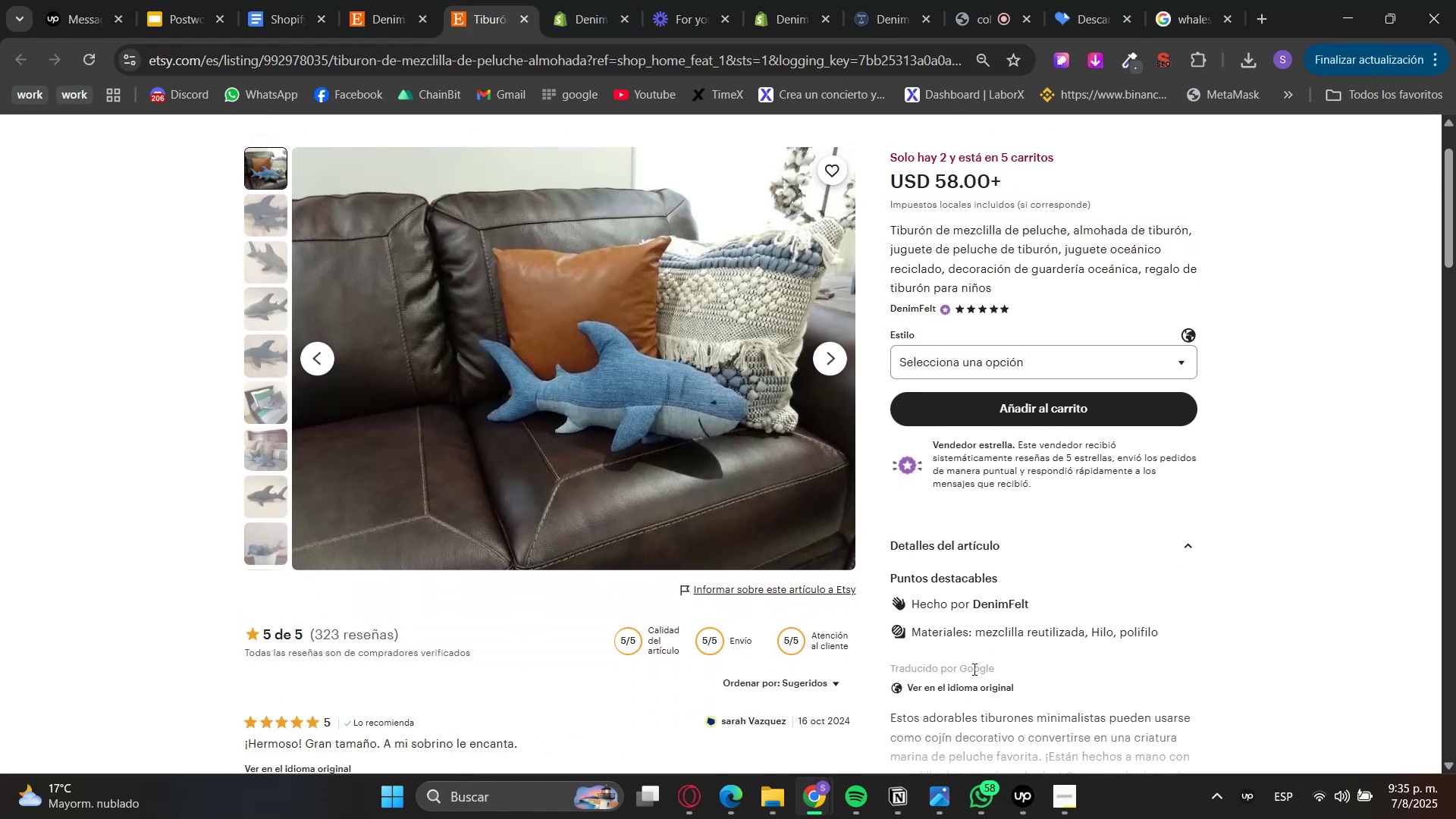 
left_click([959, 682])
 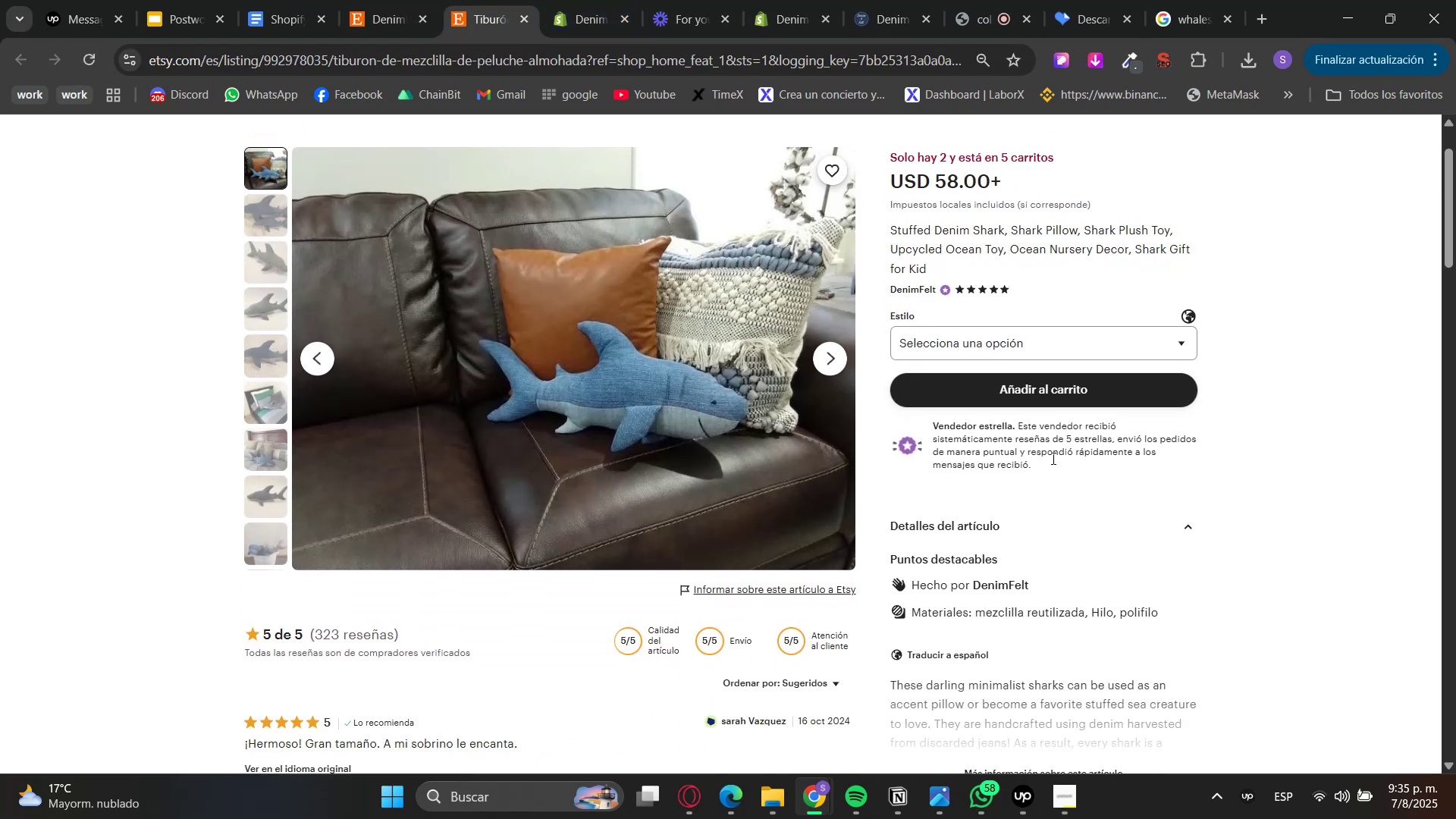 
double_click([926, 253])
 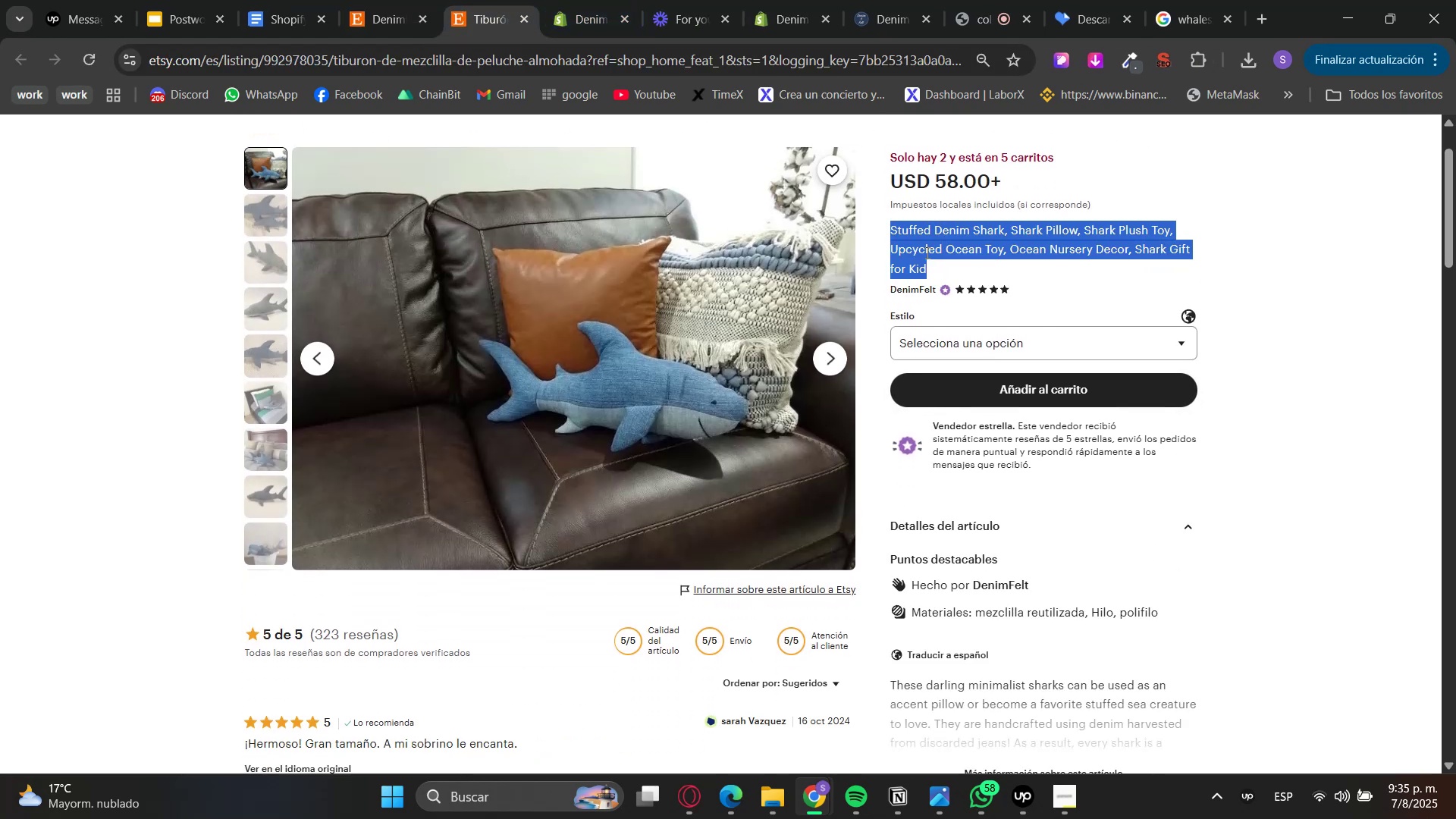 
triple_click([926, 253])
 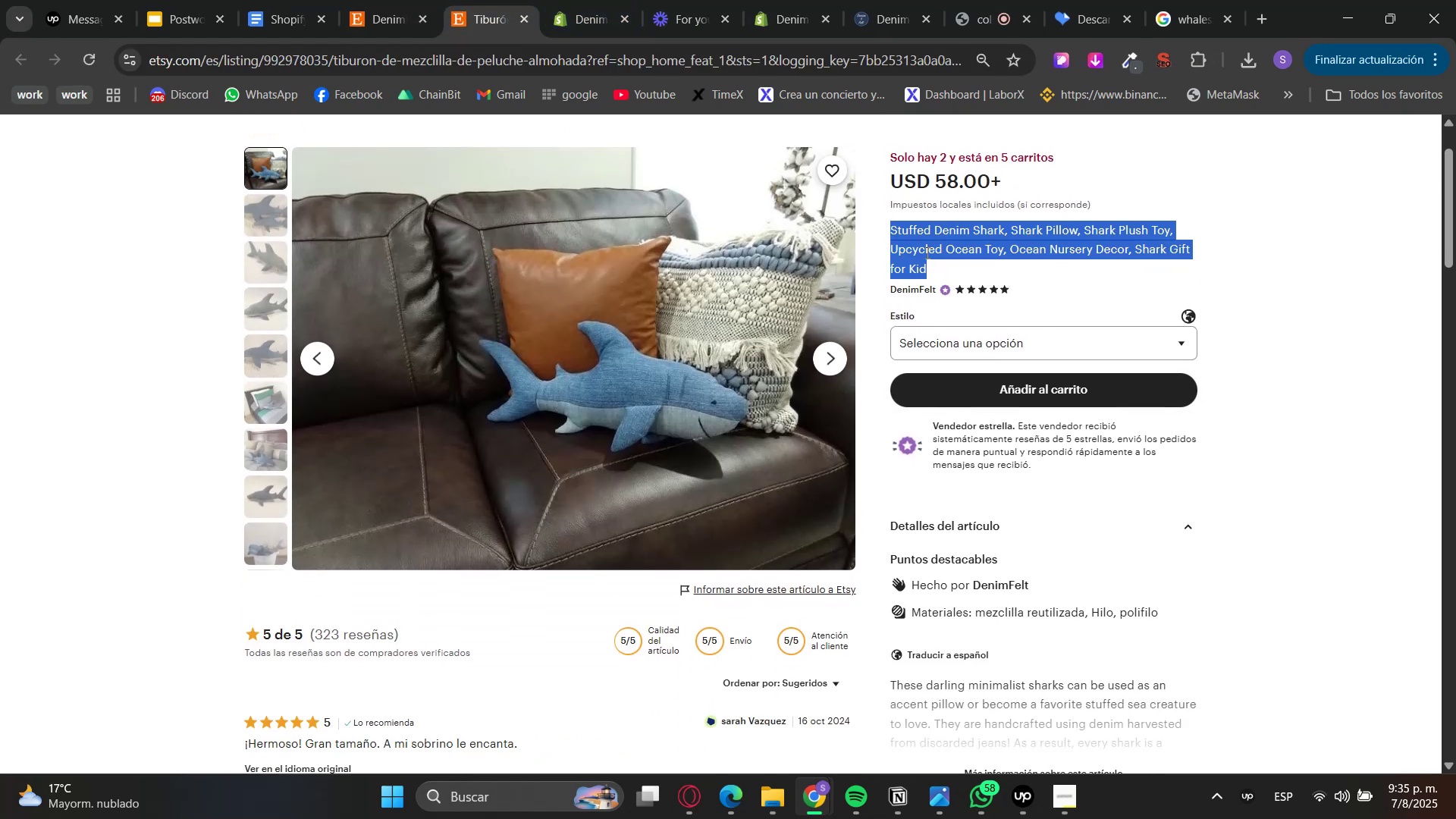 
key(Control+C)
 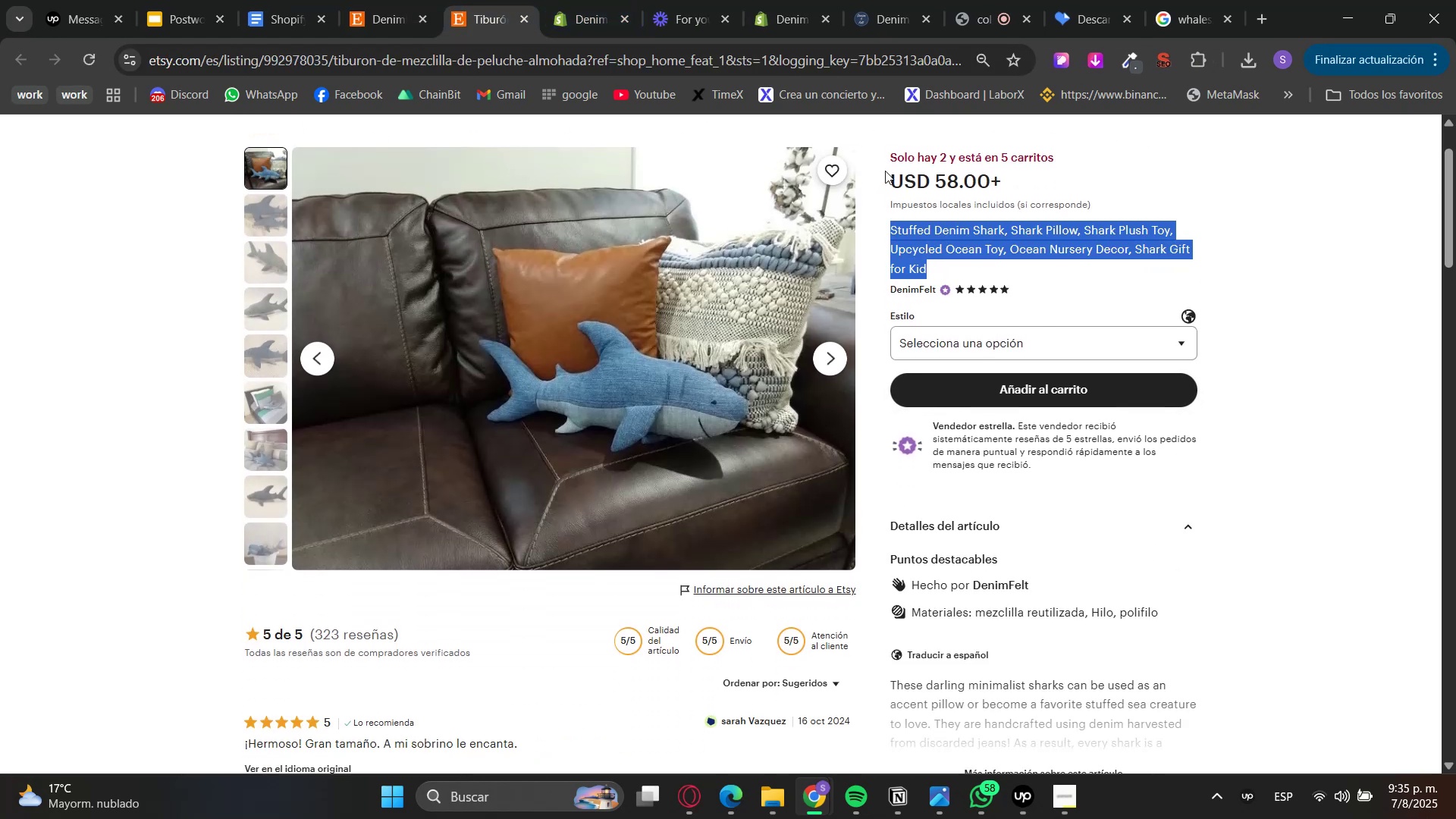 
key(Control+C)
 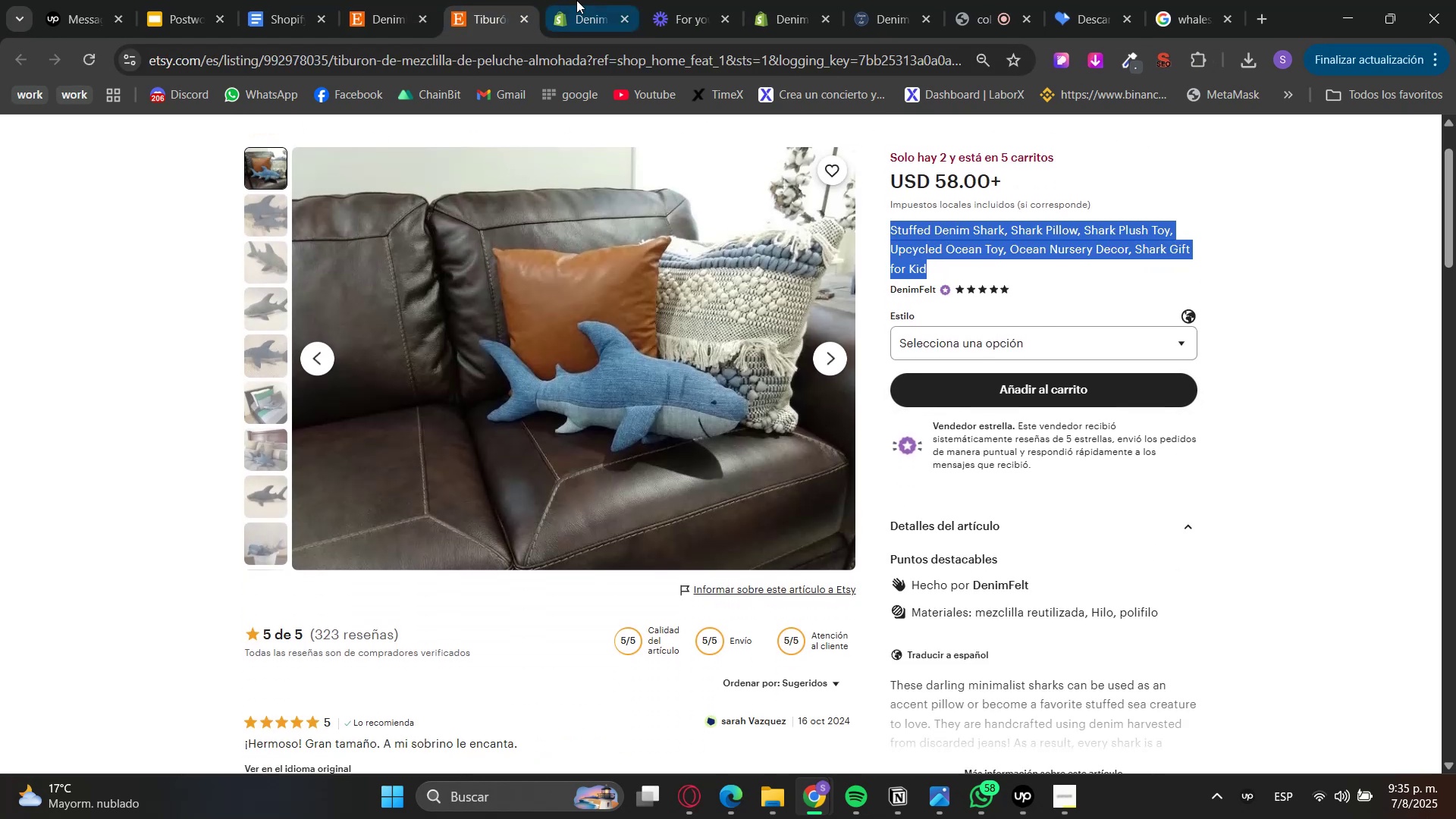 
left_click([576, 0])
 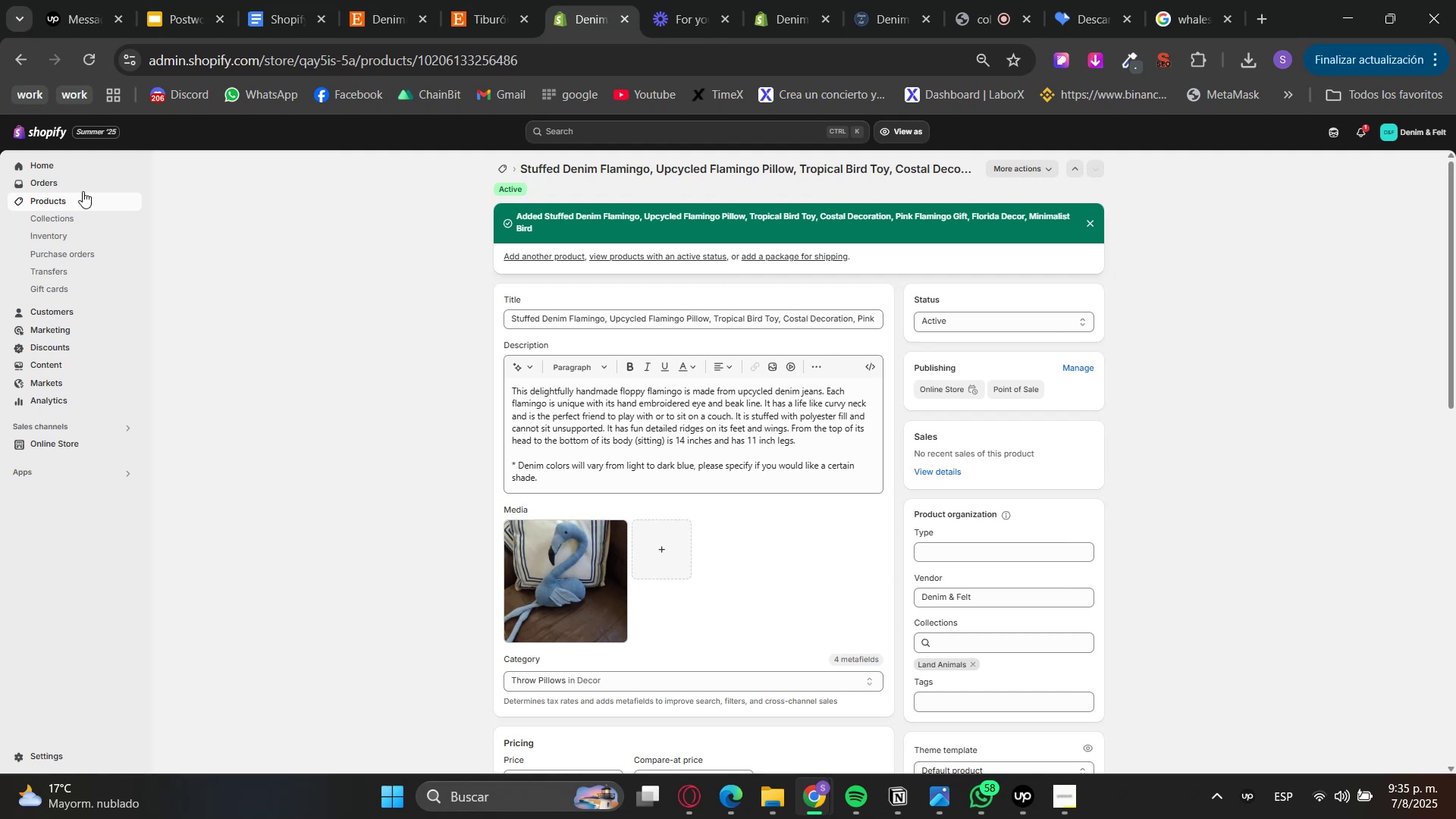 
left_click([84, 198])
 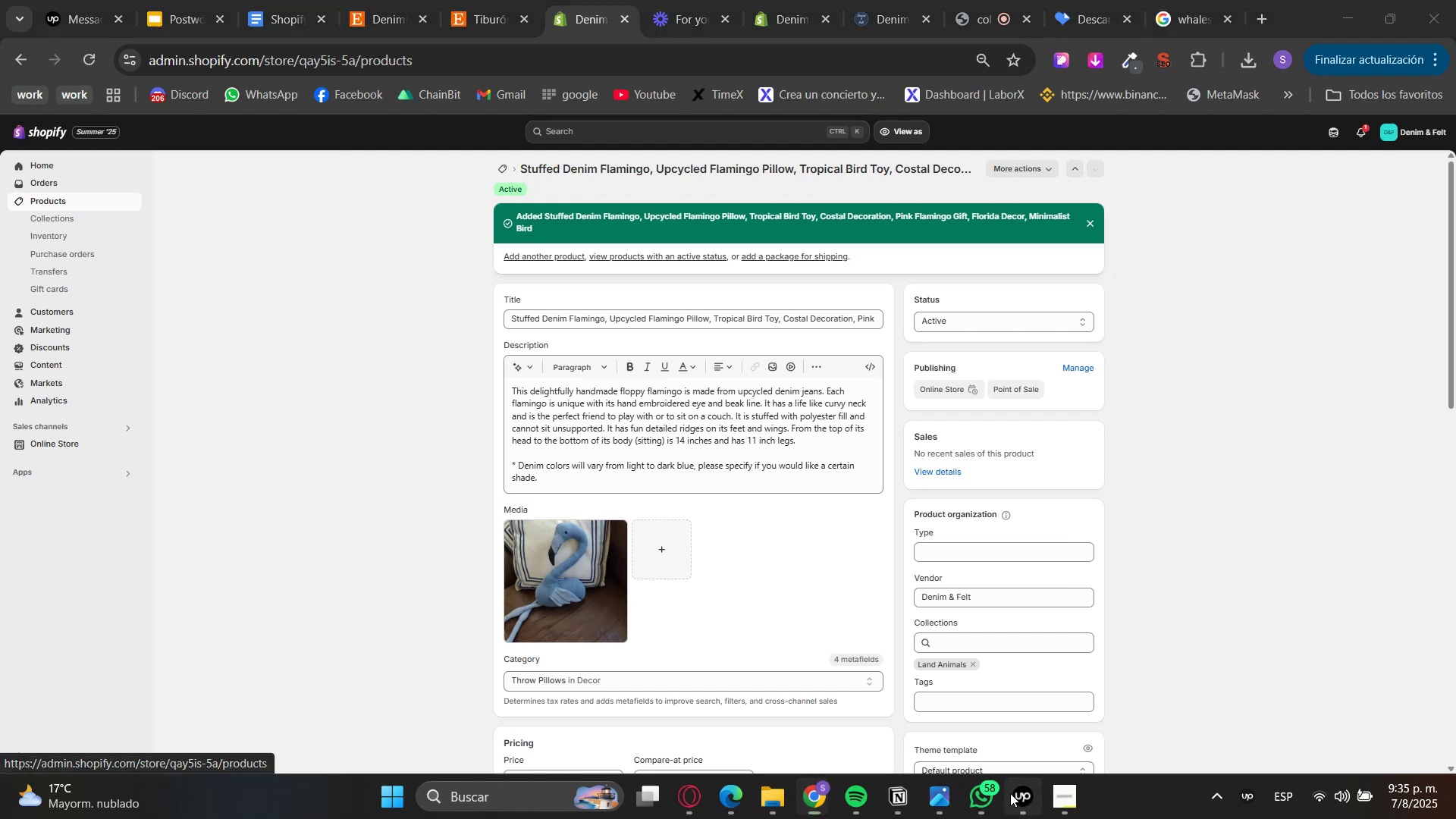 
double_click([1012, 793])
 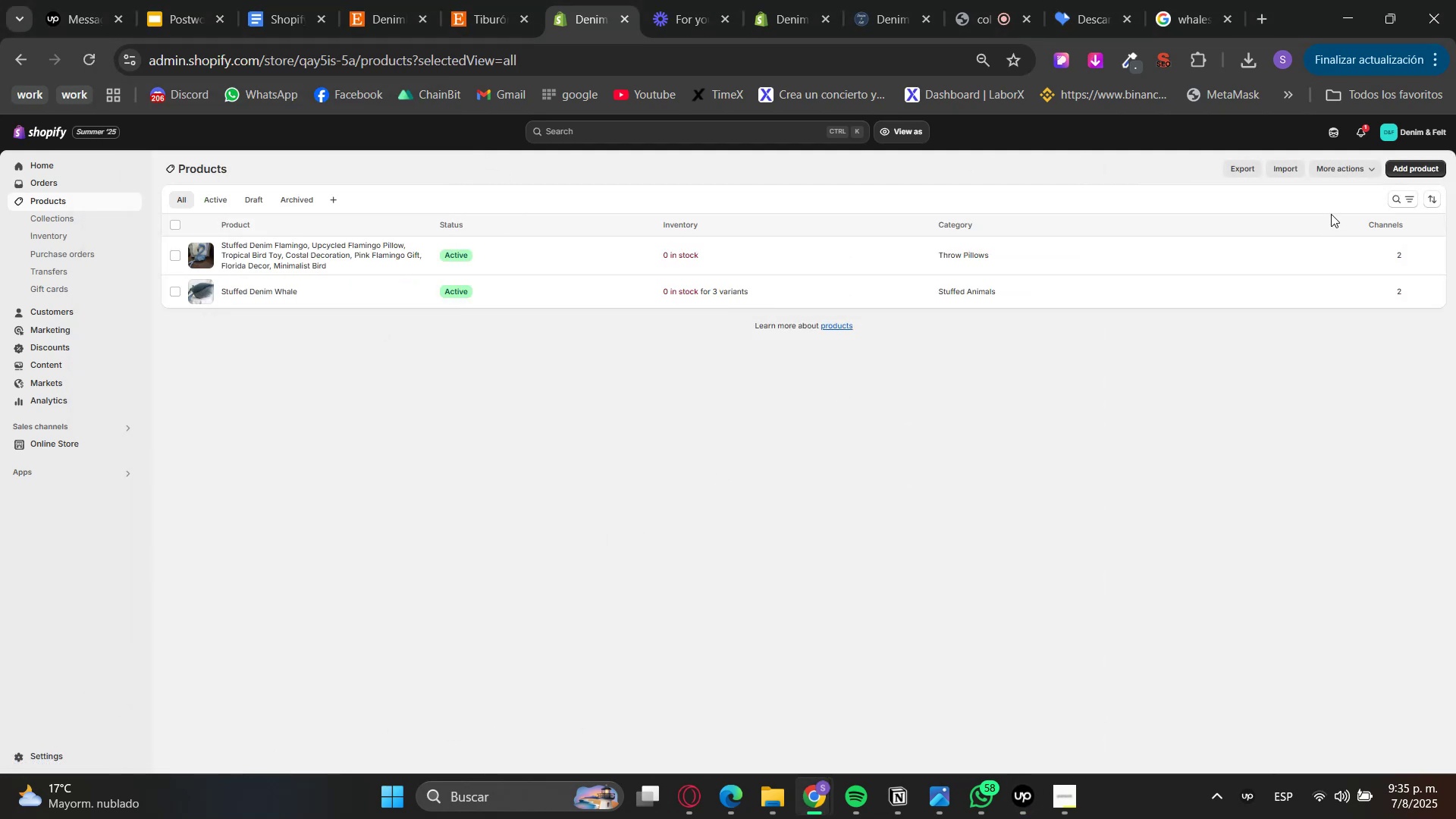 
left_click([1424, 174])
 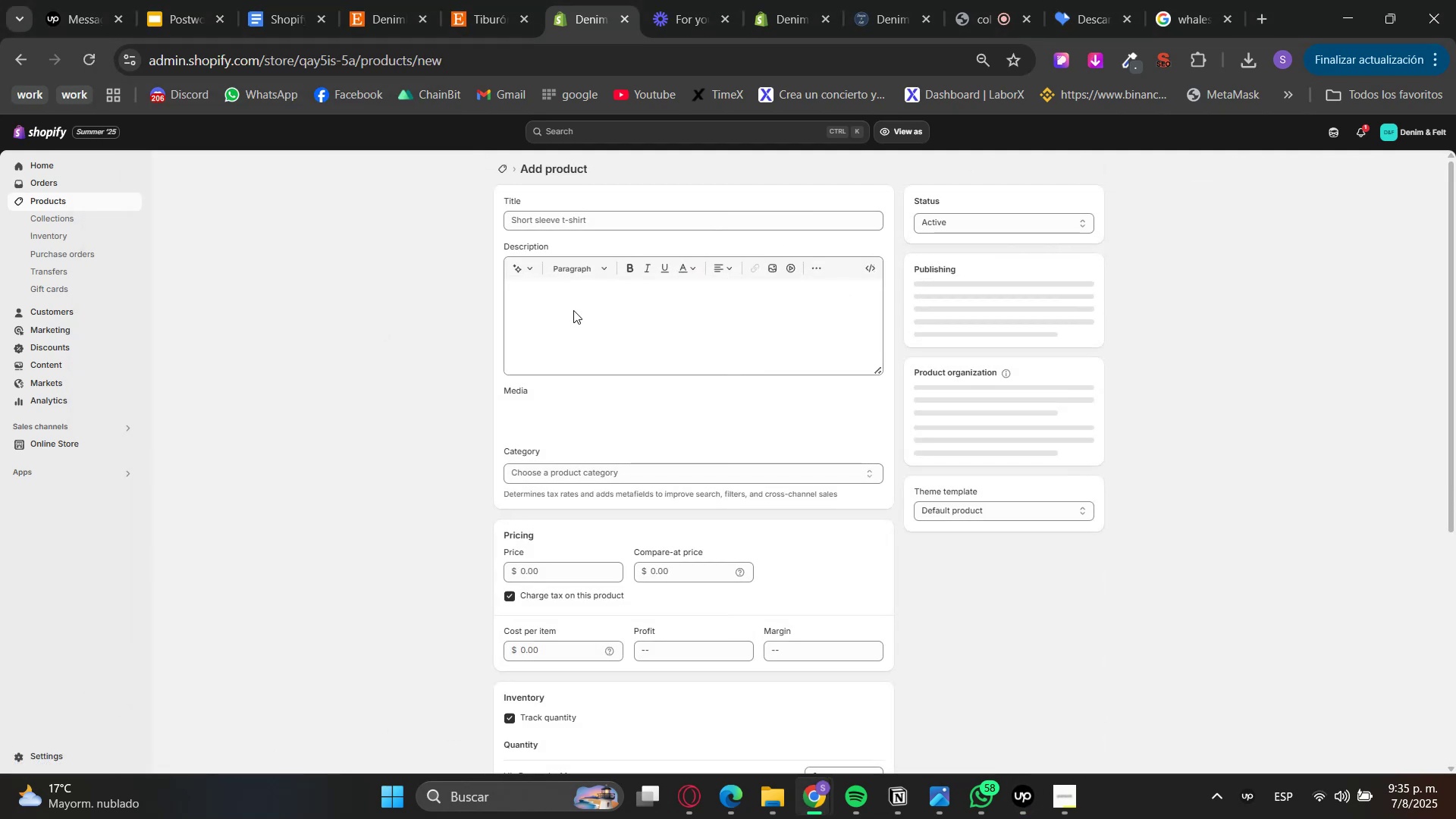 
key(Control+ControlLeft)
 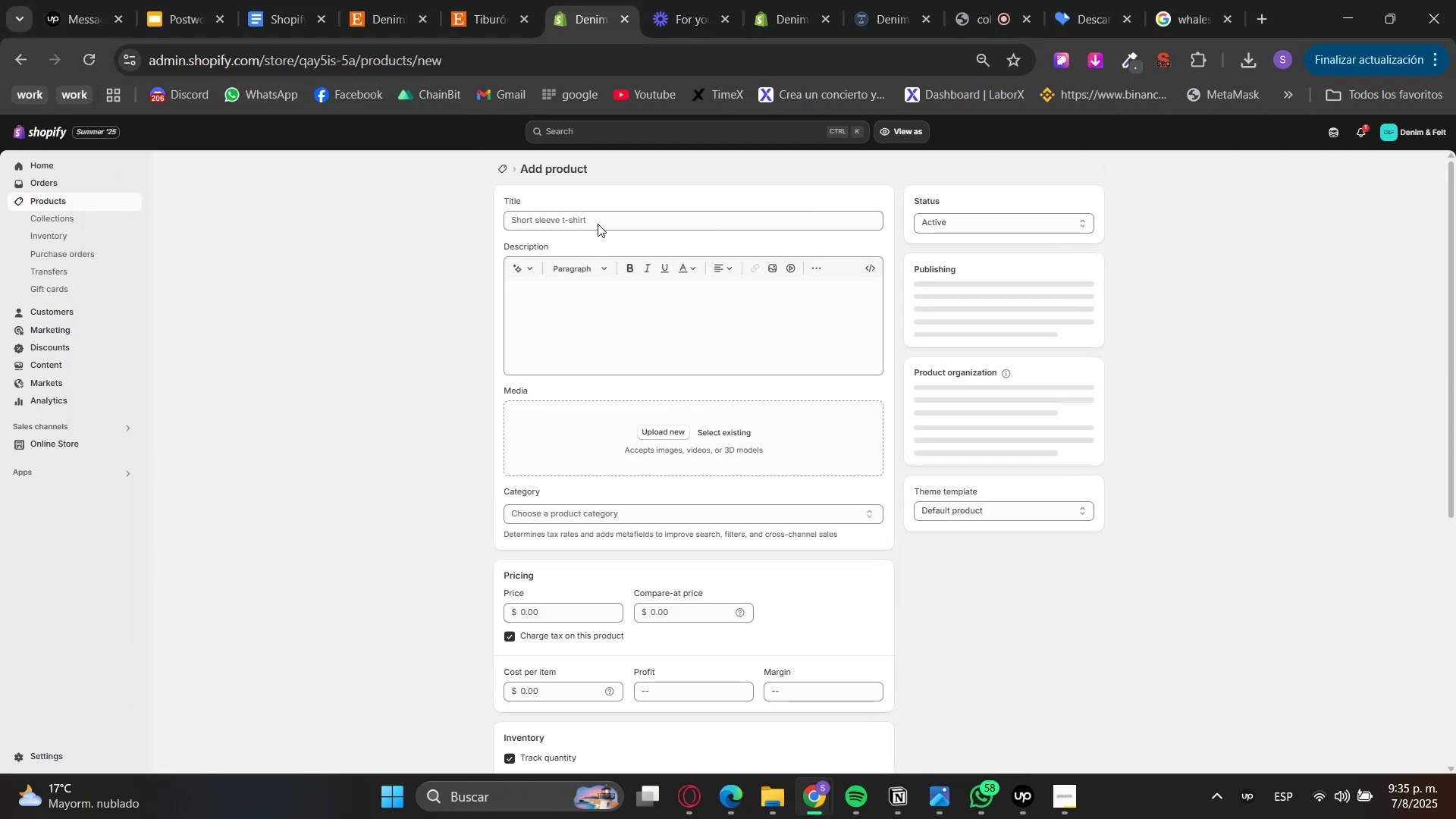 
left_click([598, 224])
 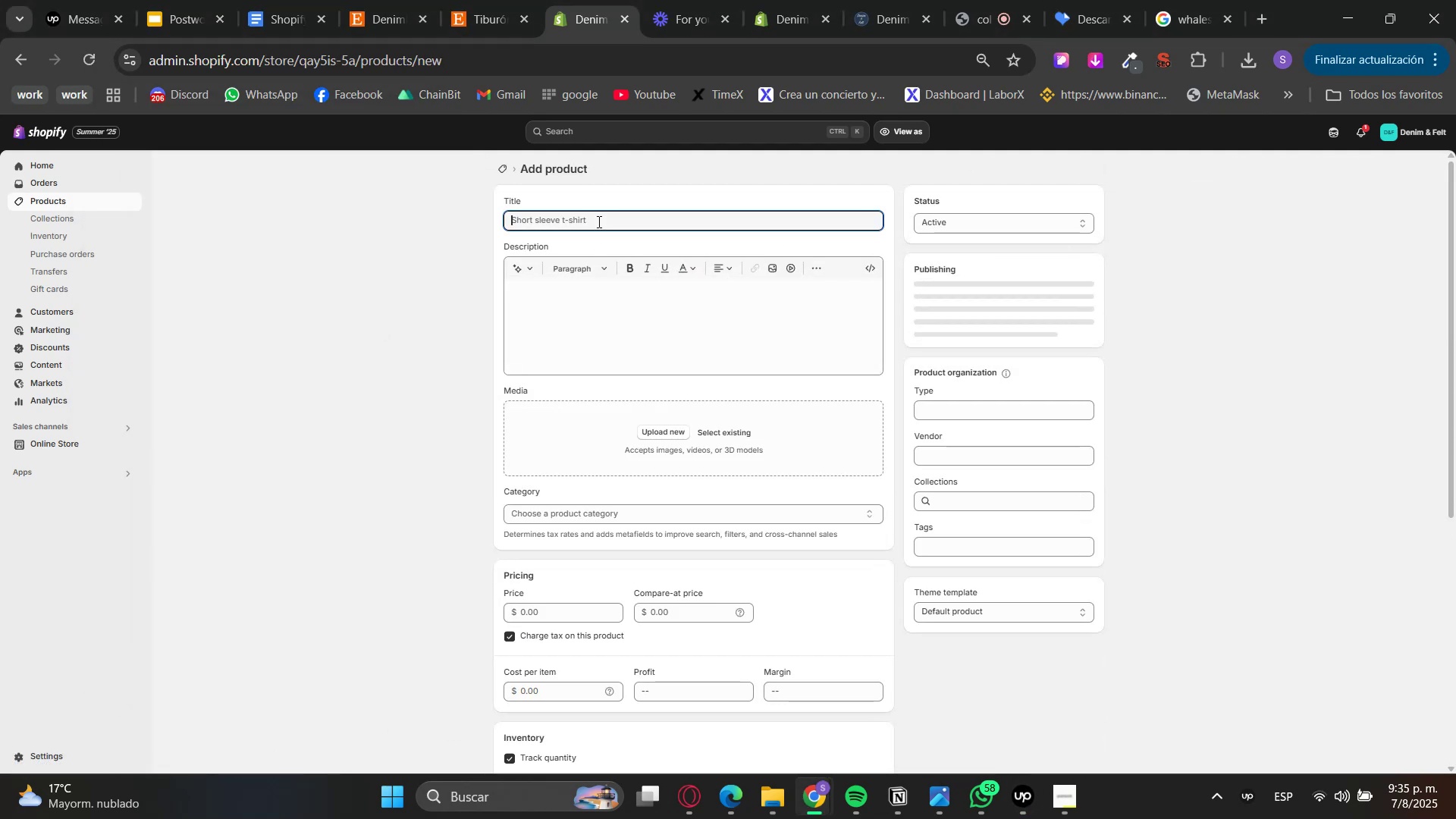 
key(Control+V)
 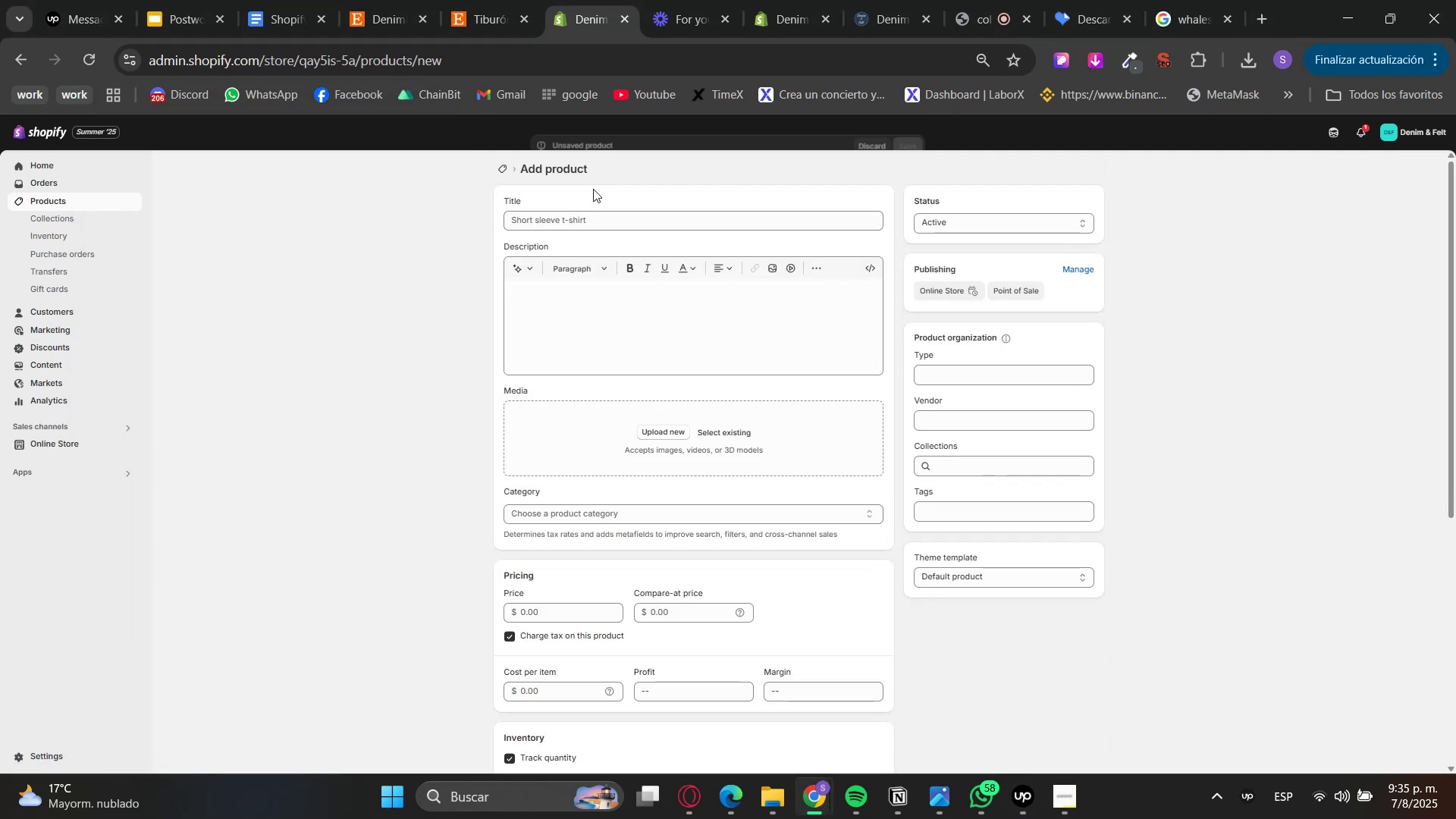 
left_click([608, 233])
 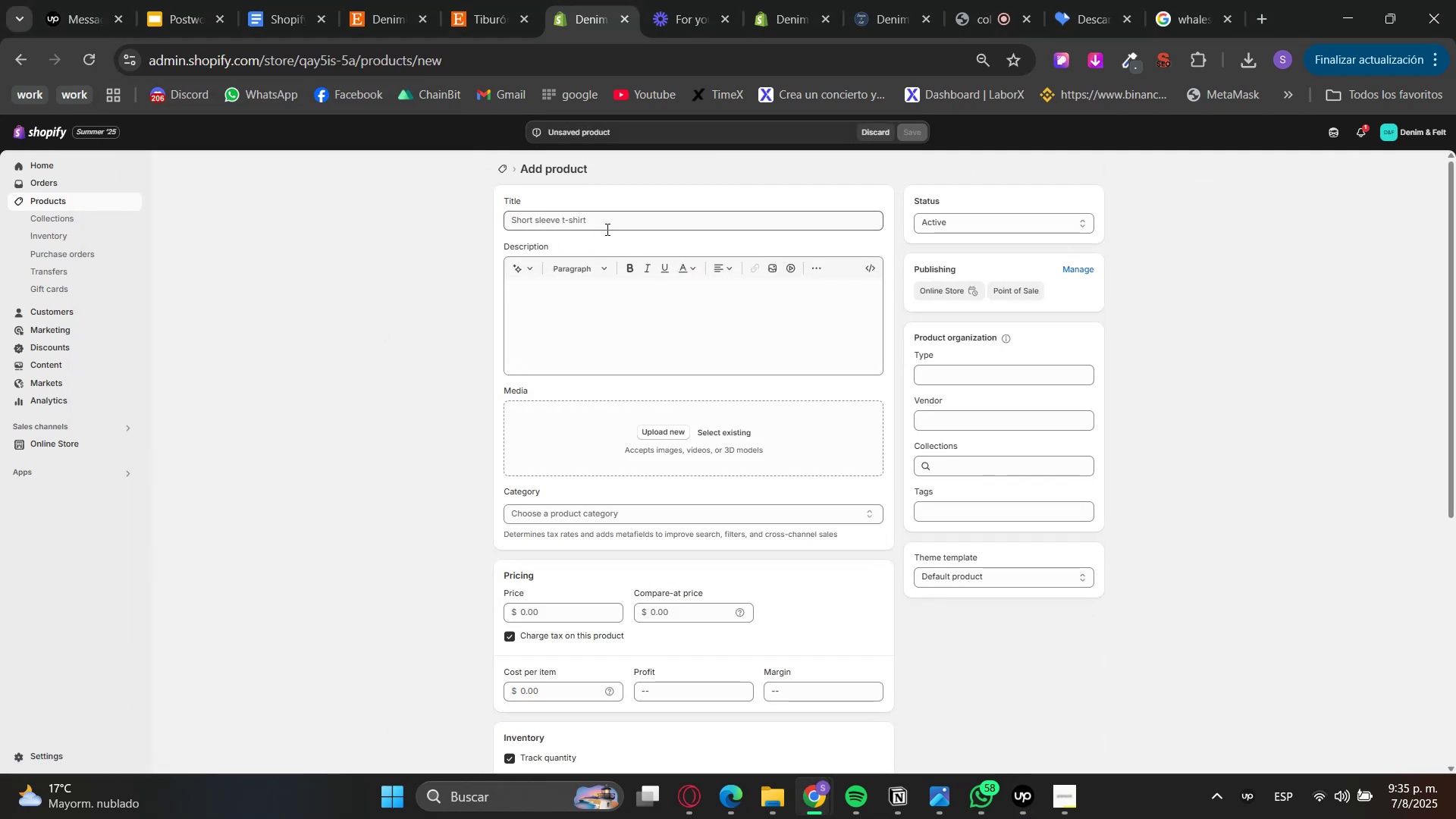 
key(Control+V)
 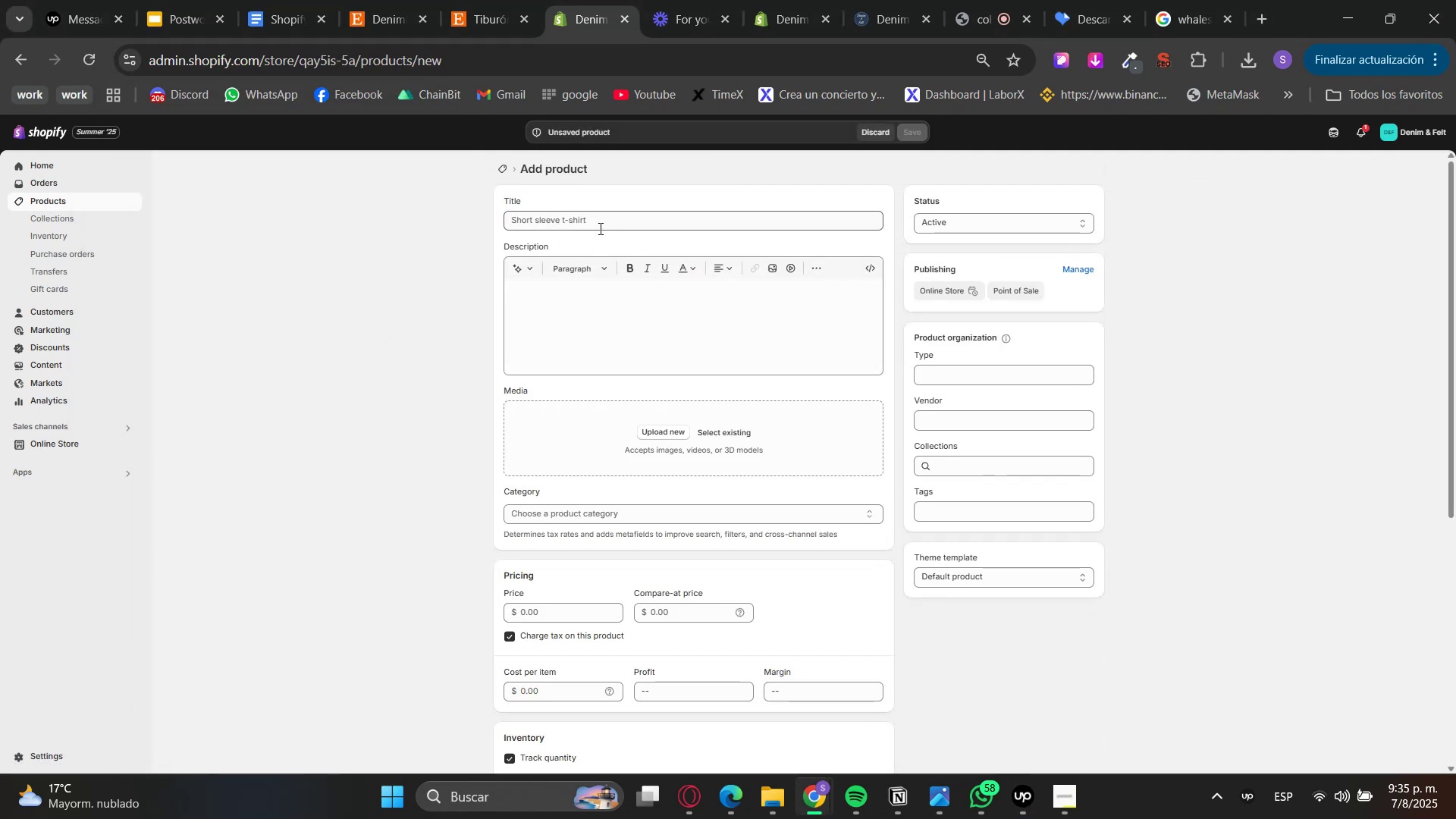 
double_click([597, 226])
 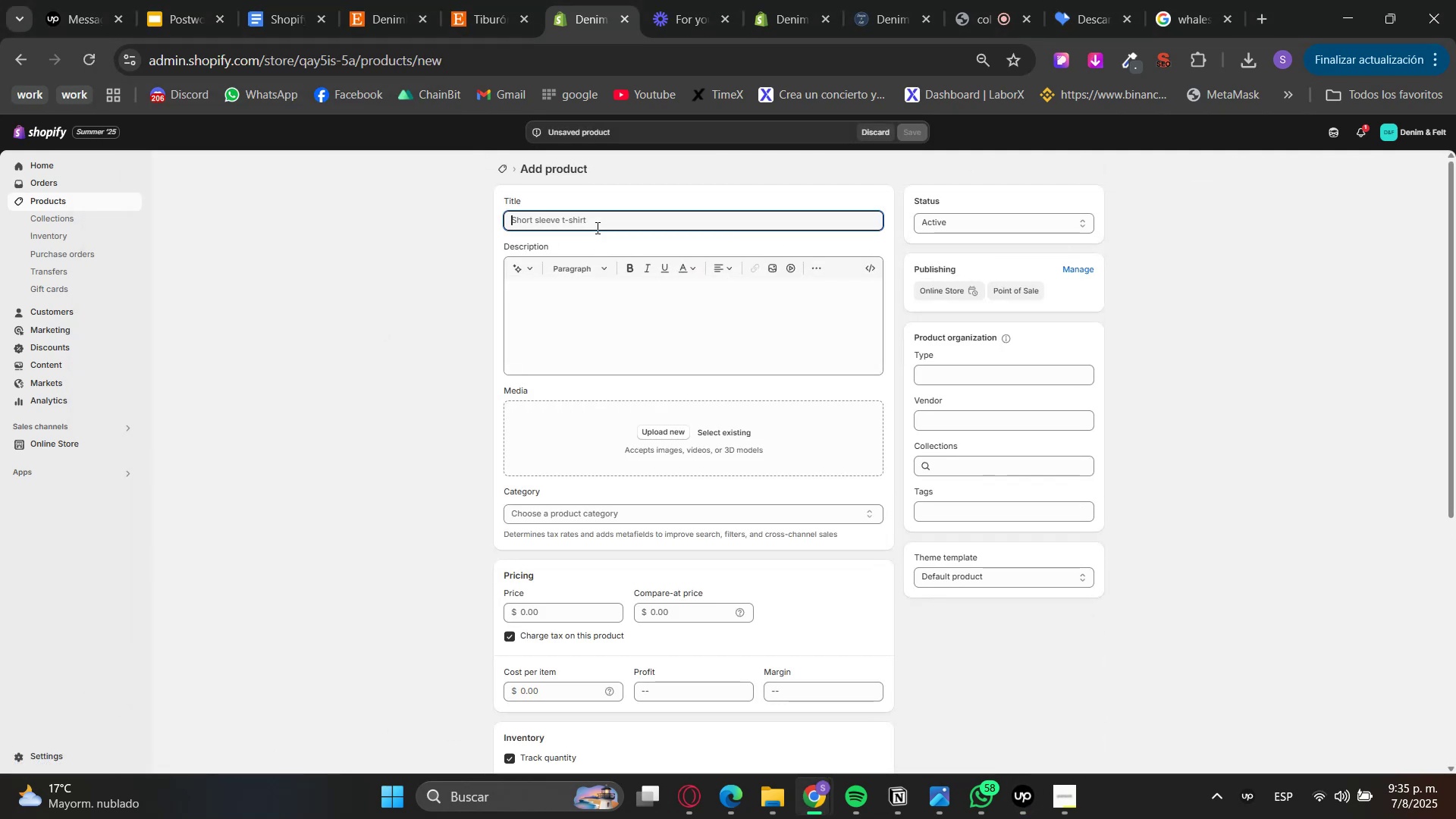 
key(Control+V)
 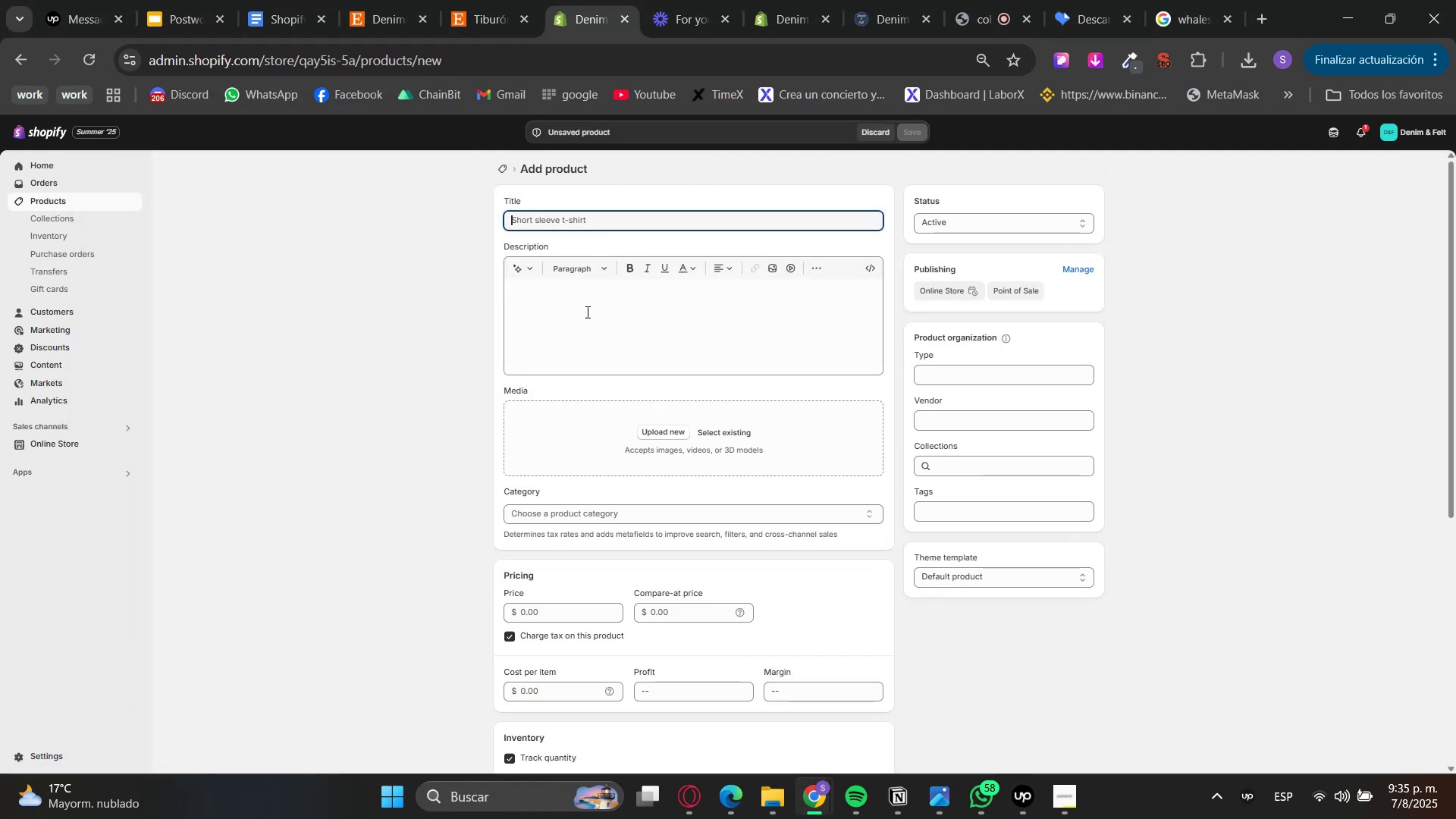 
triple_click([592, 331])
 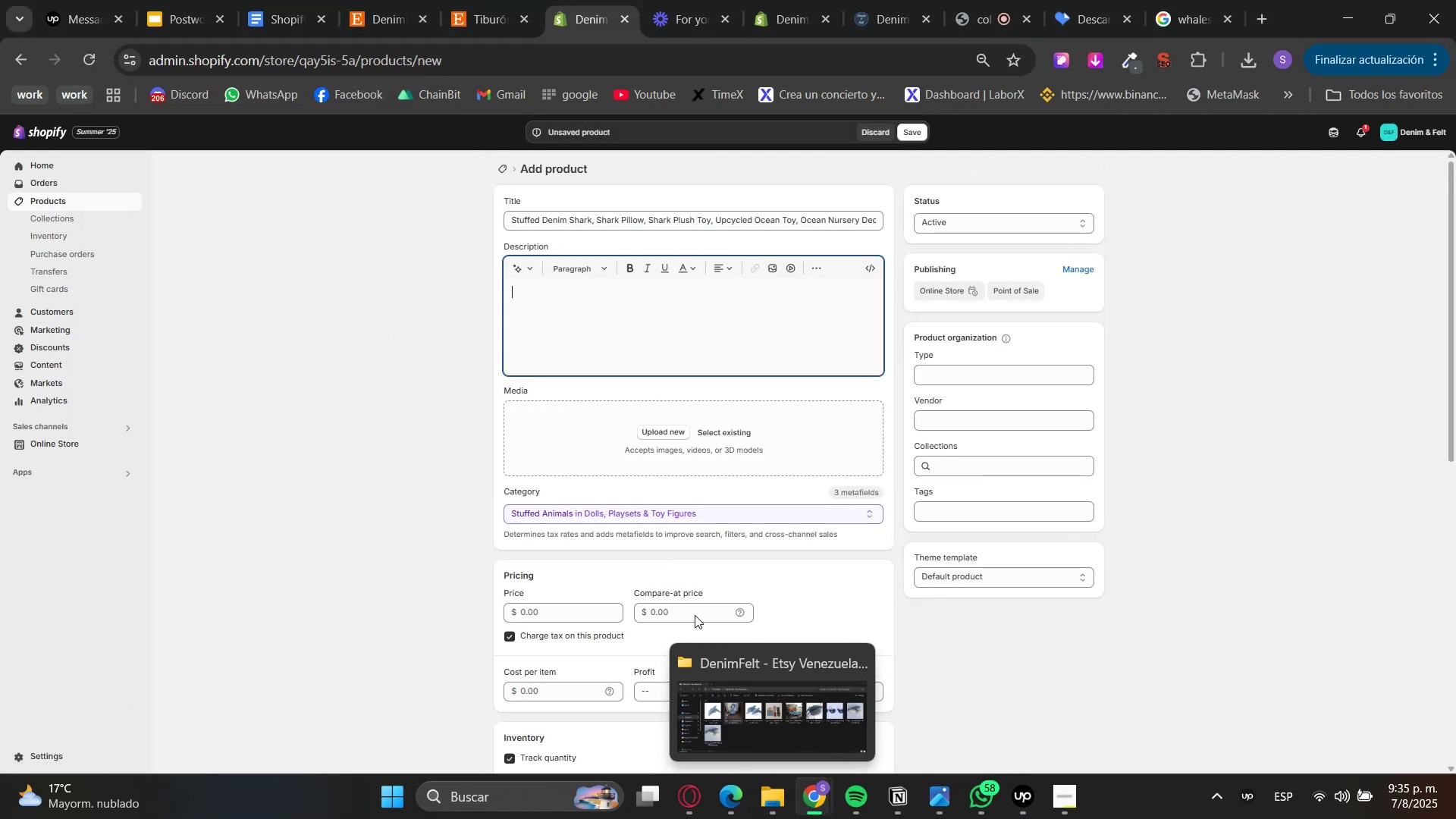 
left_click([538, 0])
 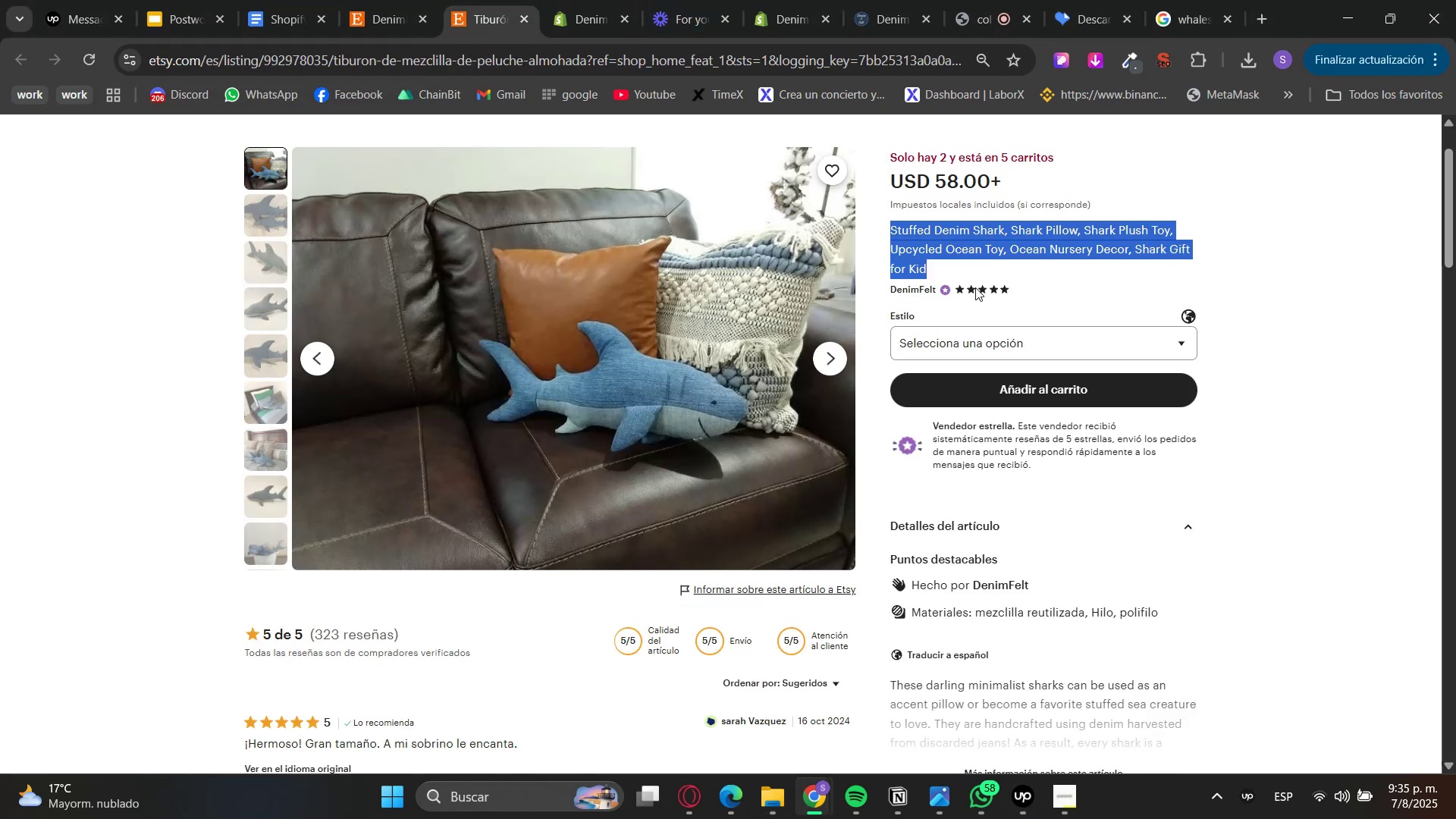 
left_click([1097, 563])
 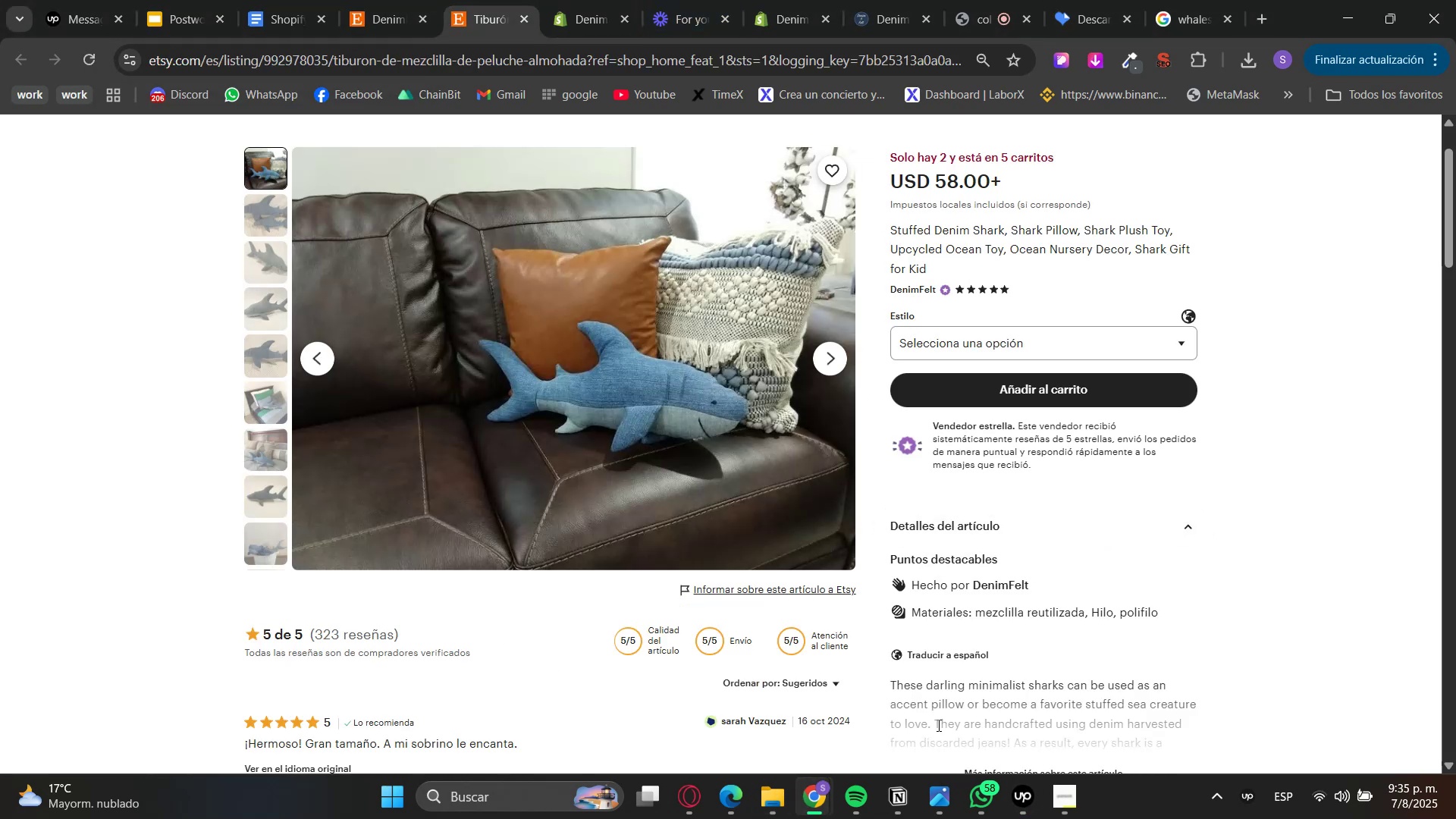 
scroll: coordinate [1042, 687], scroll_direction: down, amount: 3.0
 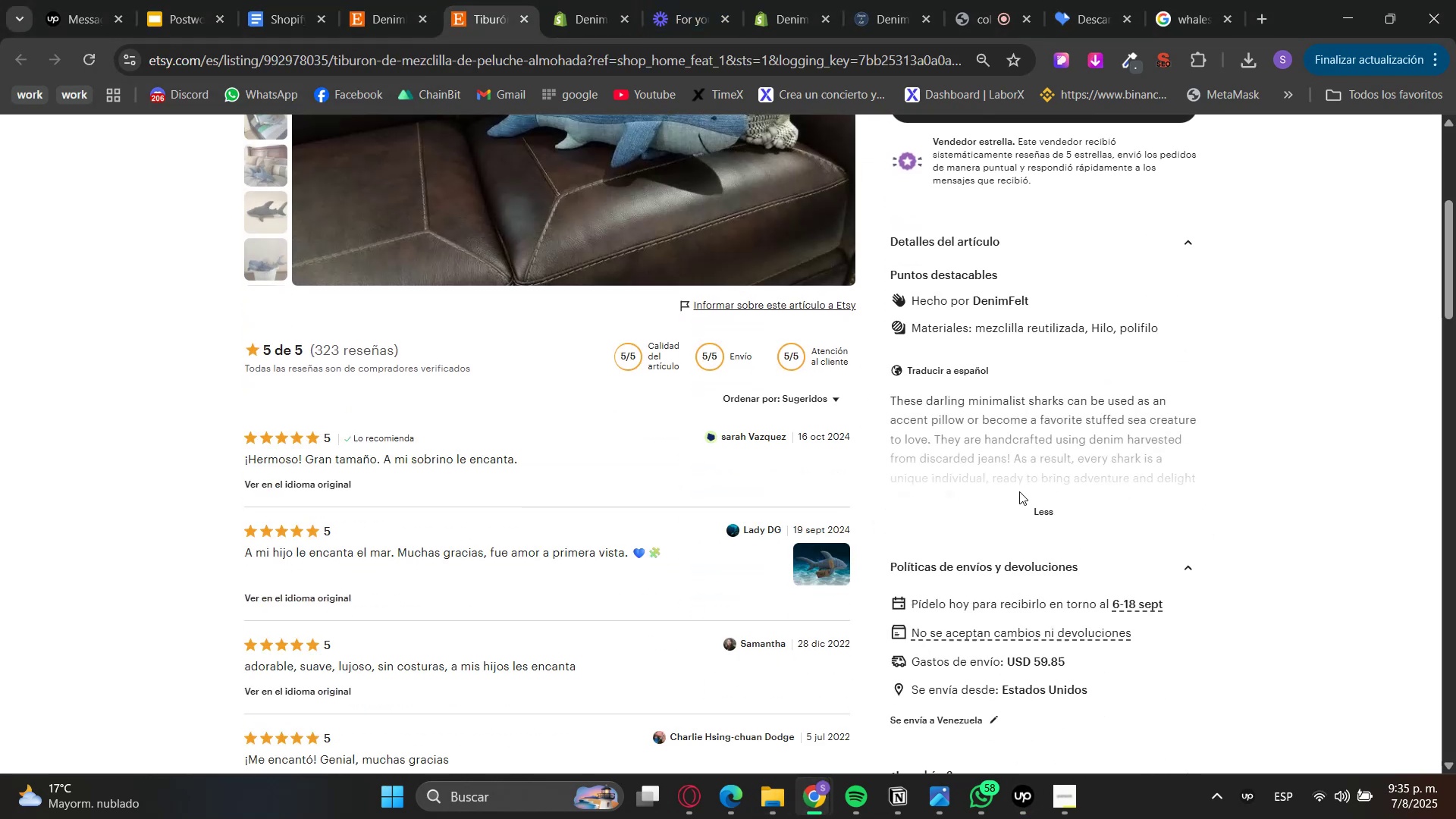 
double_click([983, 431])
 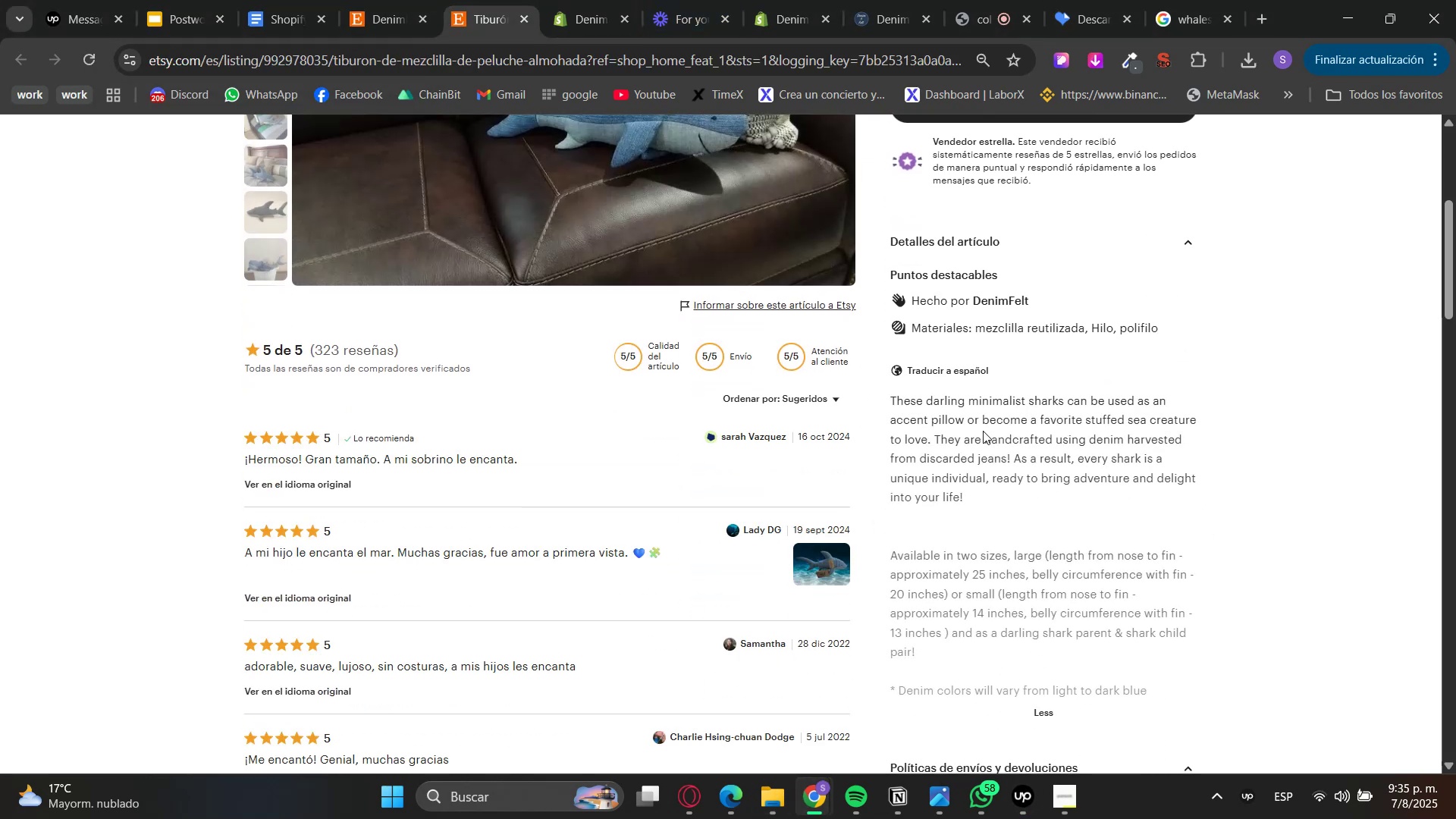 
triple_click([983, 431])
 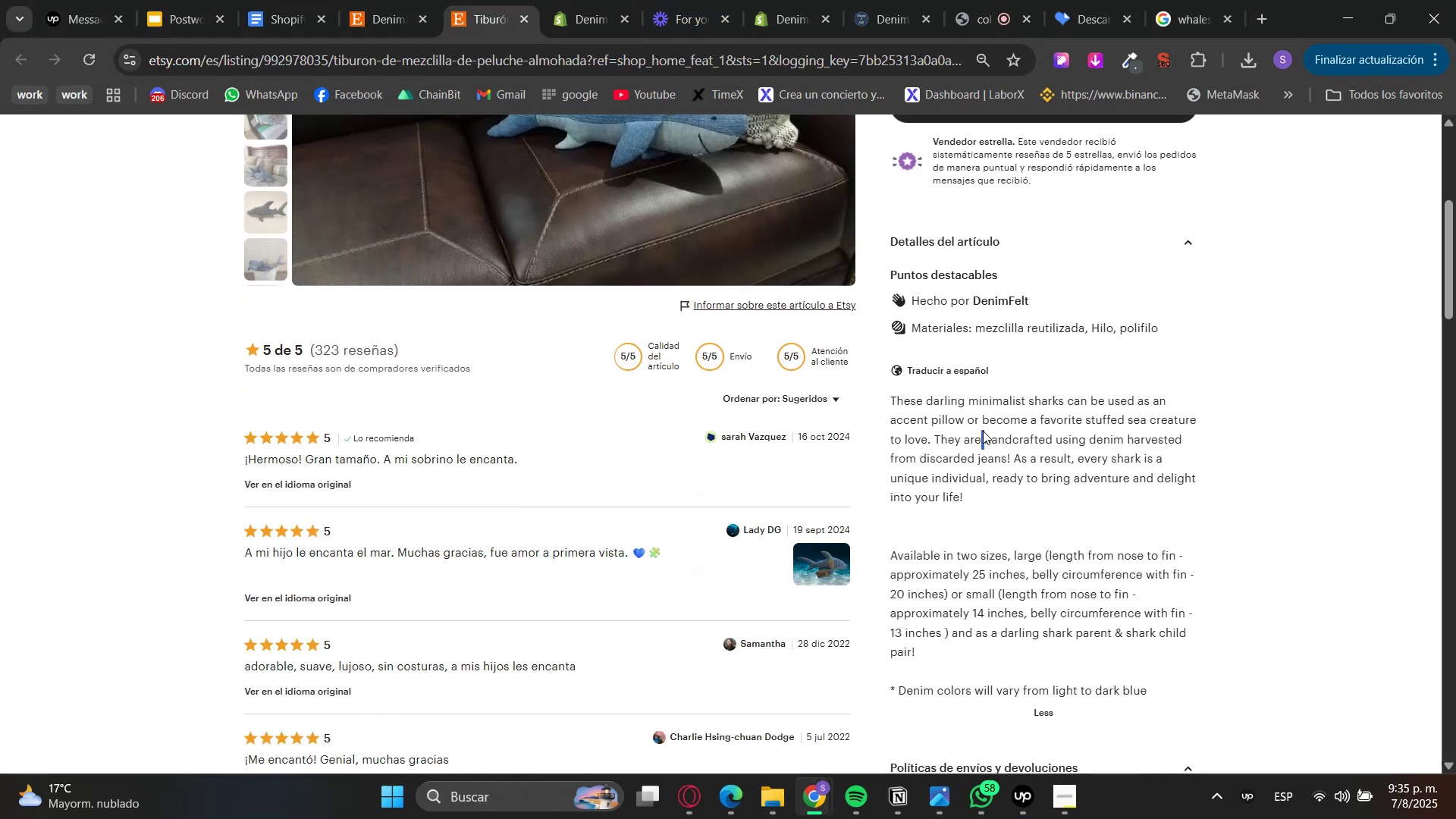 
left_click_drag(start_coordinate=[983, 431], to_coordinate=[941, 688])
 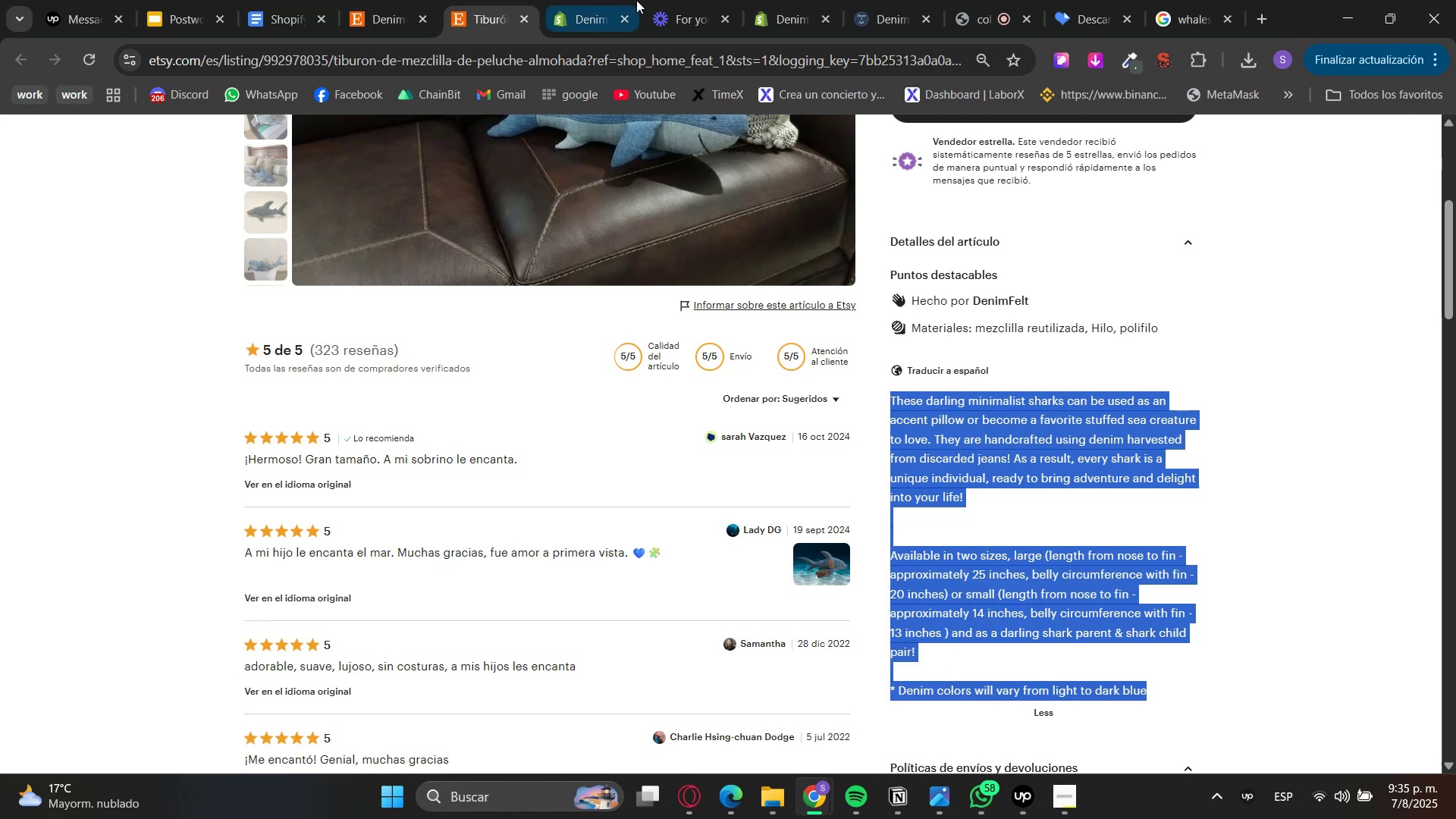 
key(Control+C)
 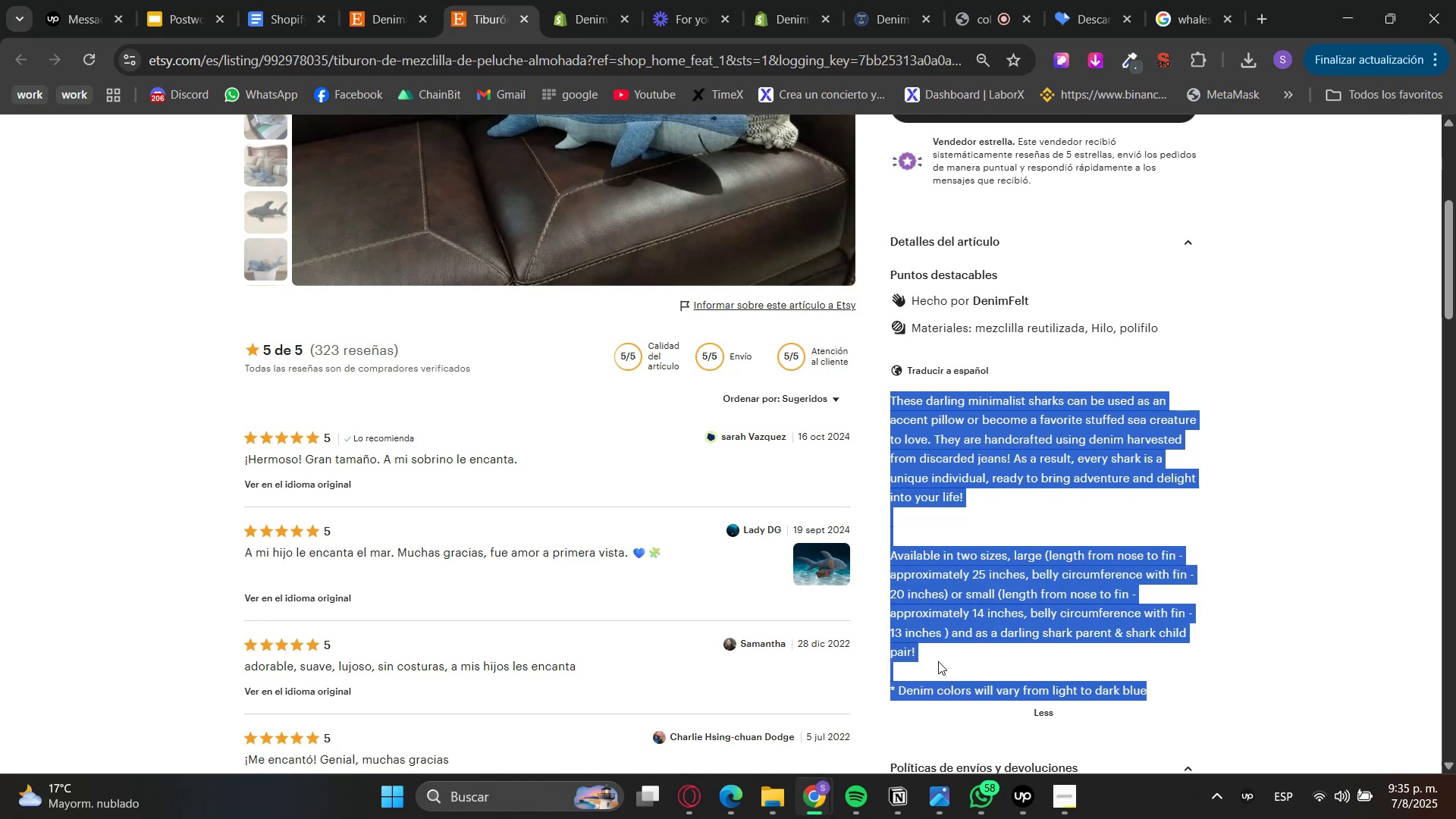 
key(Control+C)
 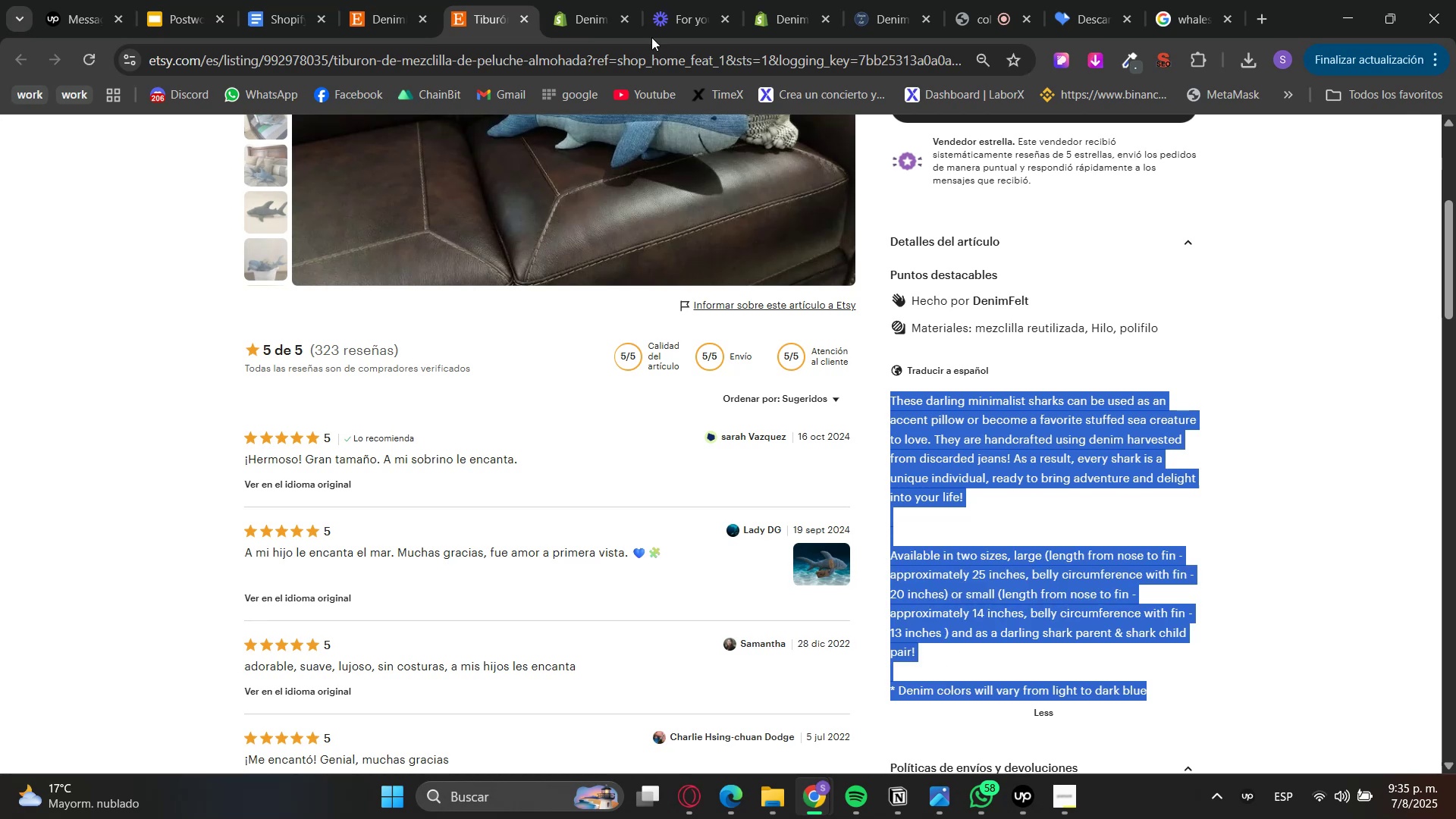 
key(Control+C)
 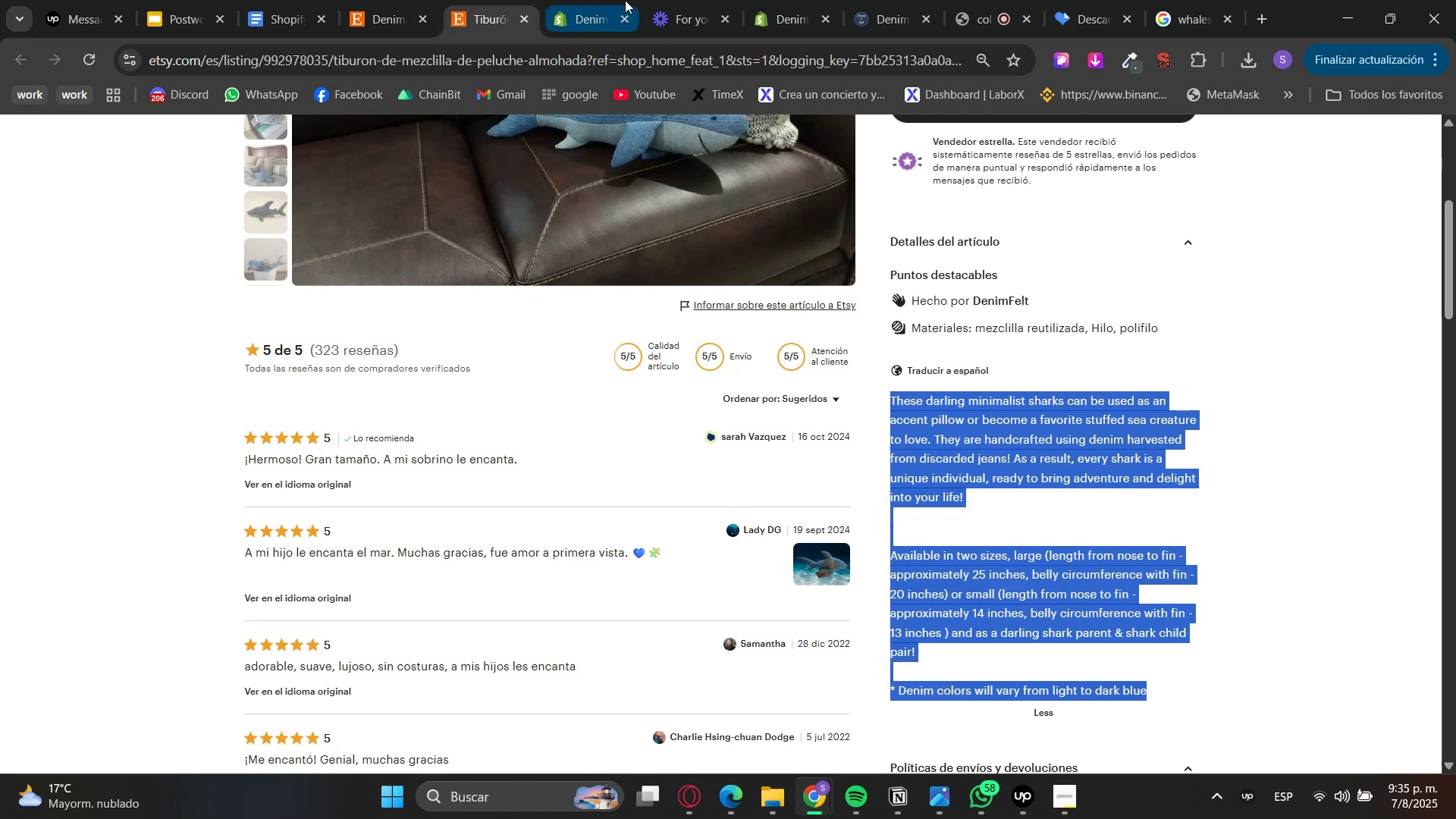 
left_click([588, 0])
 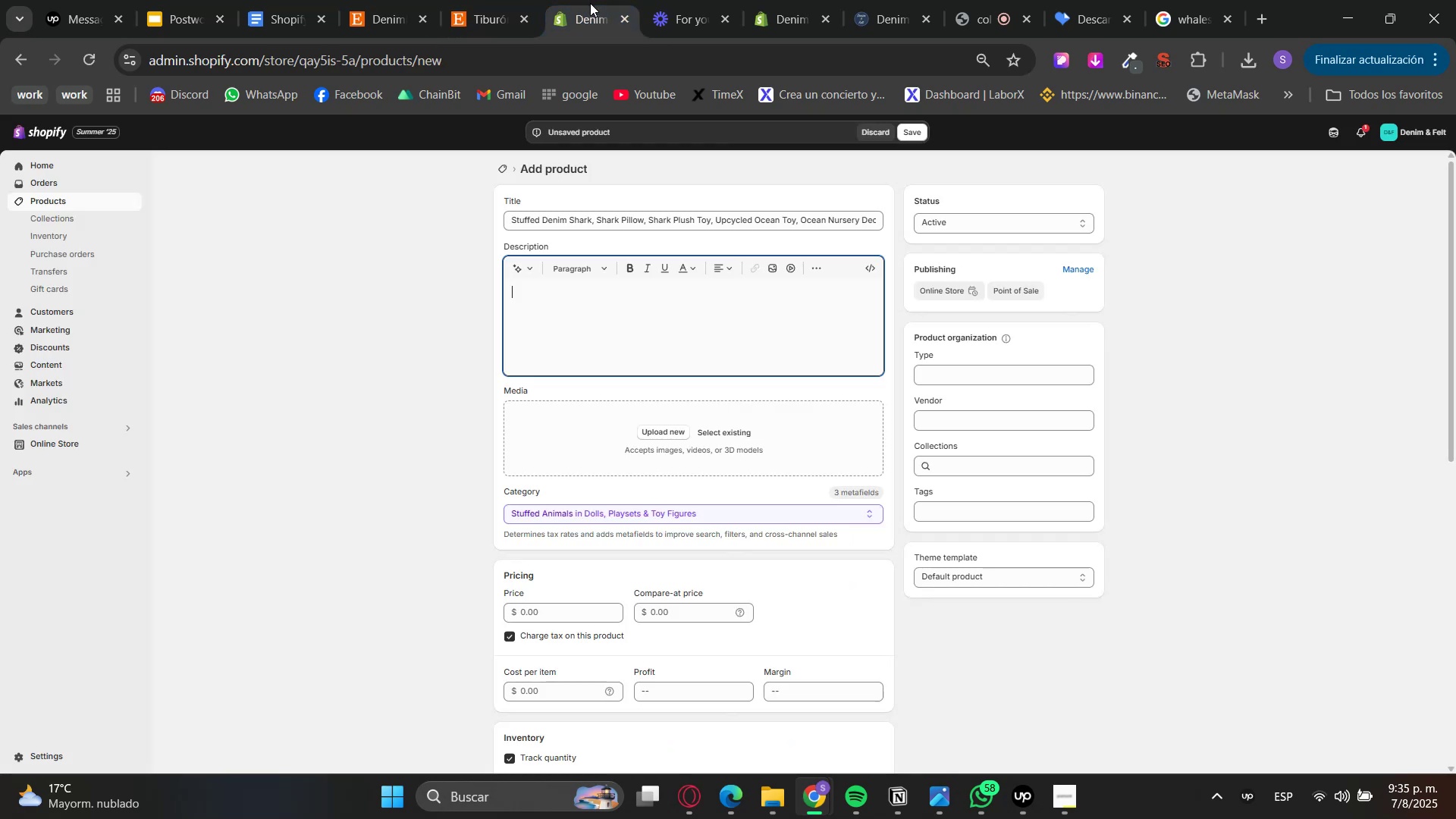 
key(Control+V)
 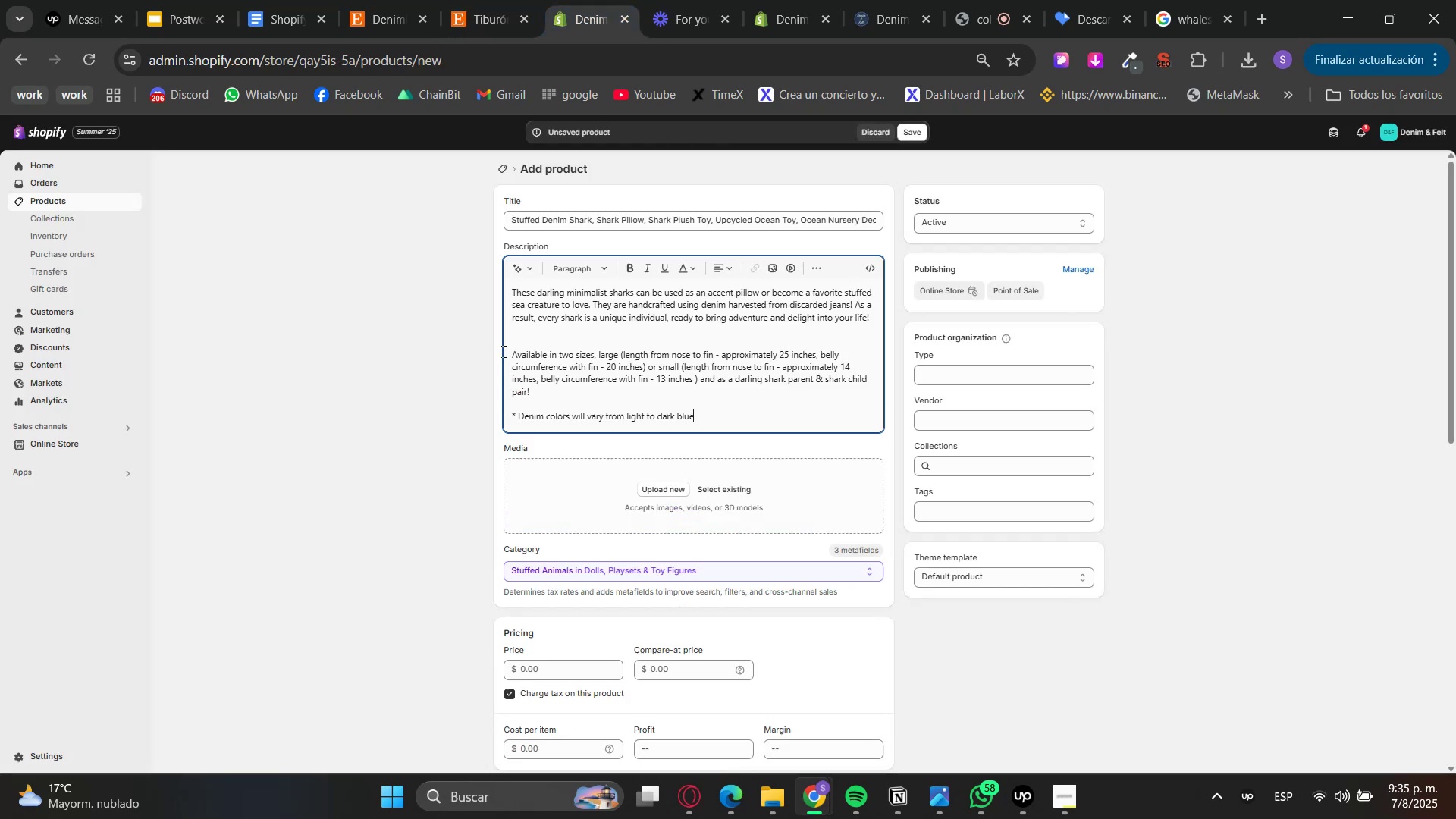 
left_click([391, 388])
 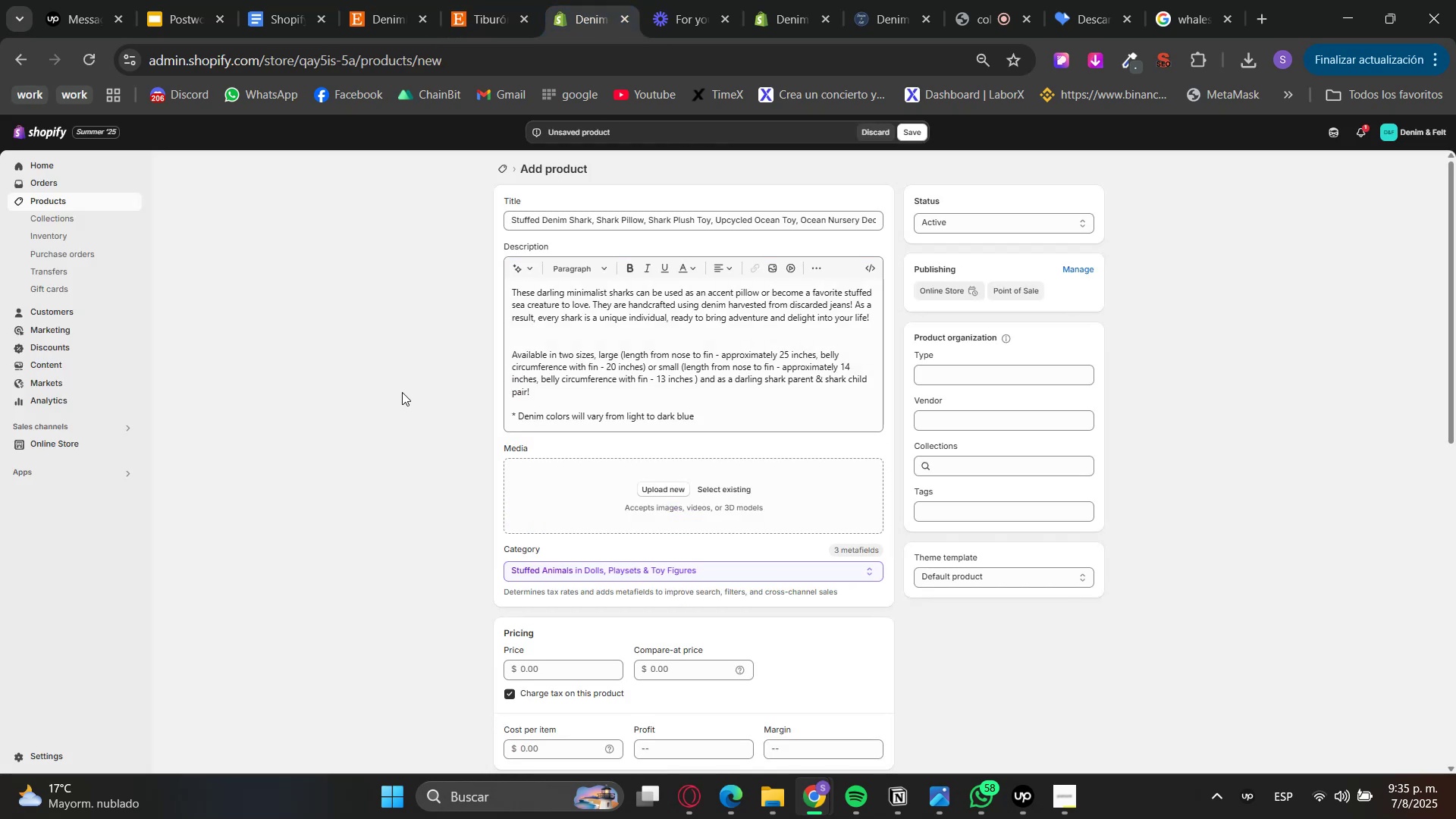 
scroll: coordinate [447, 426], scroll_direction: down, amount: 2.0
 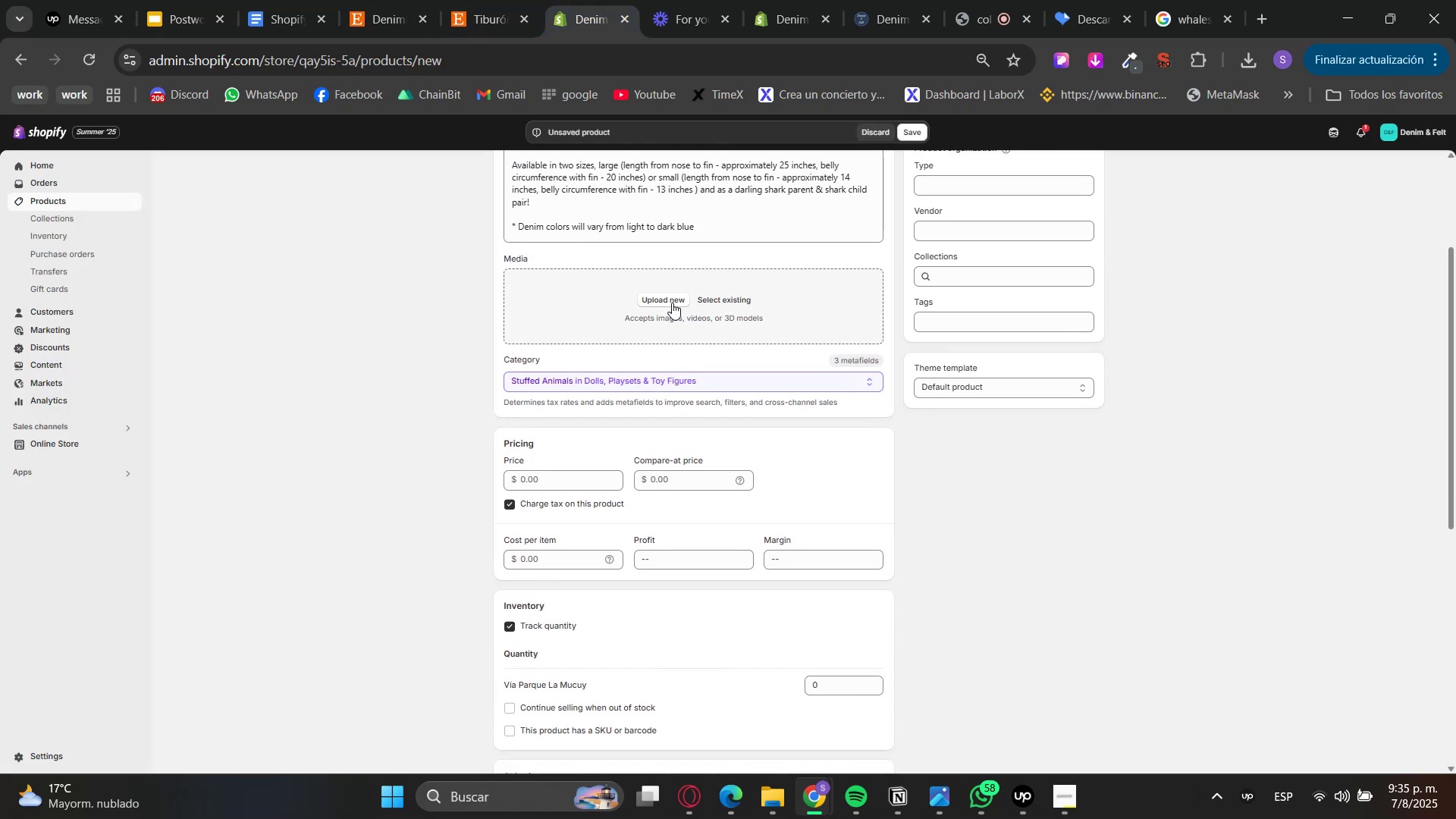 
left_click([679, 286])
 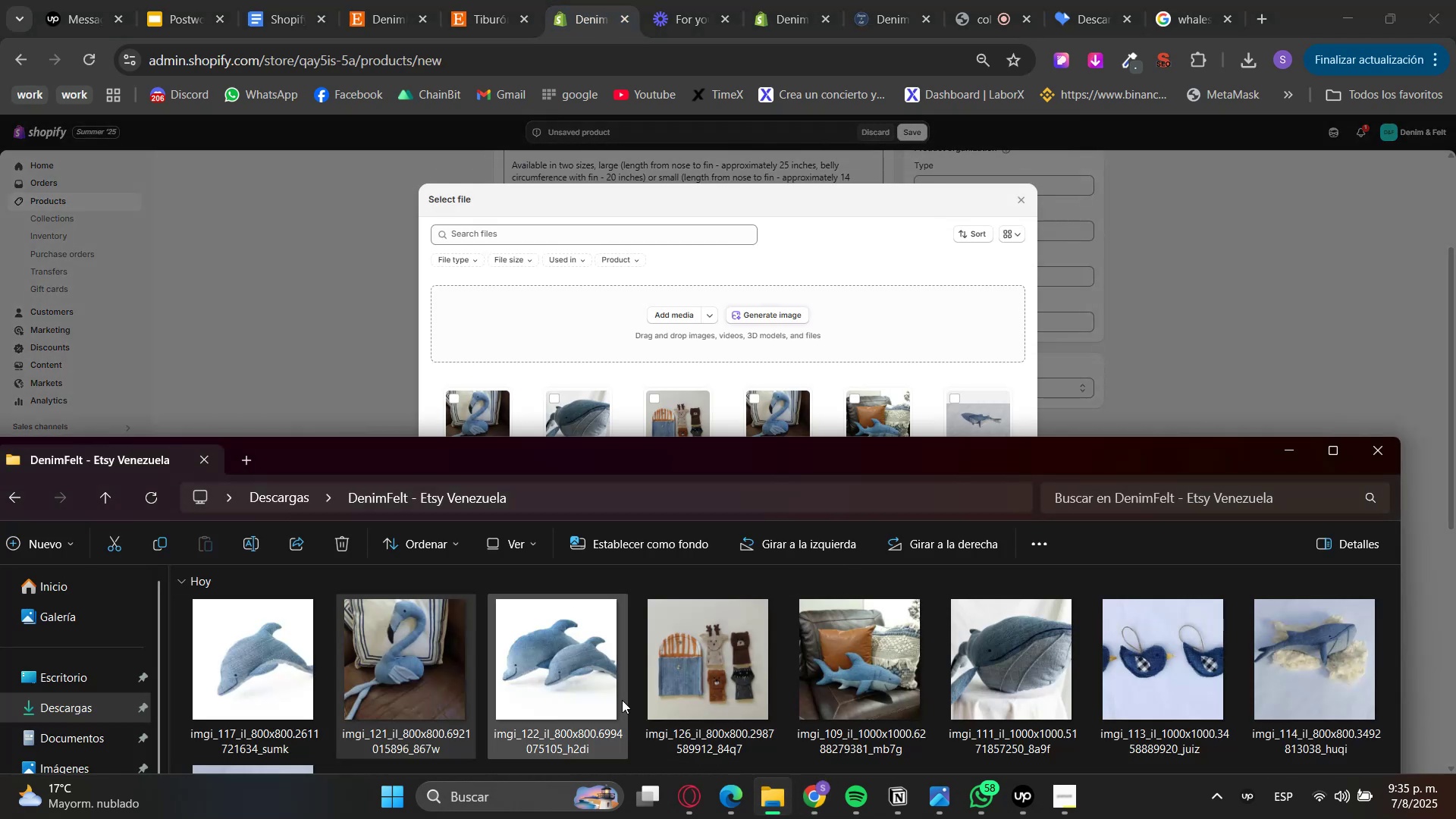 
left_click_drag(start_coordinate=[870, 661], to_coordinate=[726, 352])
 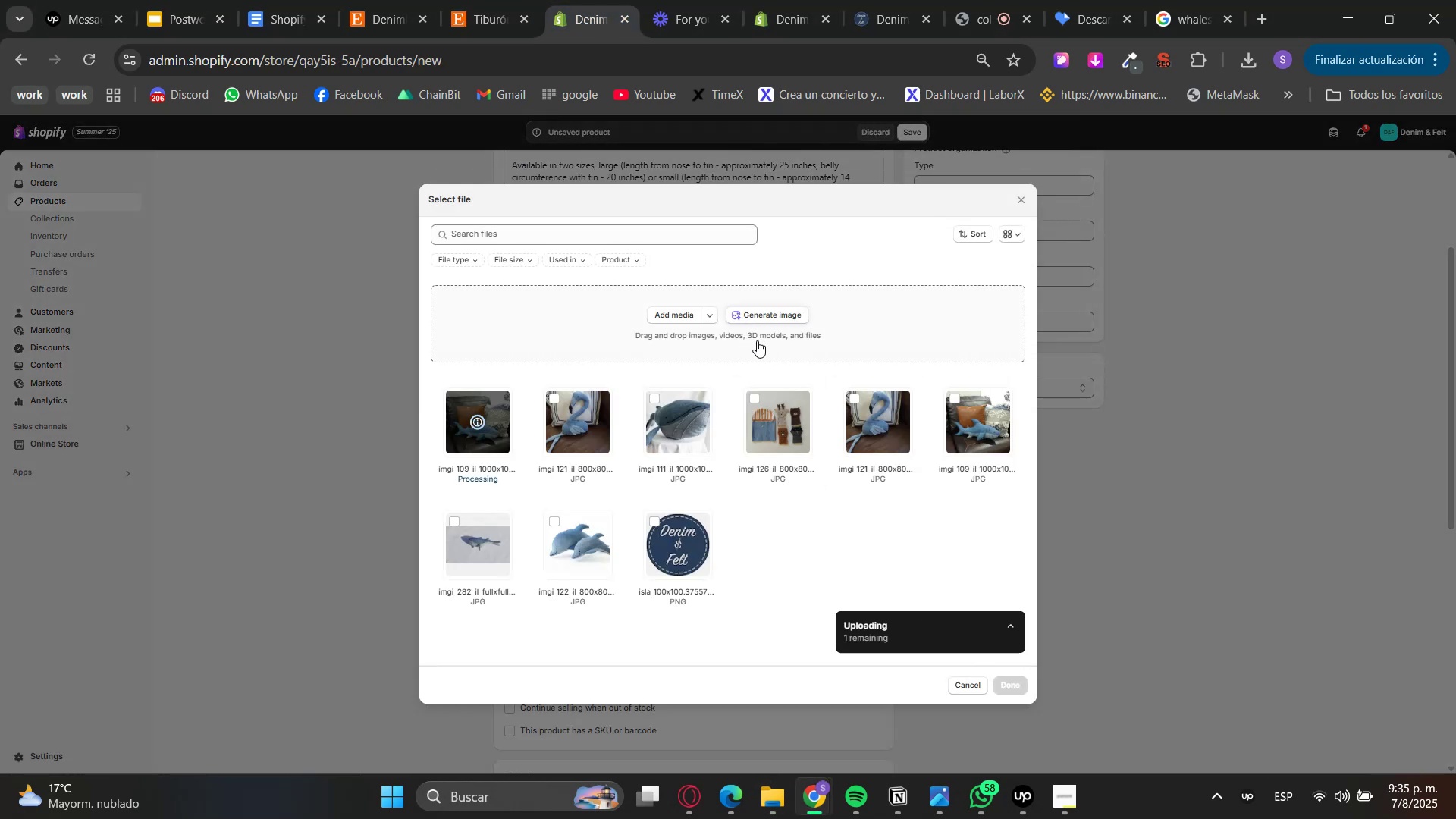 
left_click_drag(start_coordinate=[235, 0], to_coordinate=[240, 0])
 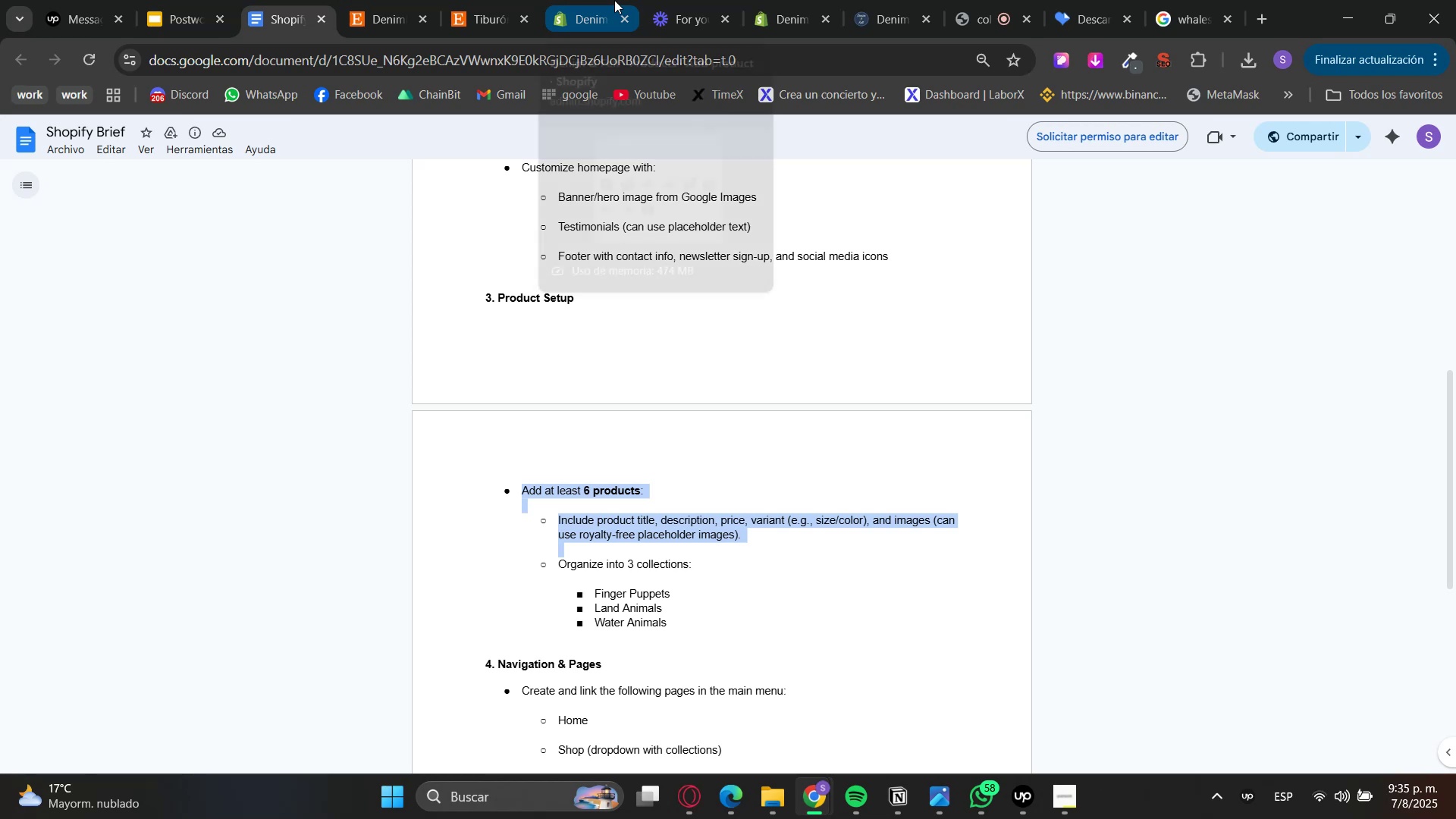 
left_click([613, 0])
 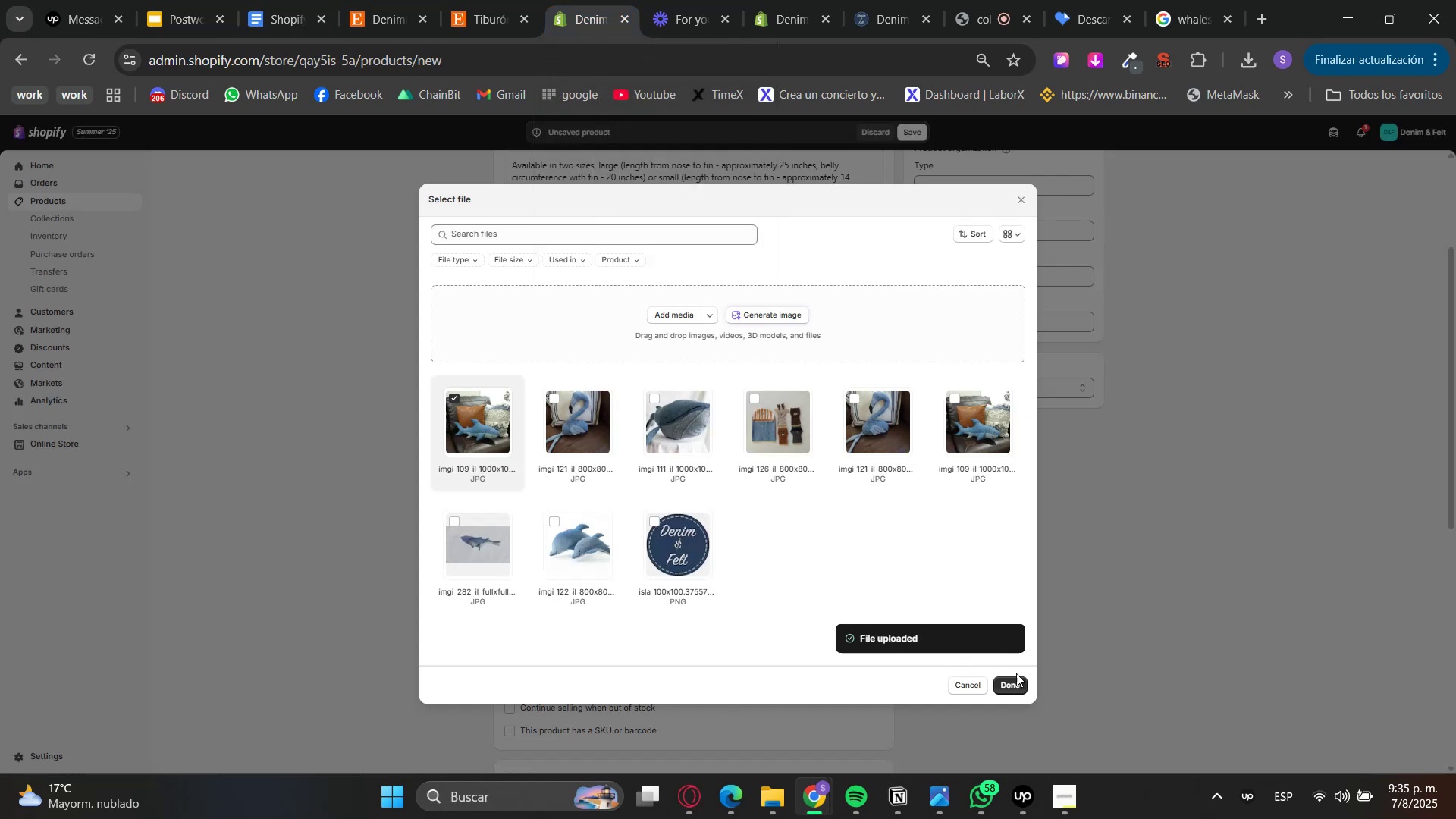 
left_click([1006, 692])
 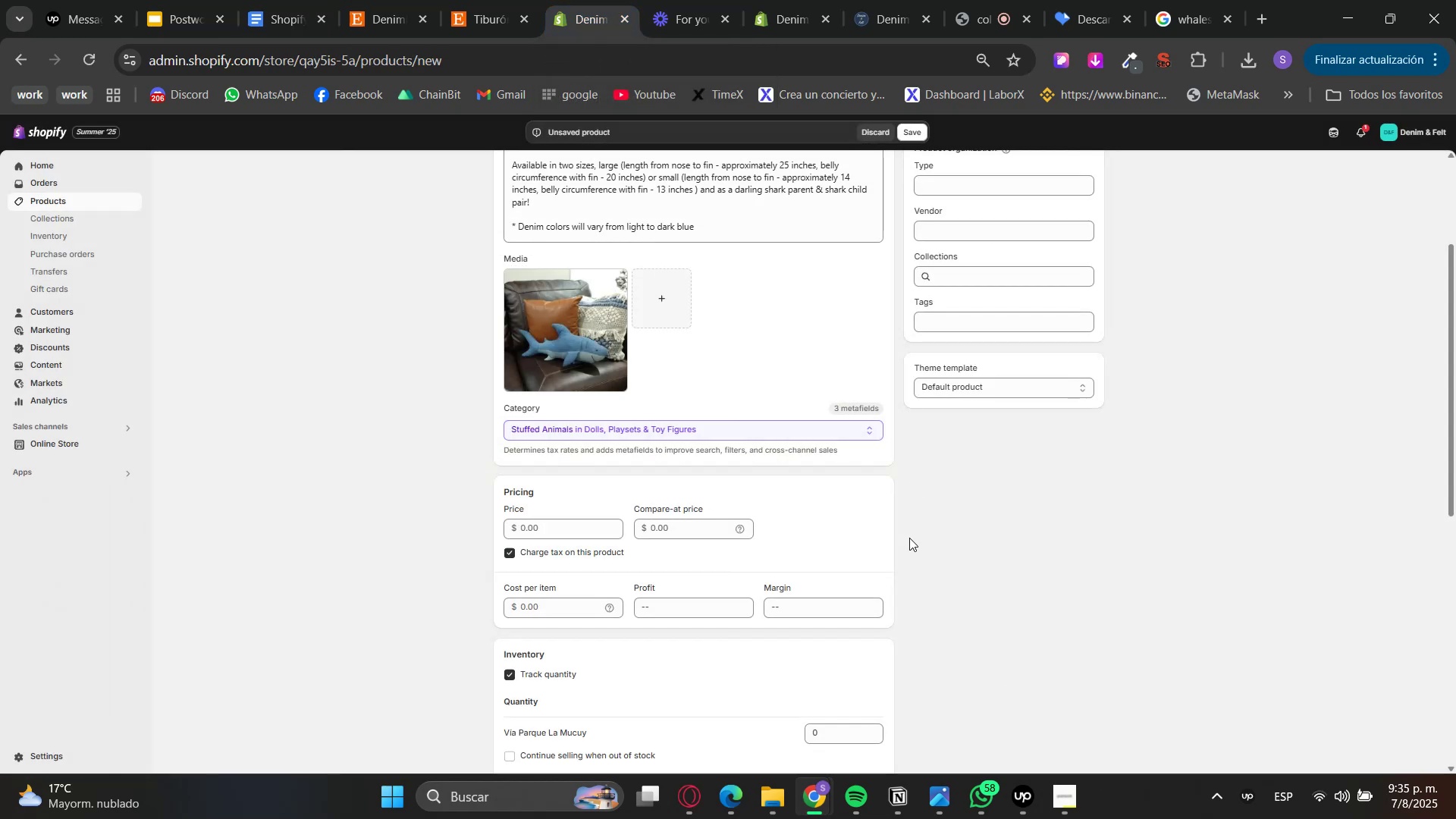 
double_click([500, 0])
 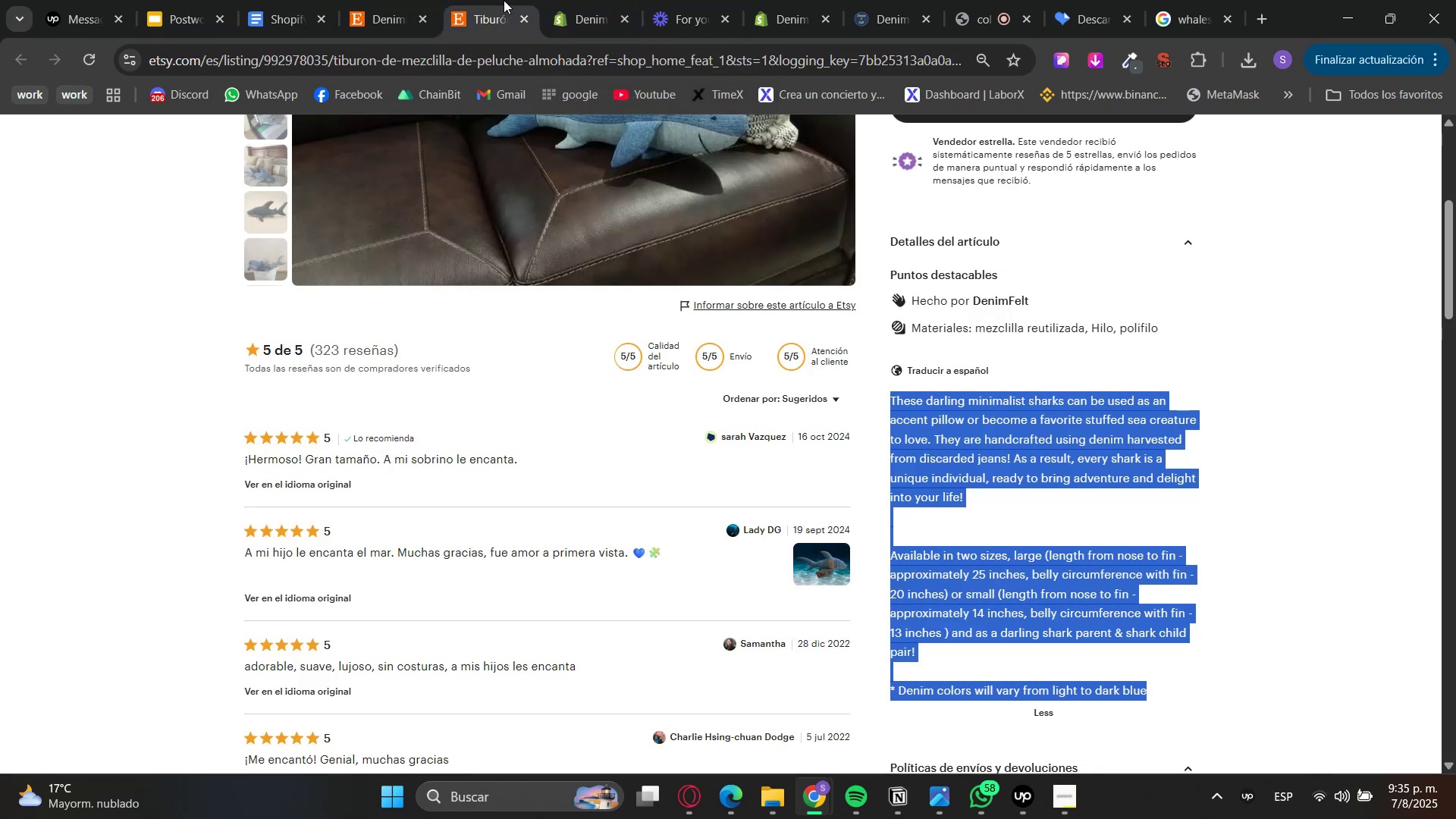 
scroll: coordinate [1121, 493], scroll_direction: up, amount: 5.0
 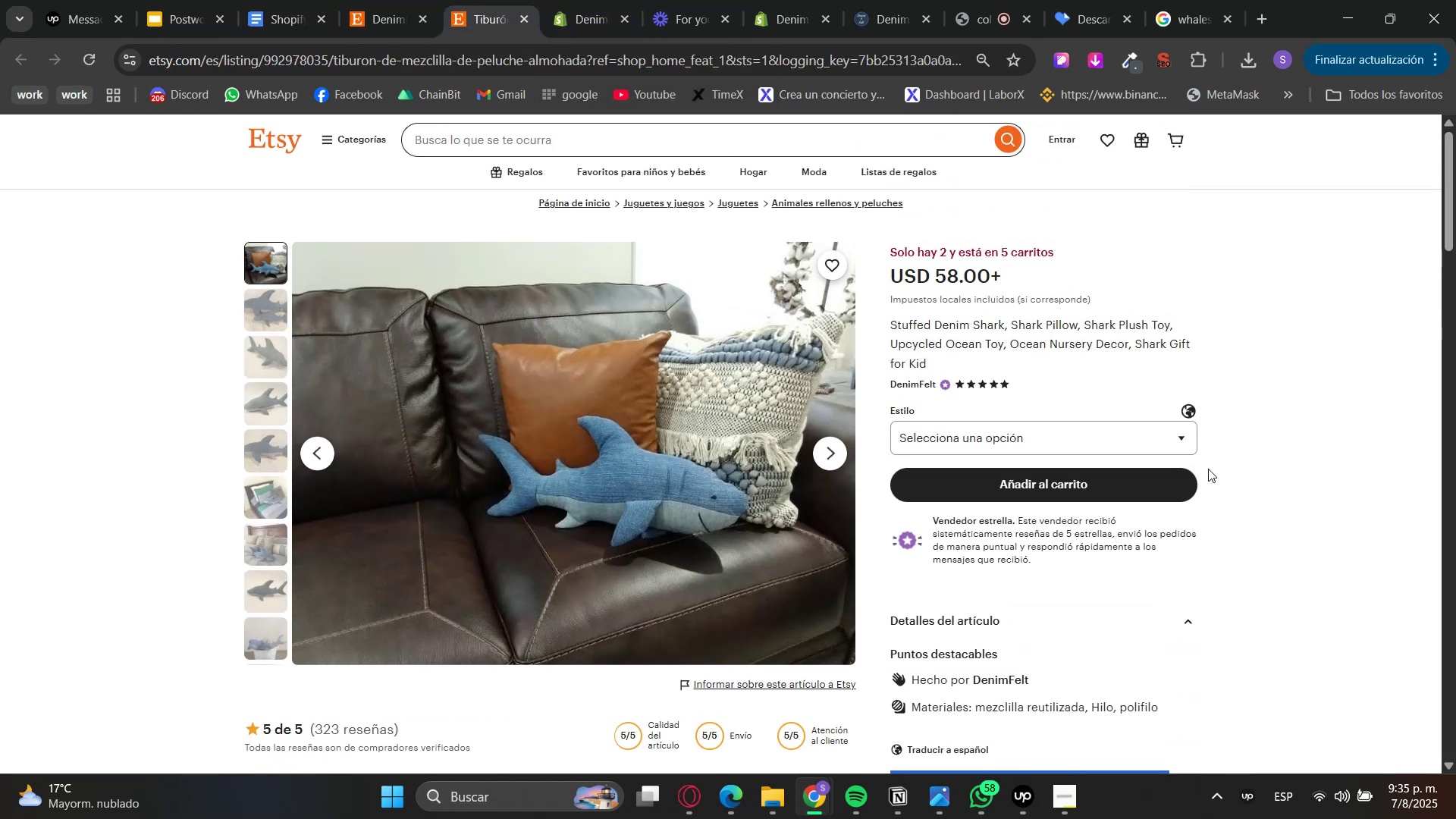 
left_click([1174, 438])
 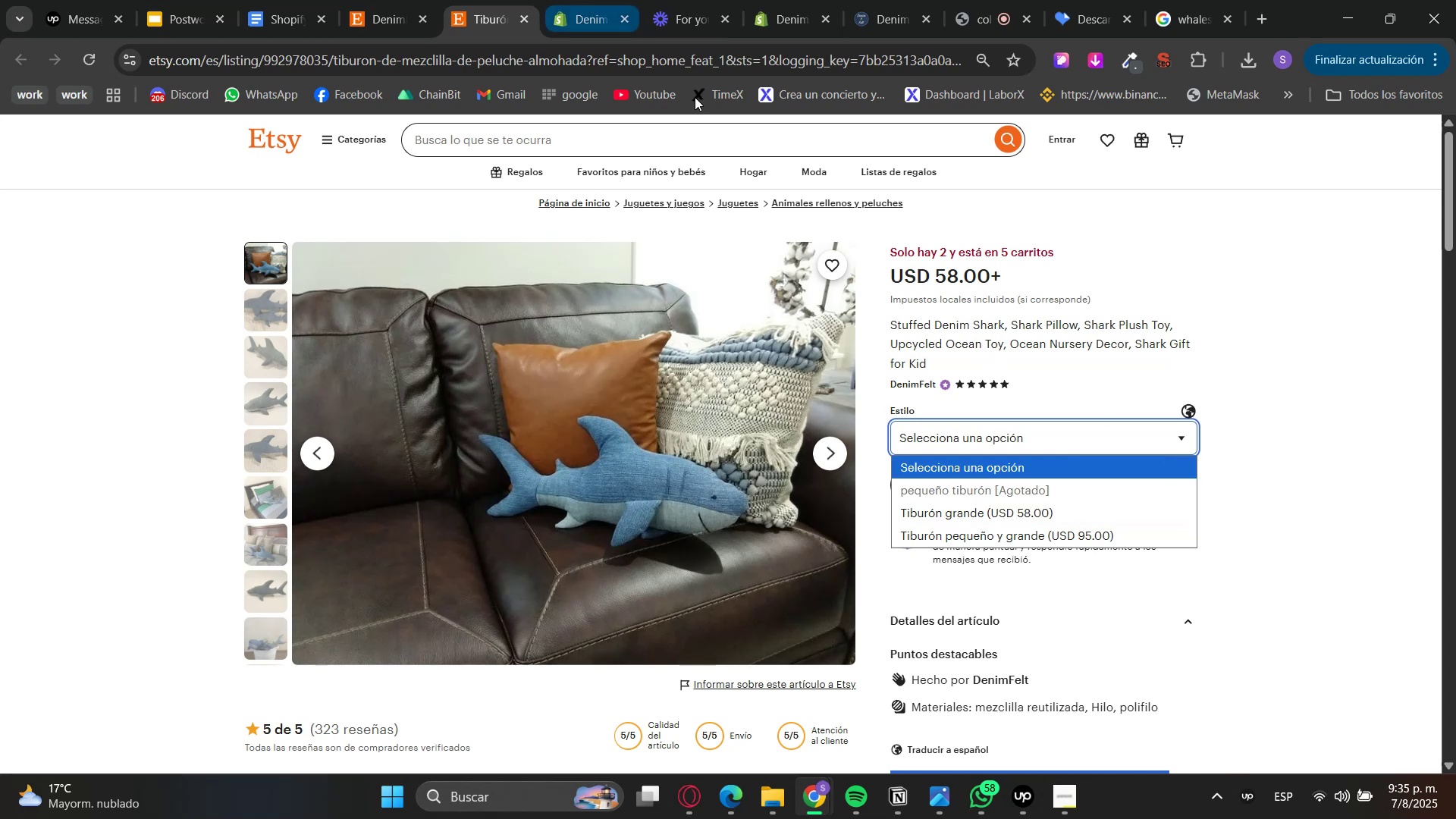 
wait(7.33)
 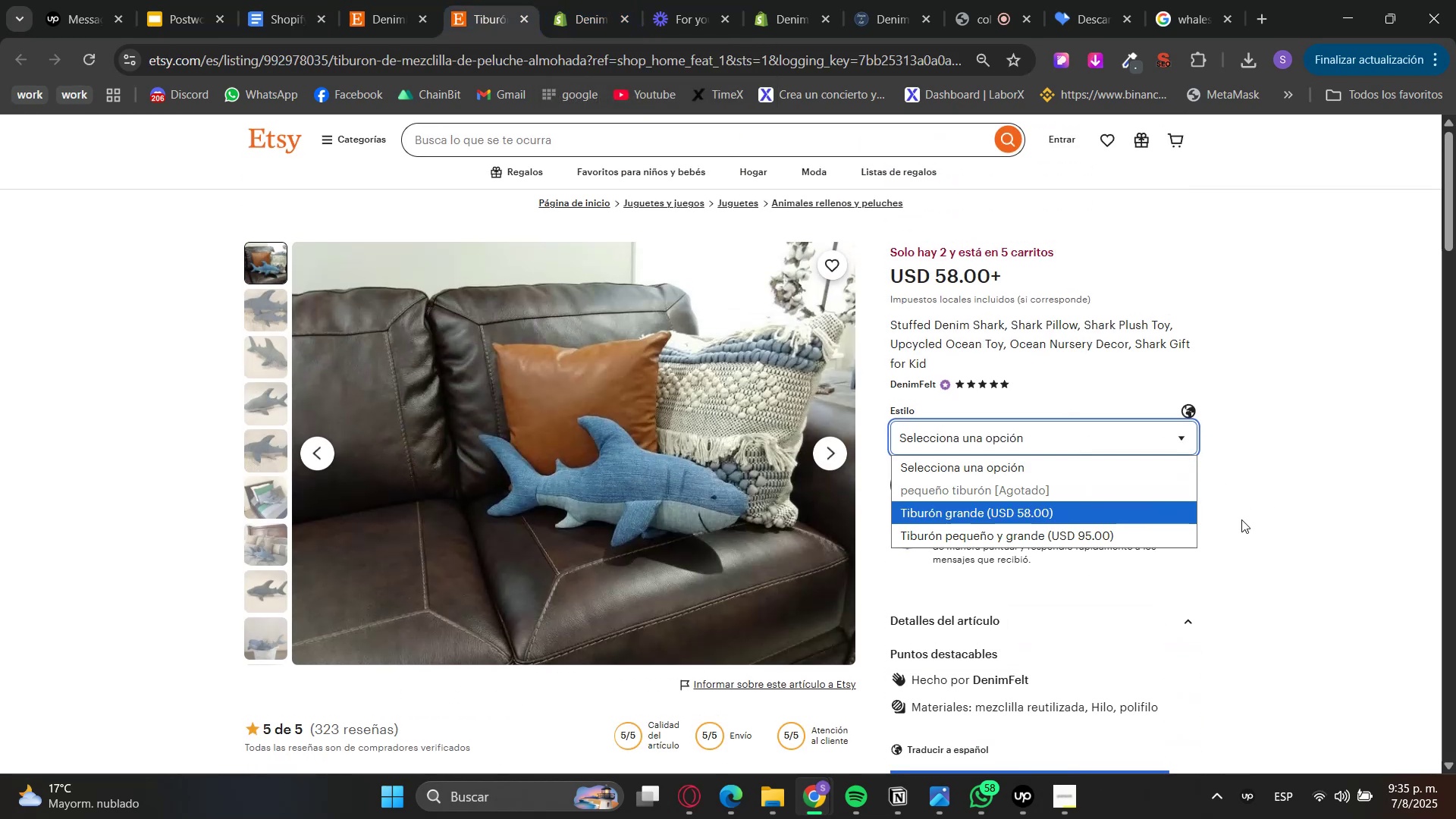 
left_click([950, 446])
 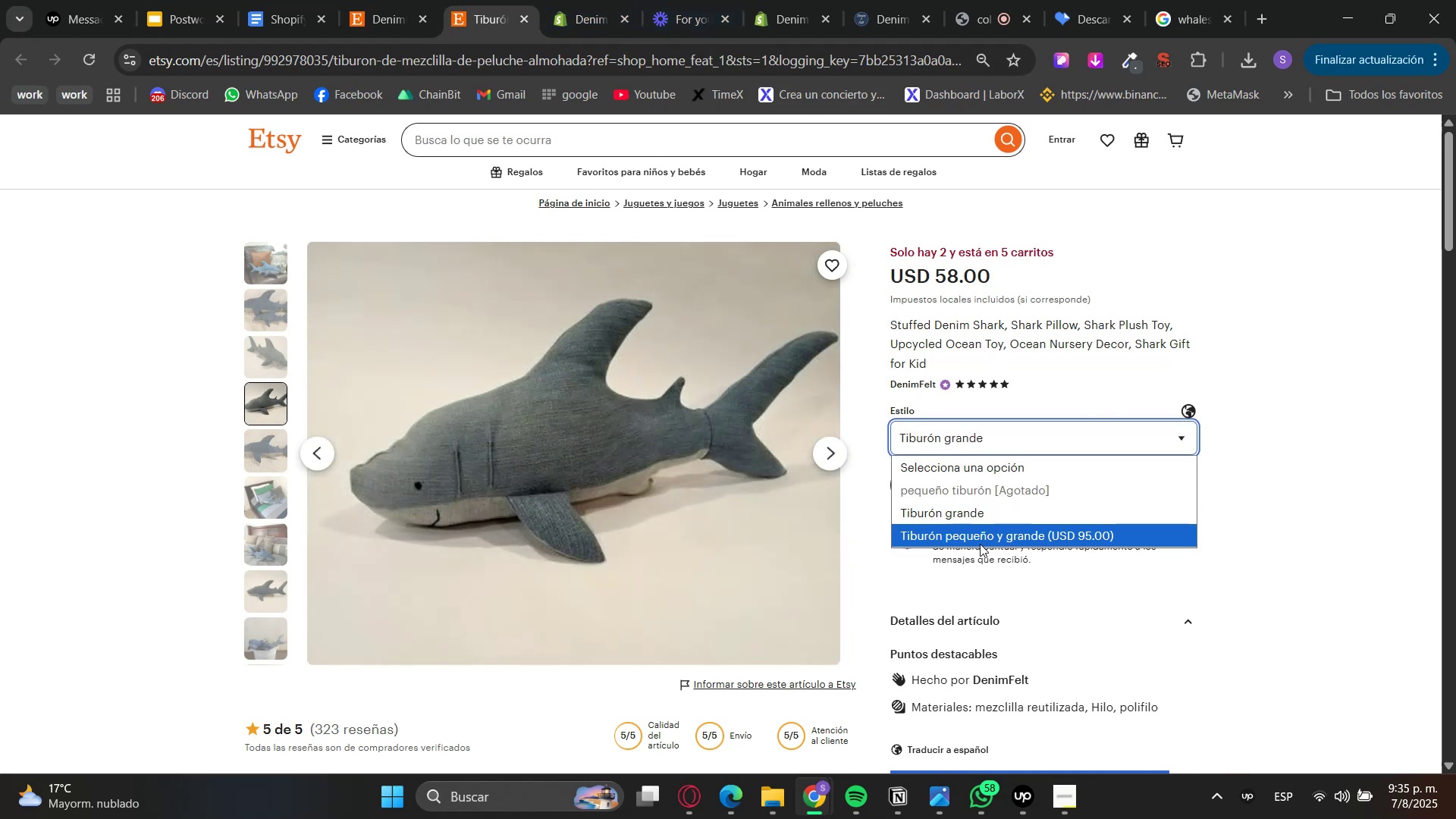 
left_click([991, 533])
 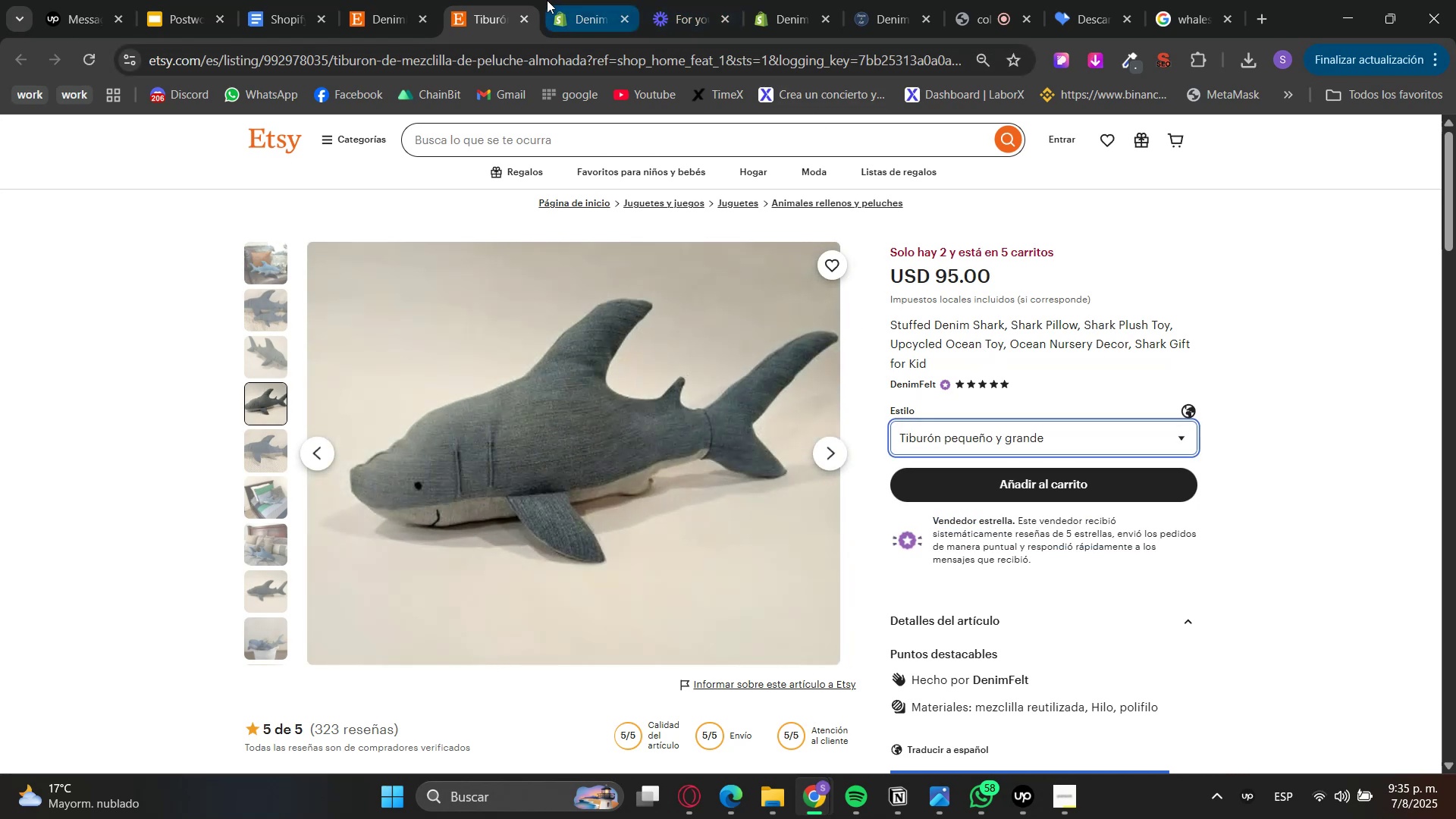 
left_click([560, 2])
 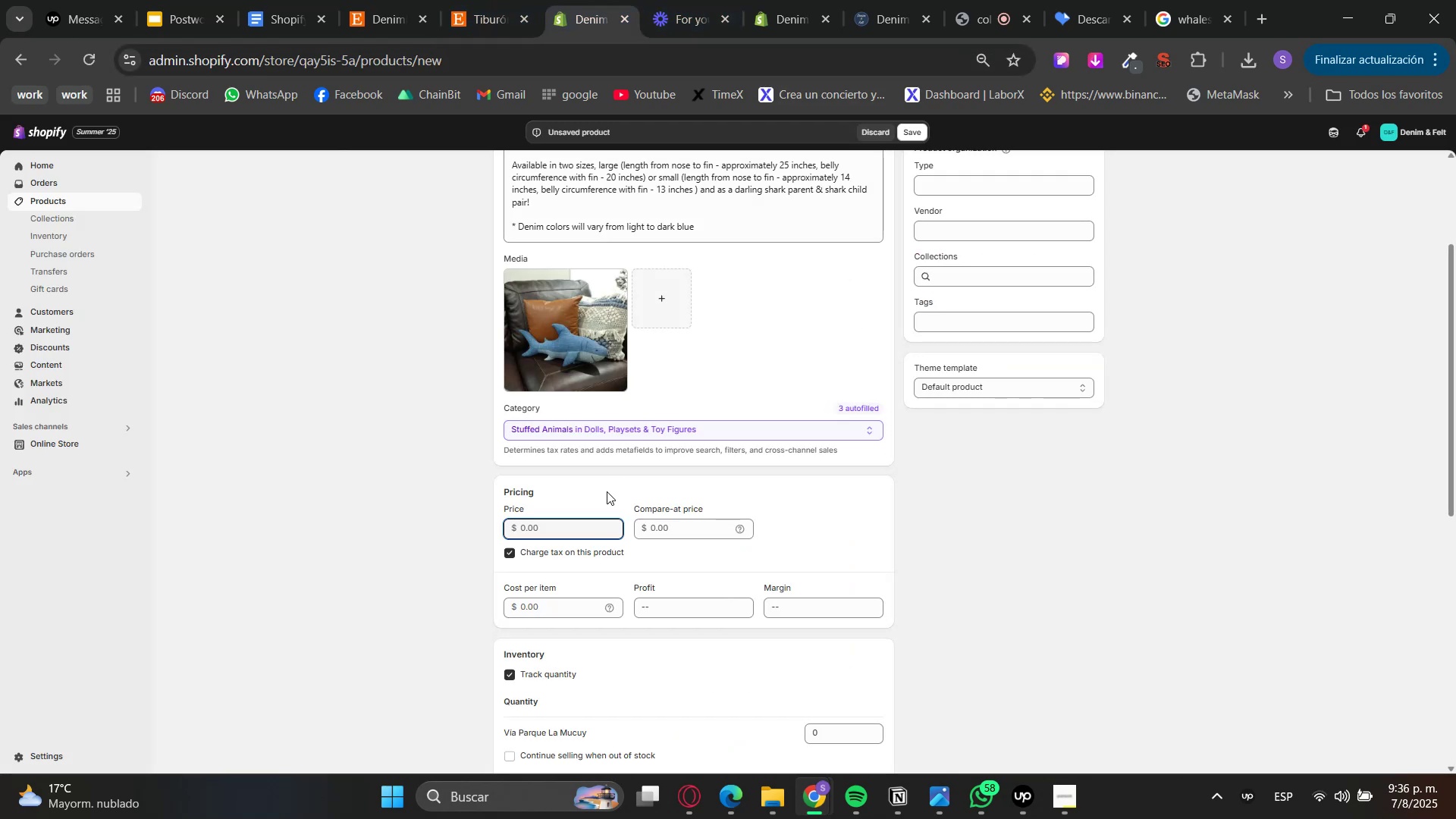 
key(Numpad5)
 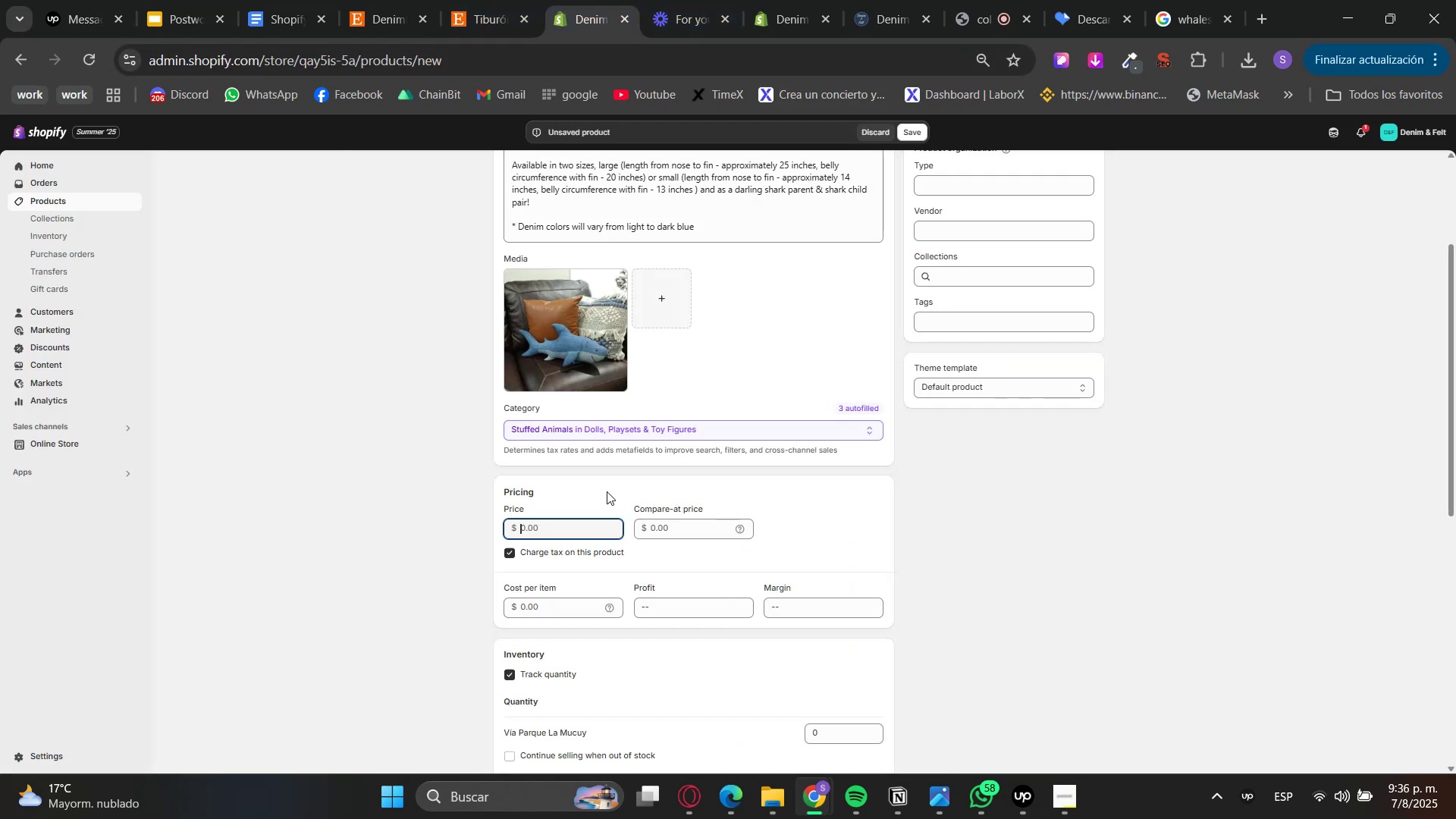 
key(Numpad8)
 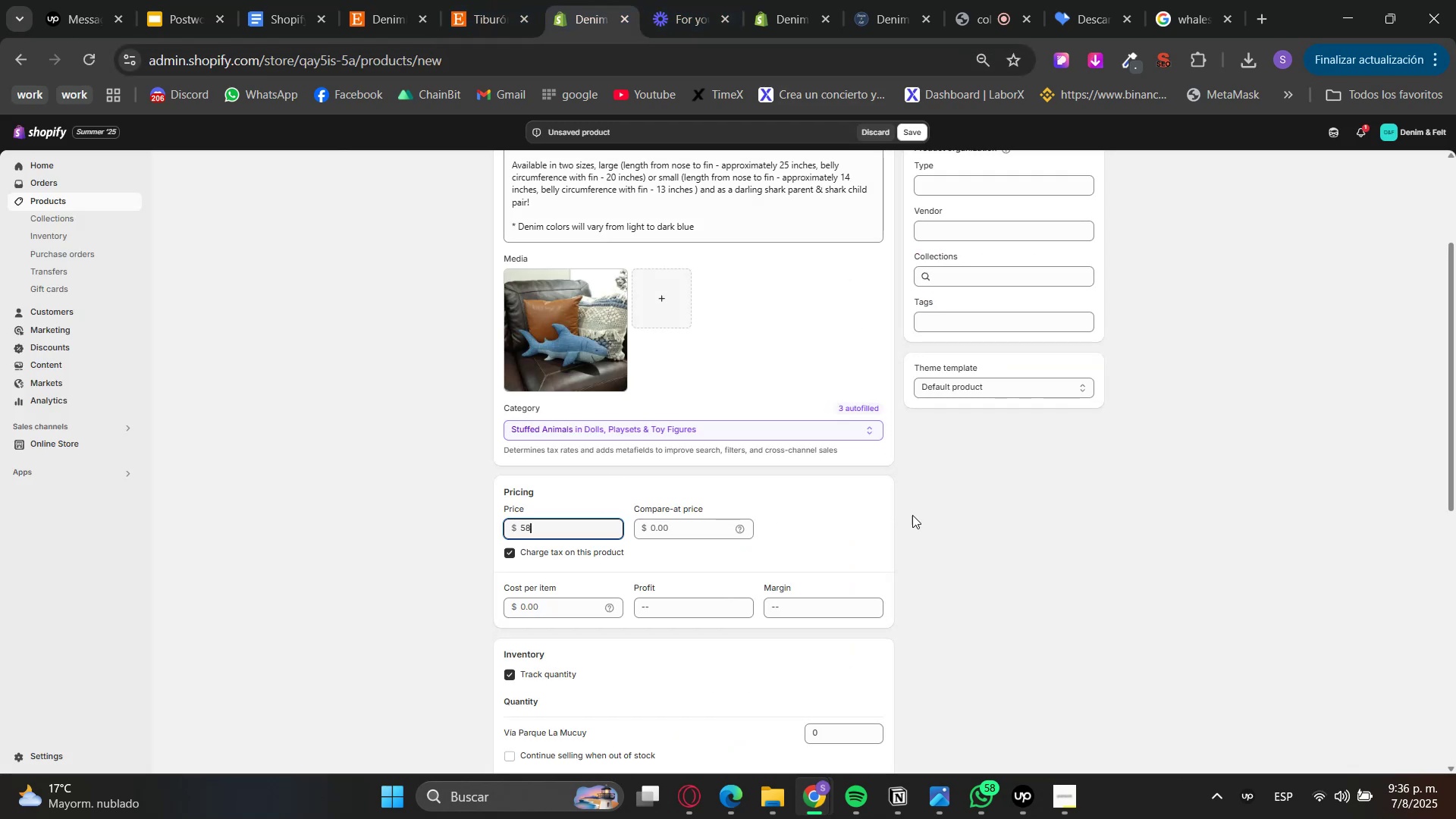 
left_click([976, 537])
 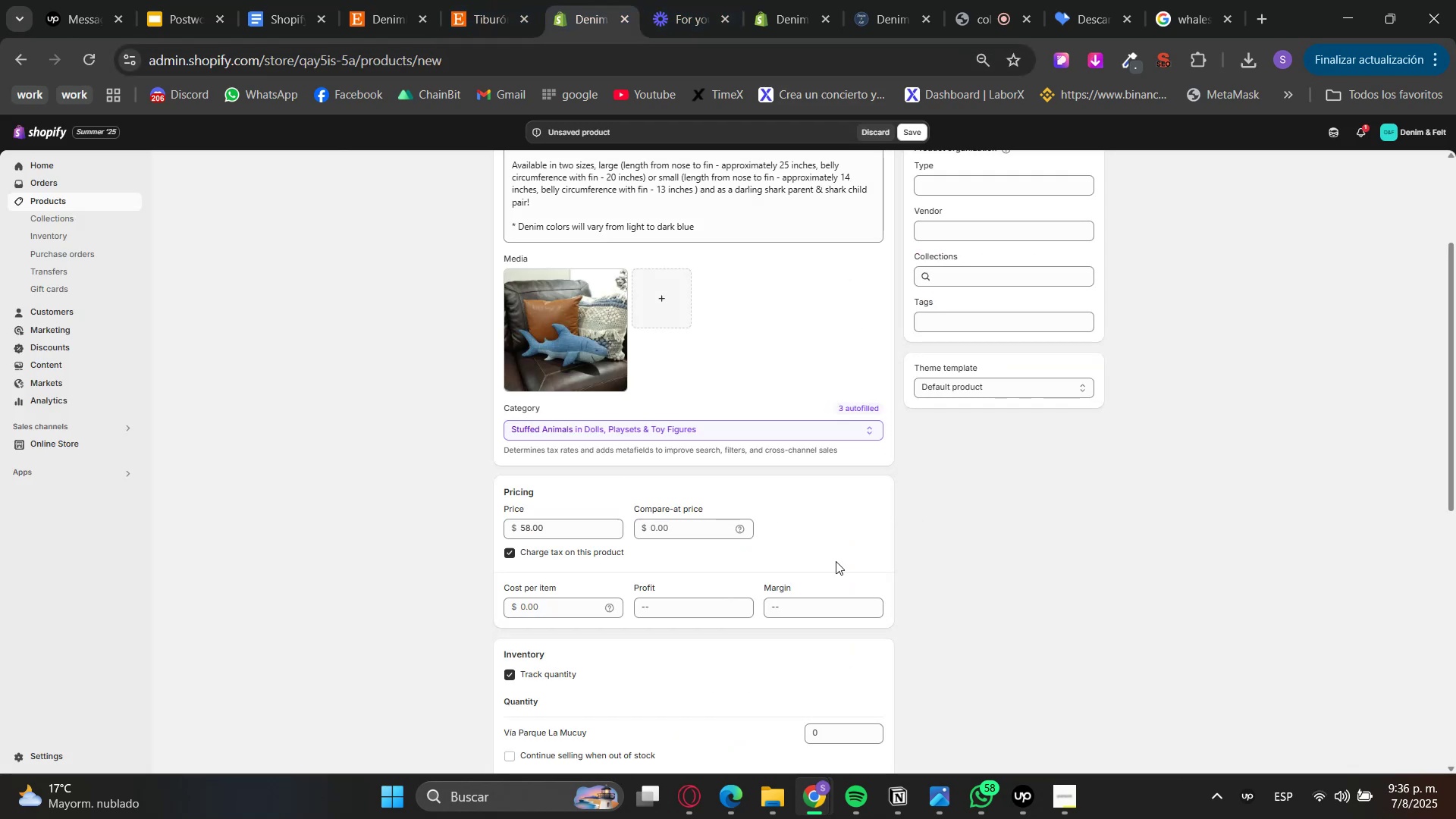 
scroll: coordinate [564, 682], scroll_direction: down, amount: 4.0
 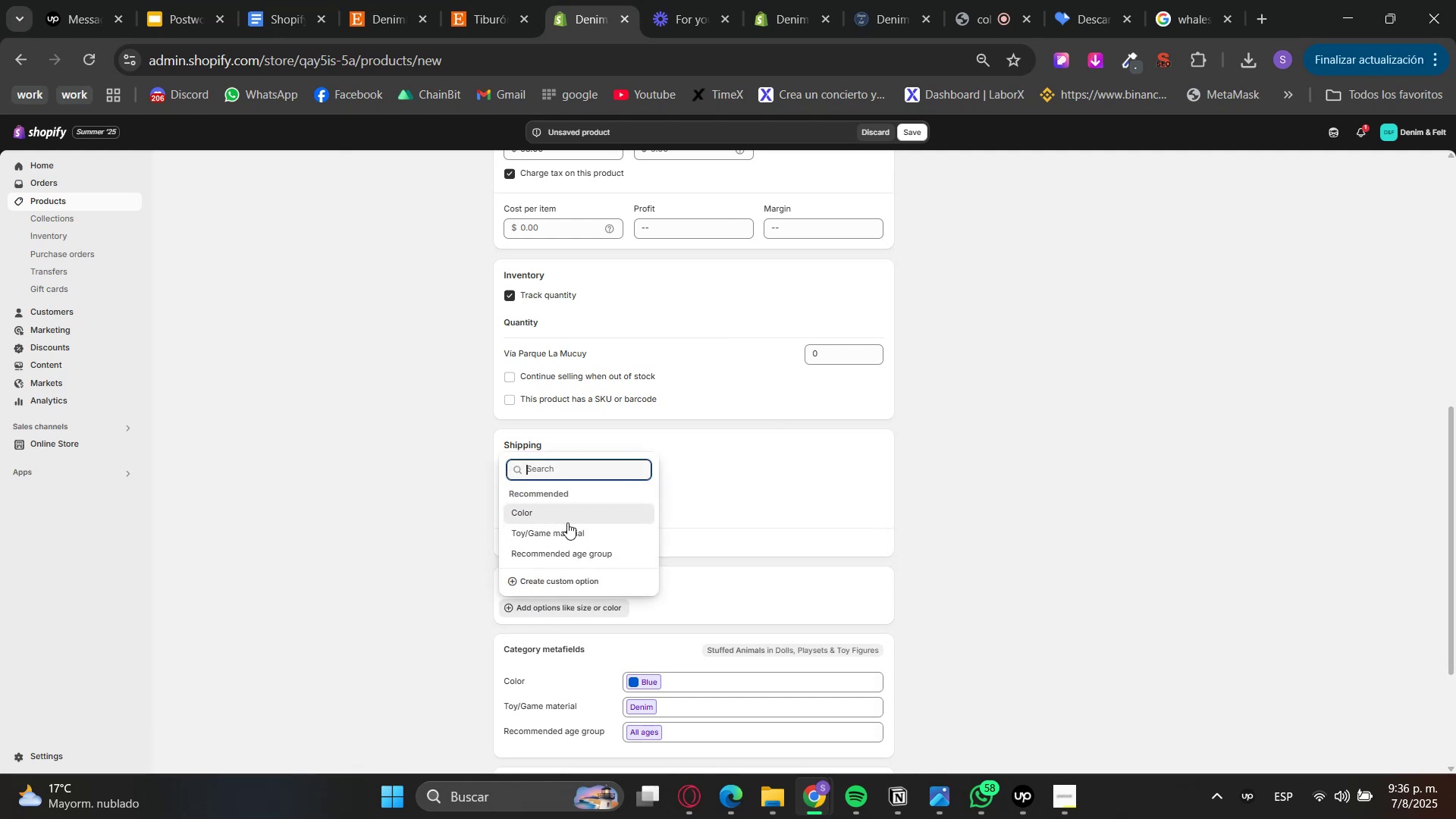 
left_click([564, 476])
 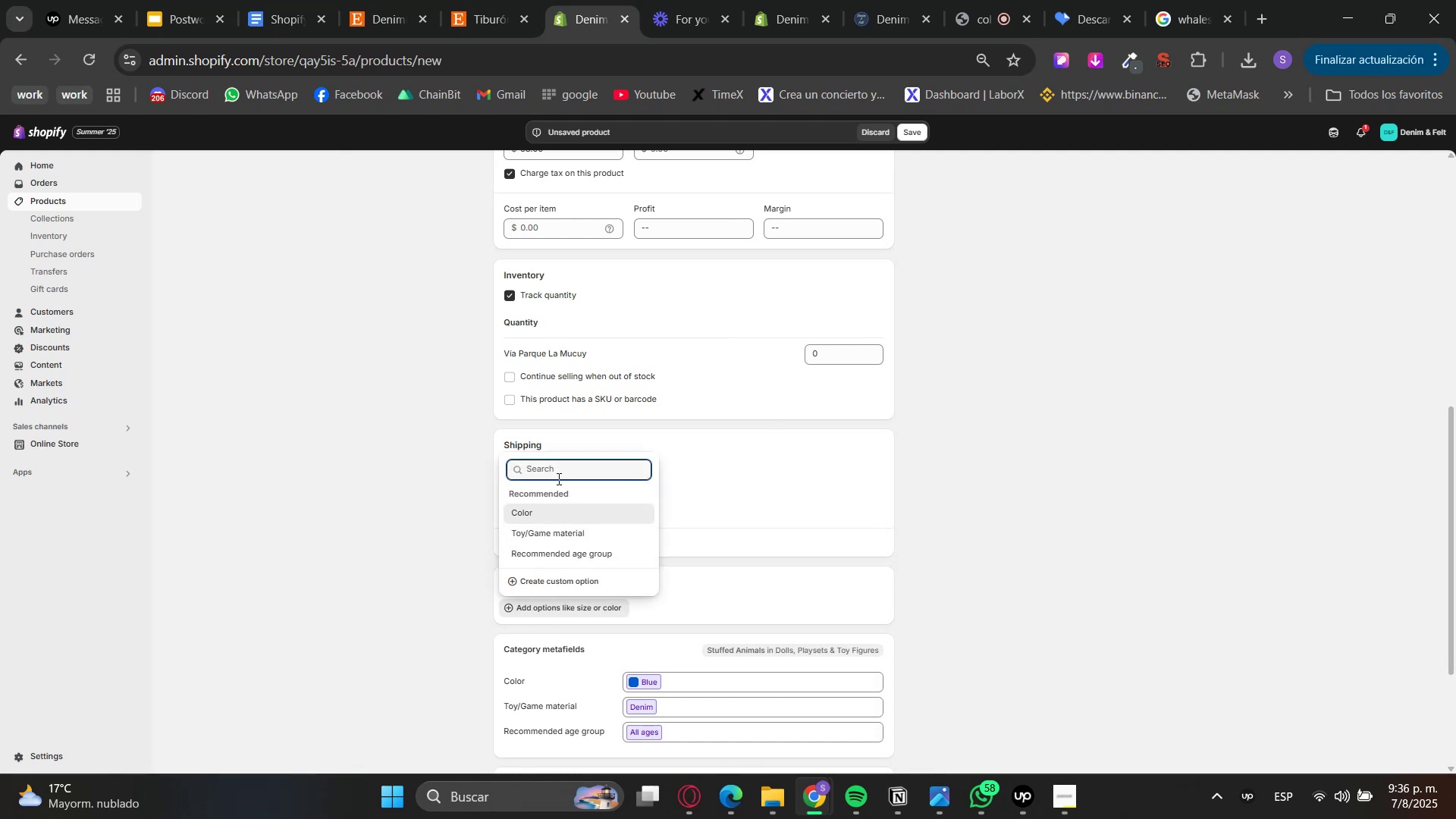 
type(s)
key(Backspace)
type(Style)
 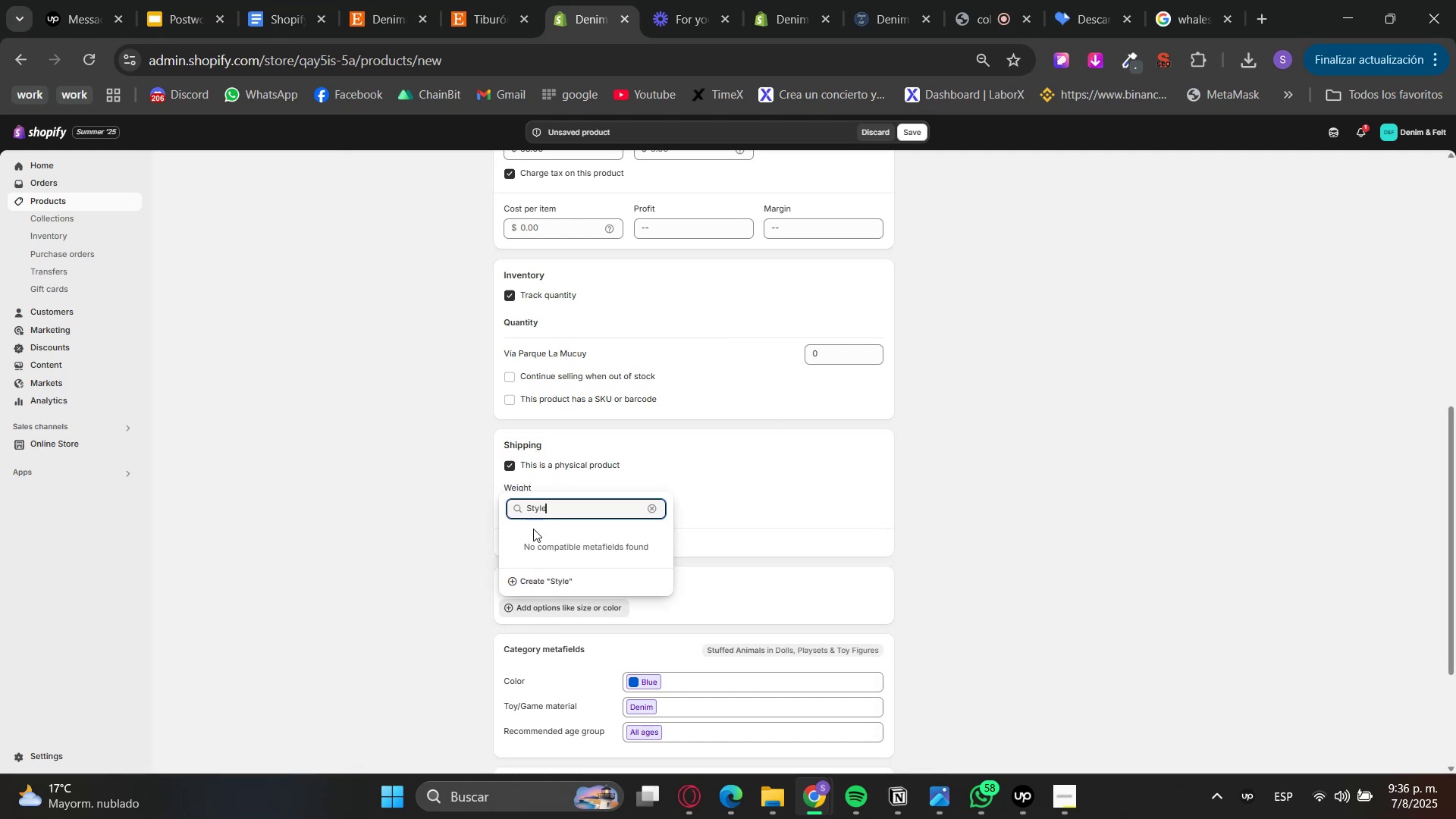 
left_click([541, 573])
 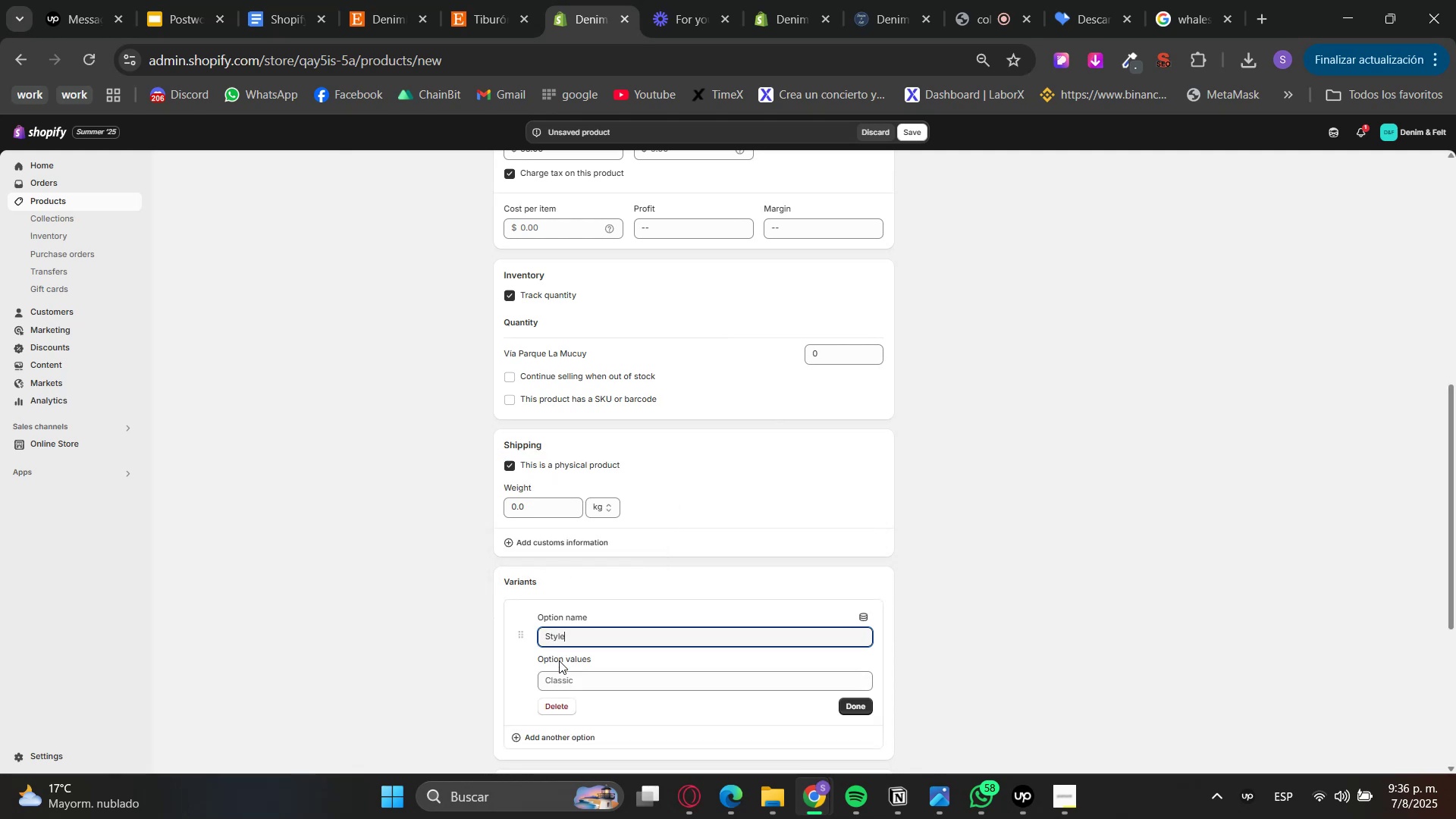 
left_click([560, 679])
 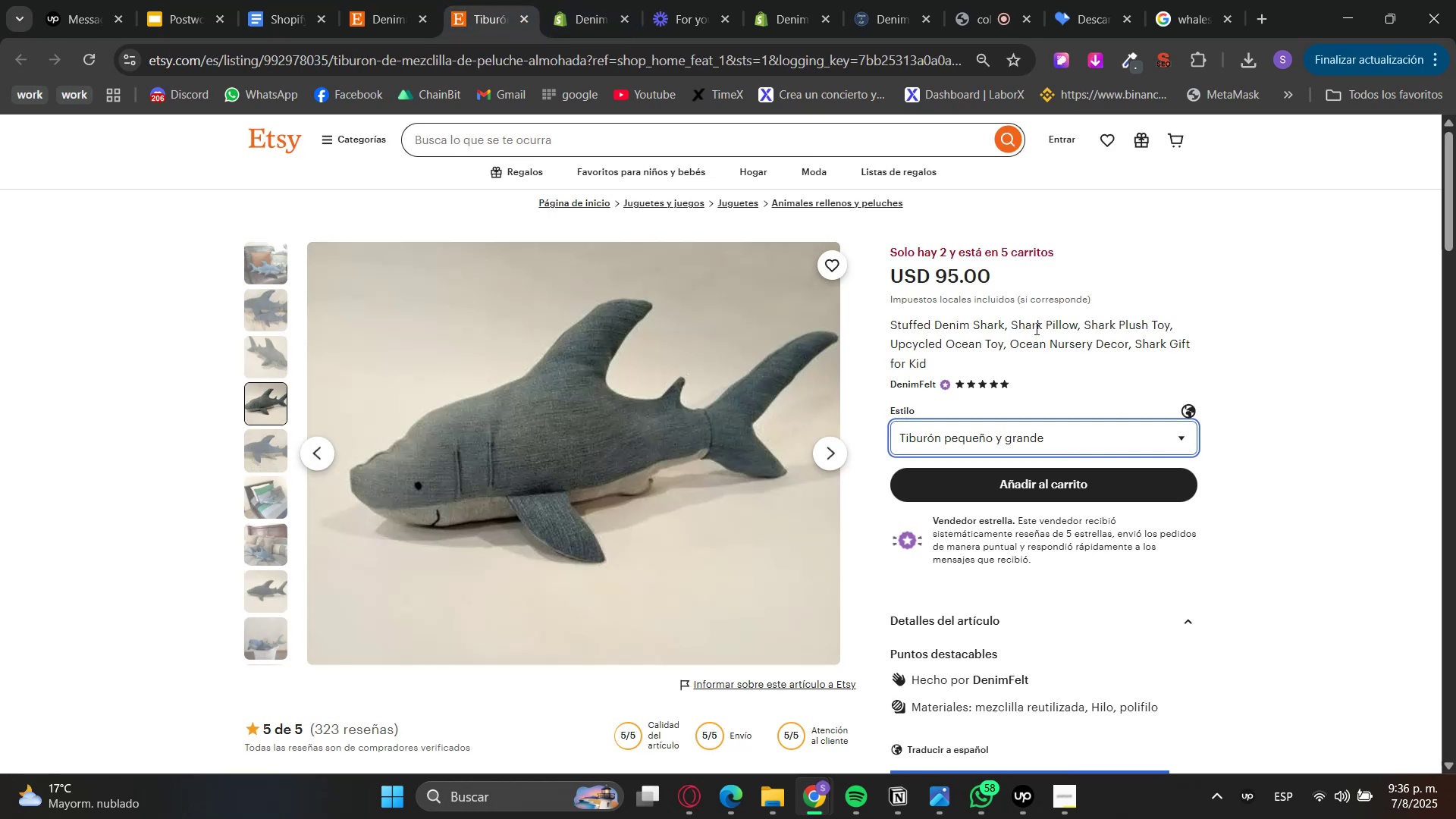 
left_click([1143, 287])
 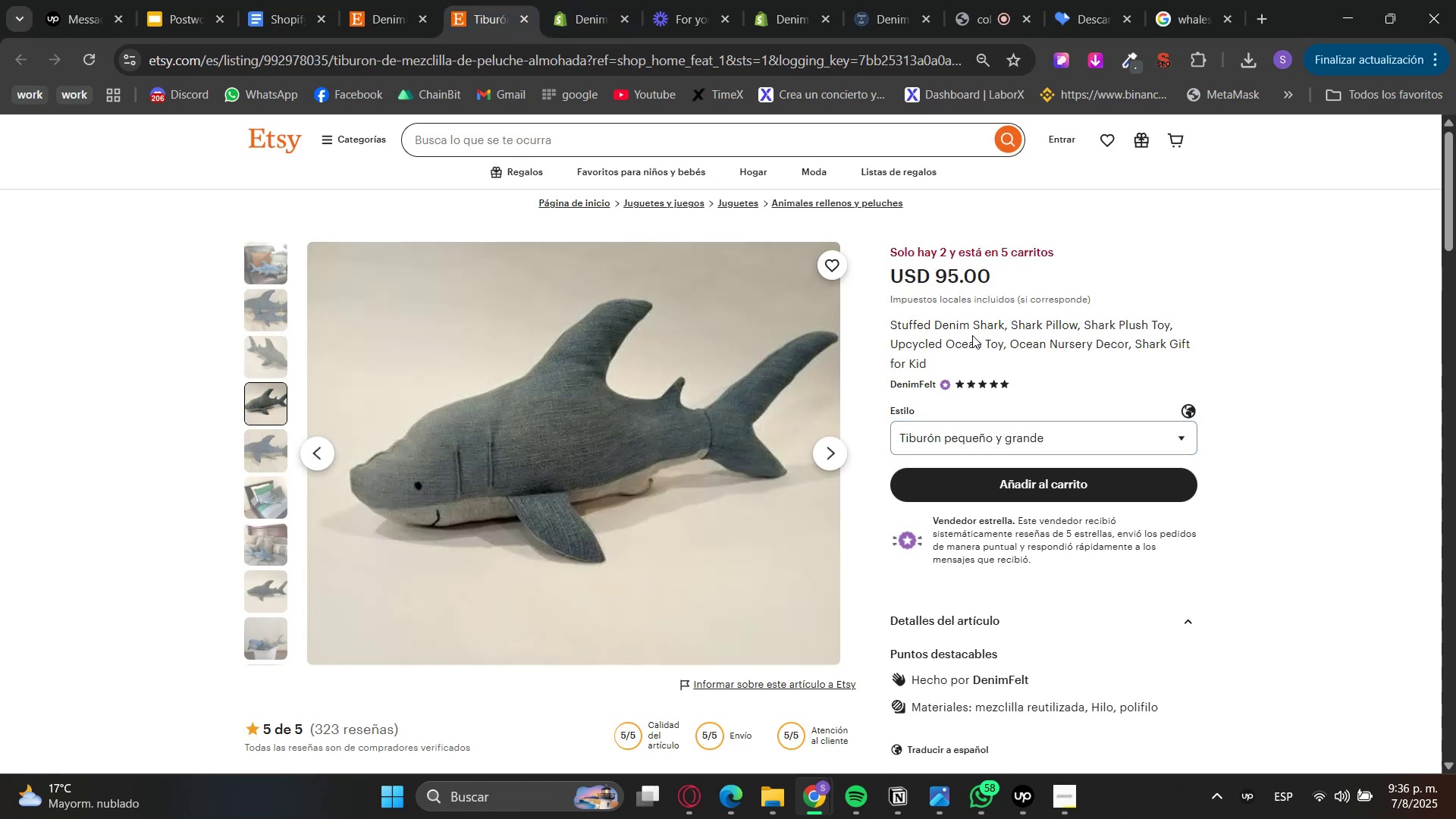 
scroll: coordinate [962, 334], scroll_direction: down, amount: 3.0
 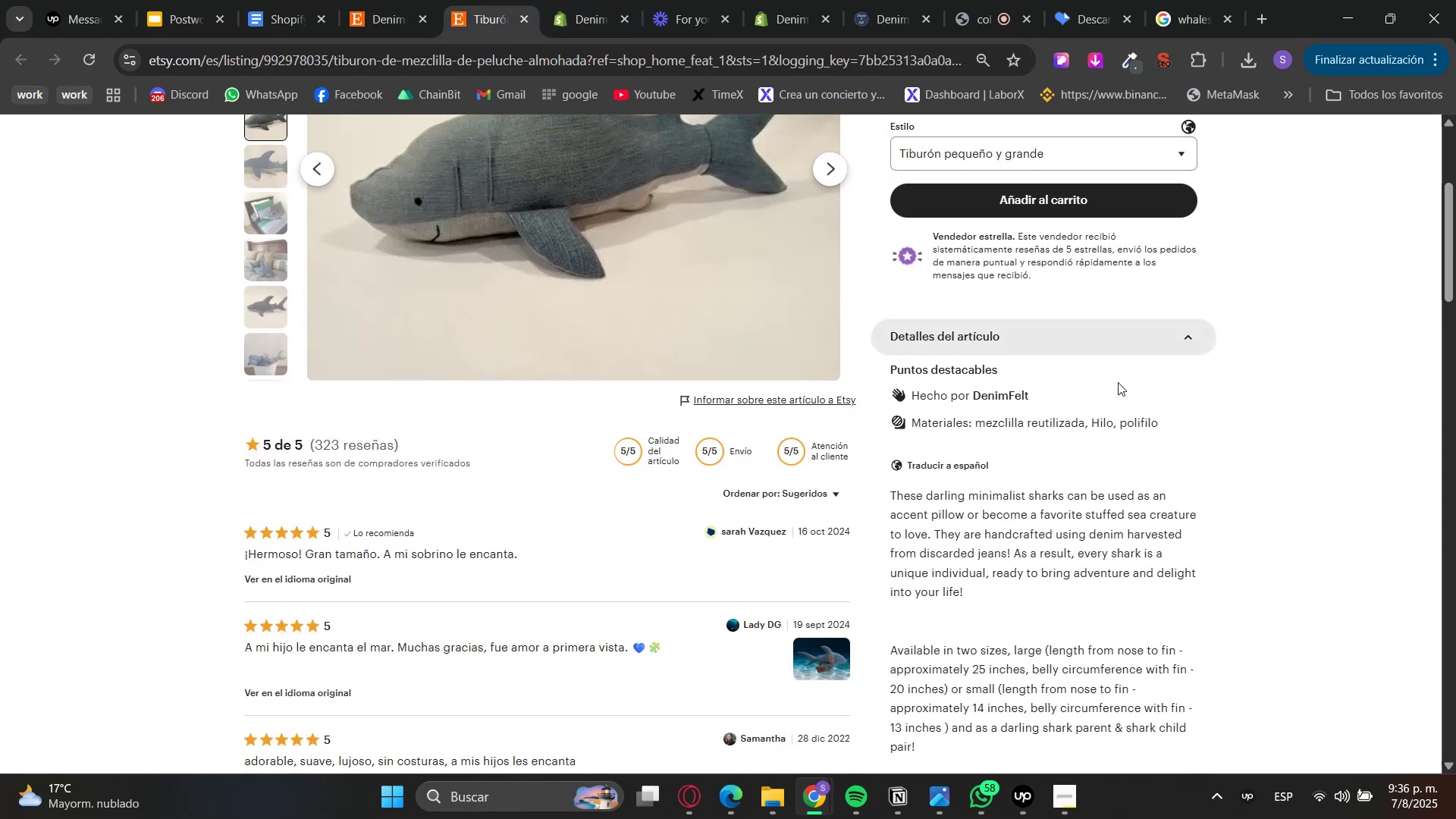 
scroll: coordinate [1228, 434], scroll_direction: up, amount: 4.0
 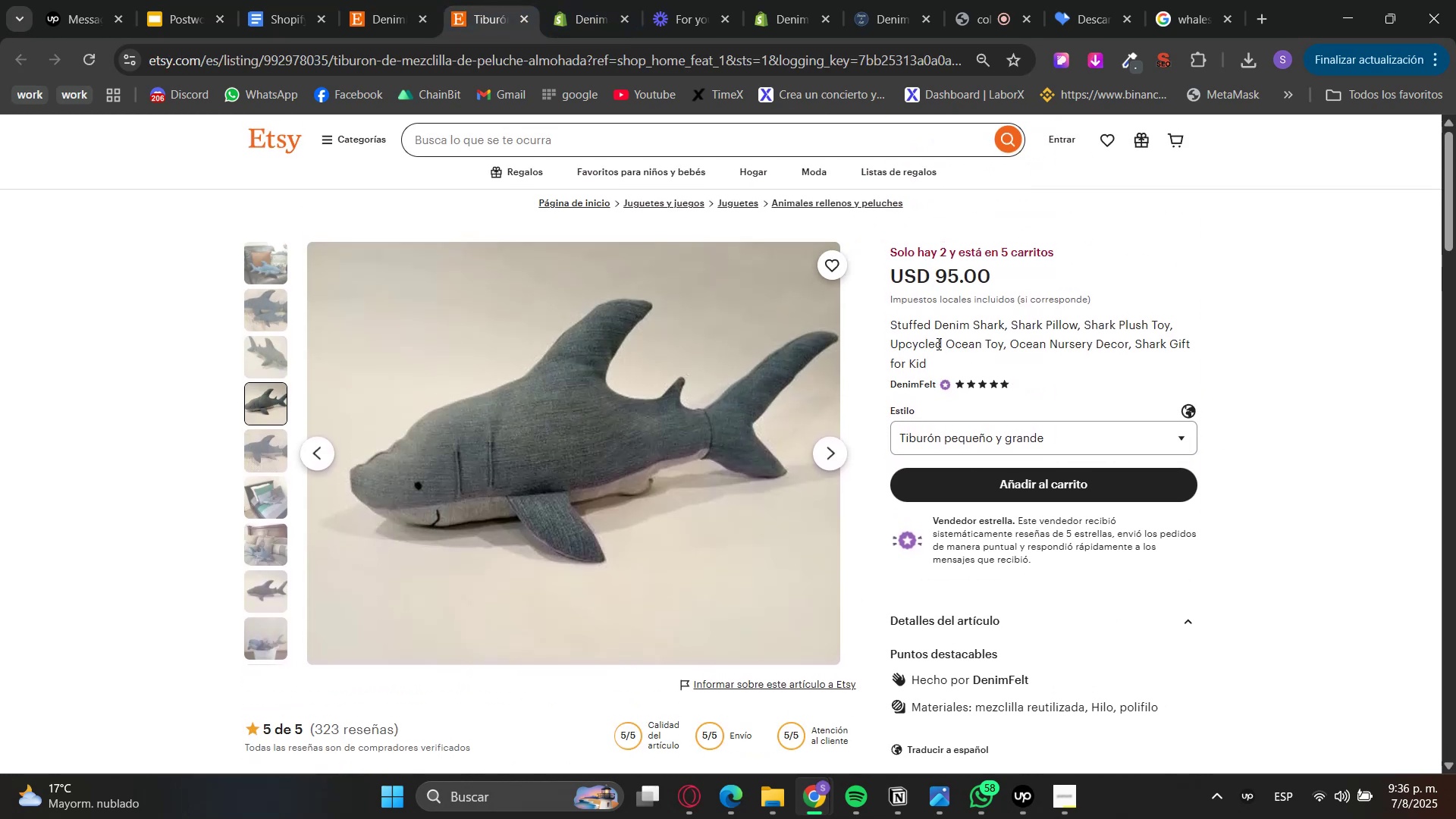 
double_click([983, 316])
 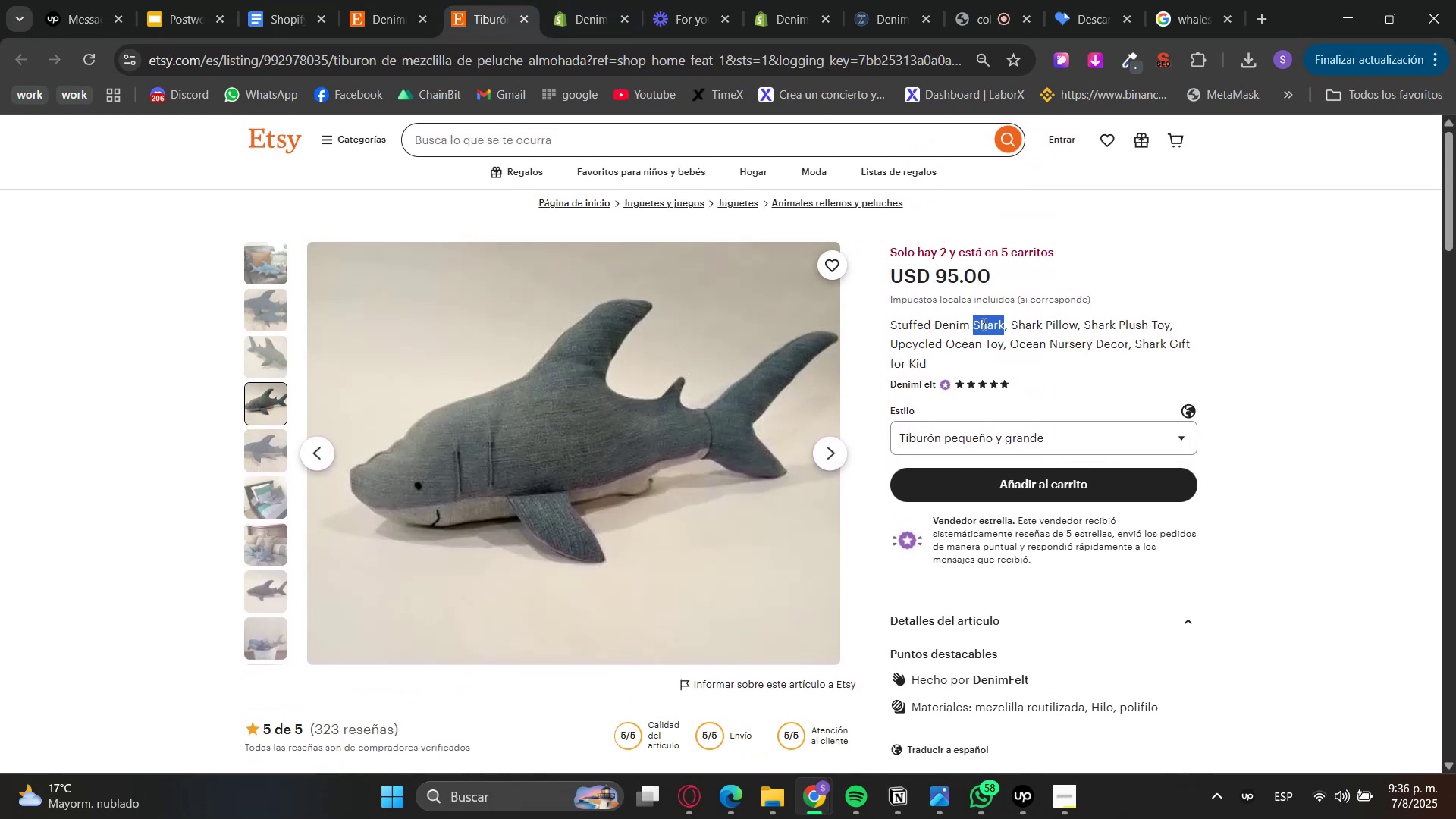 
key(Control+C)
 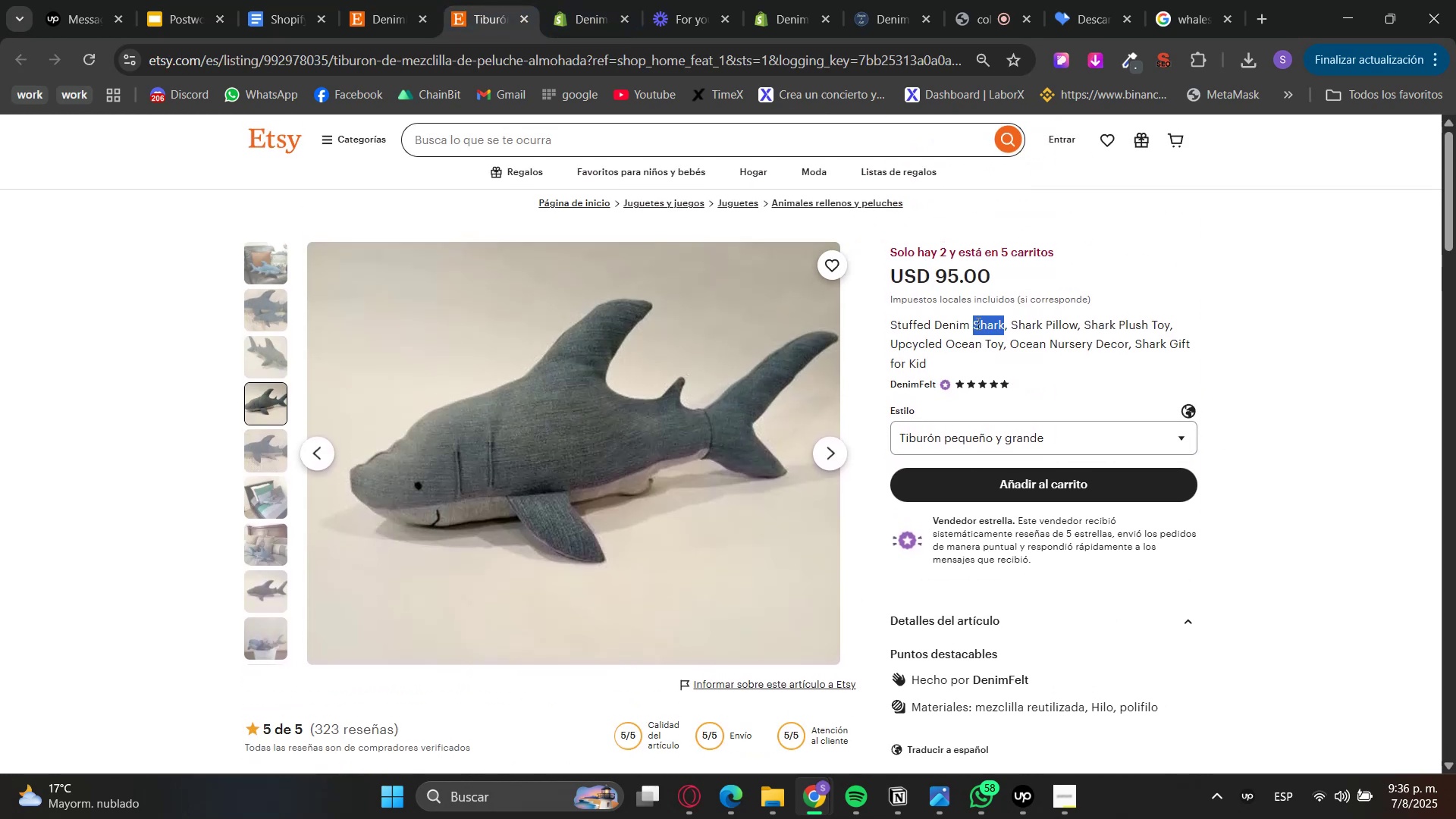 
key(Control+C)
 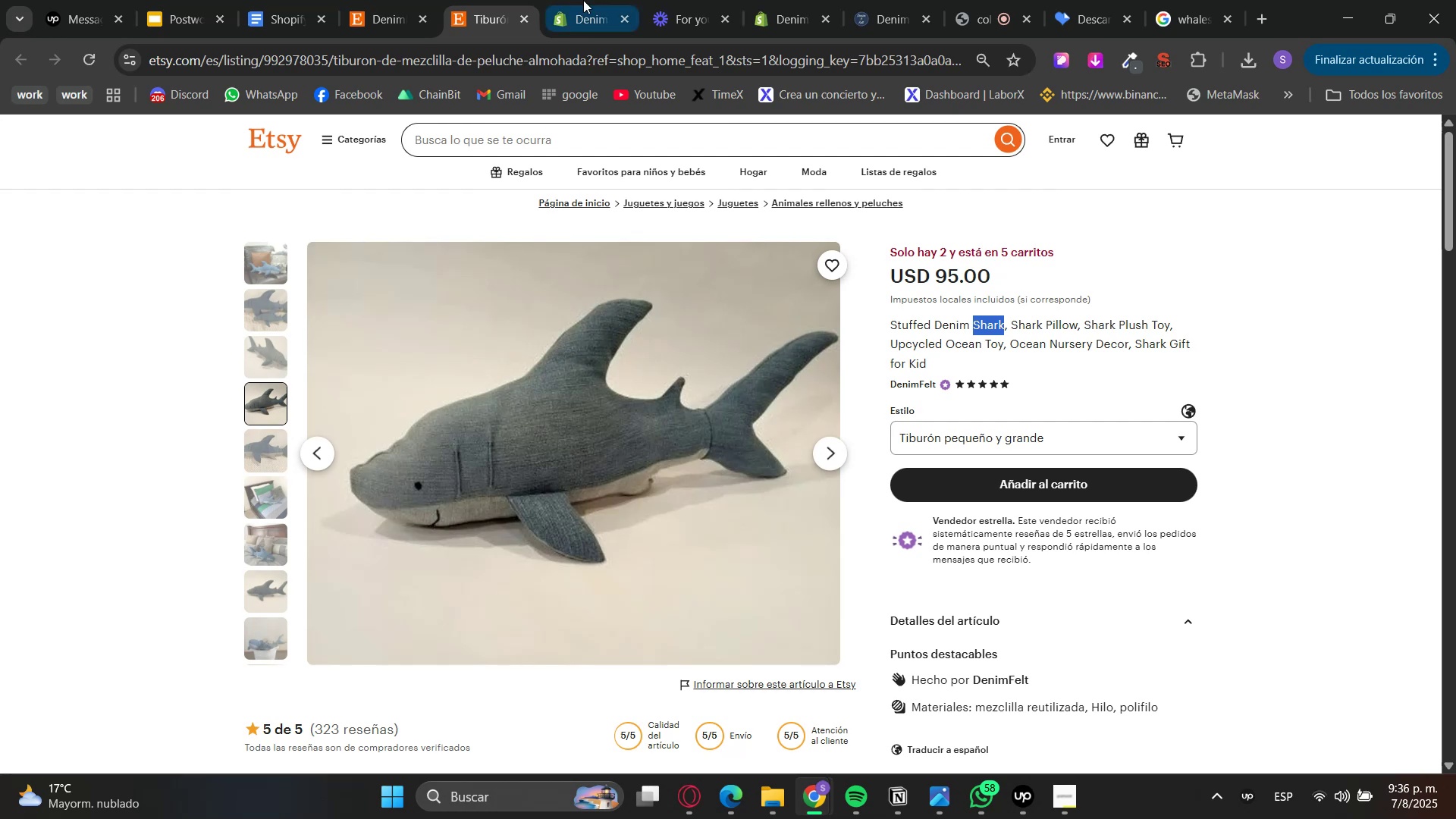 
left_click([571, 0])
 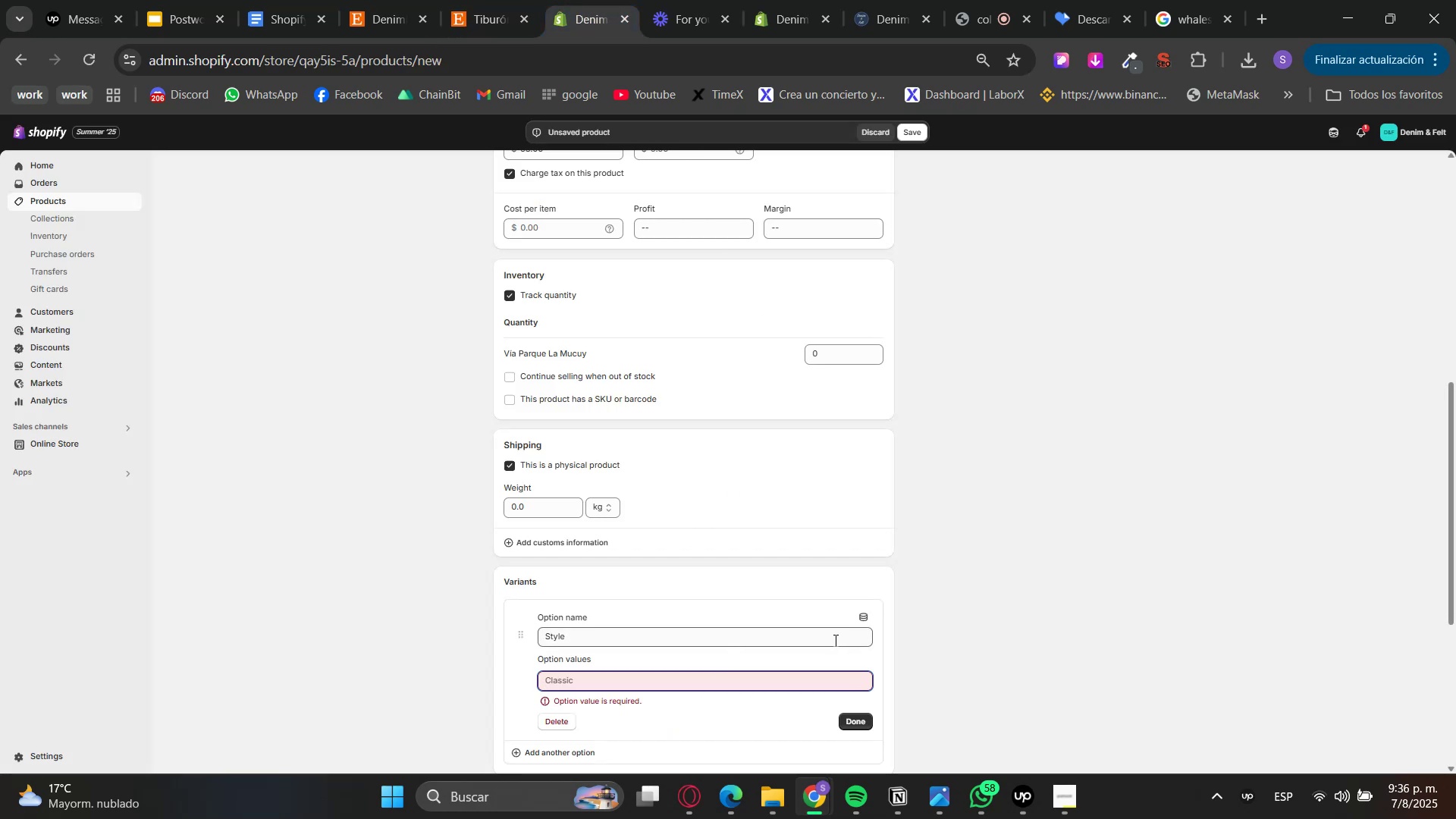 
left_click_drag(start_coordinate=[469, 0], to_coordinate=[475, 0])
 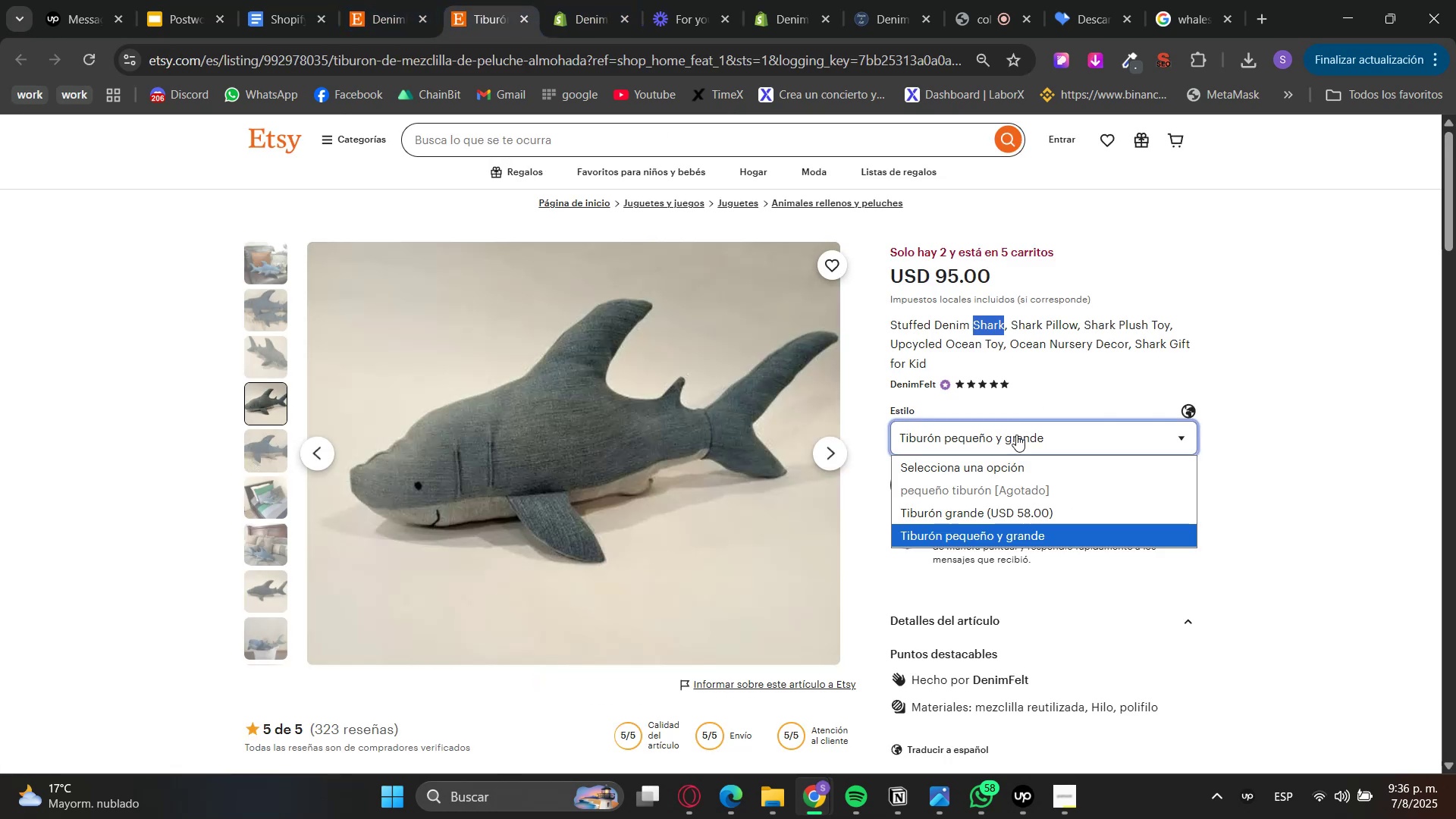 
double_click([993, 471])
 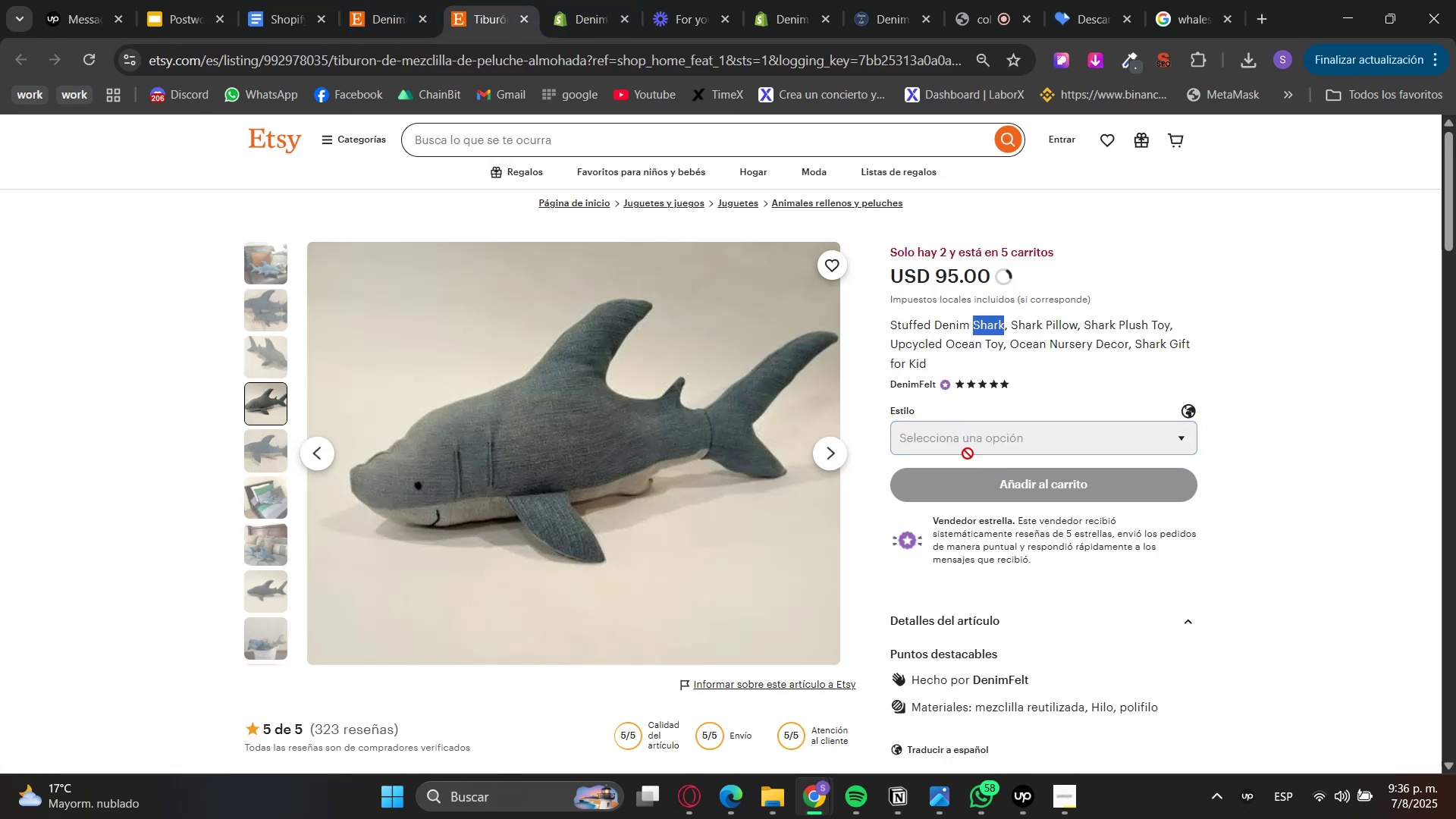 
triple_click([971, 445])
 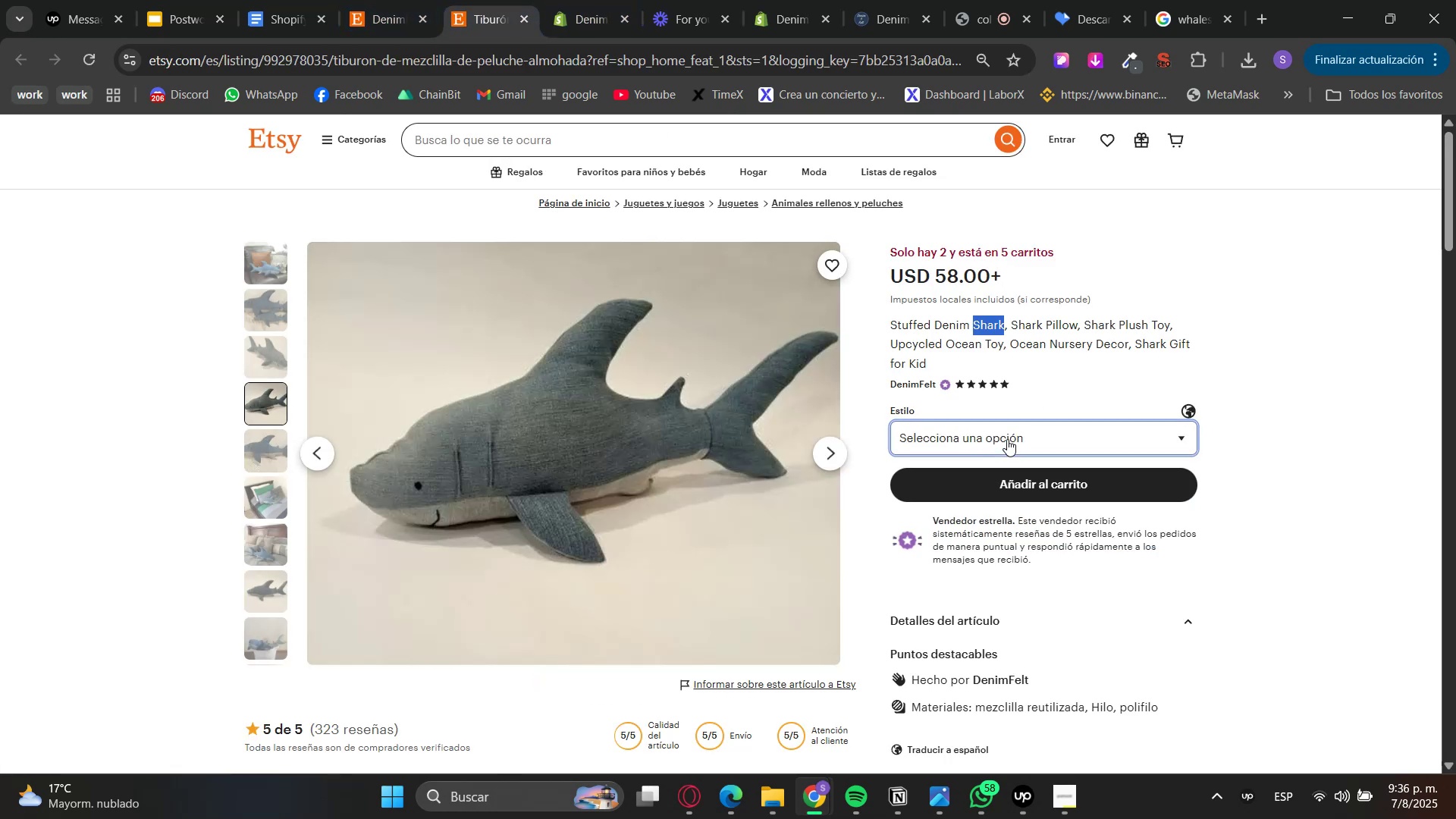 
triple_click([1065, 450])
 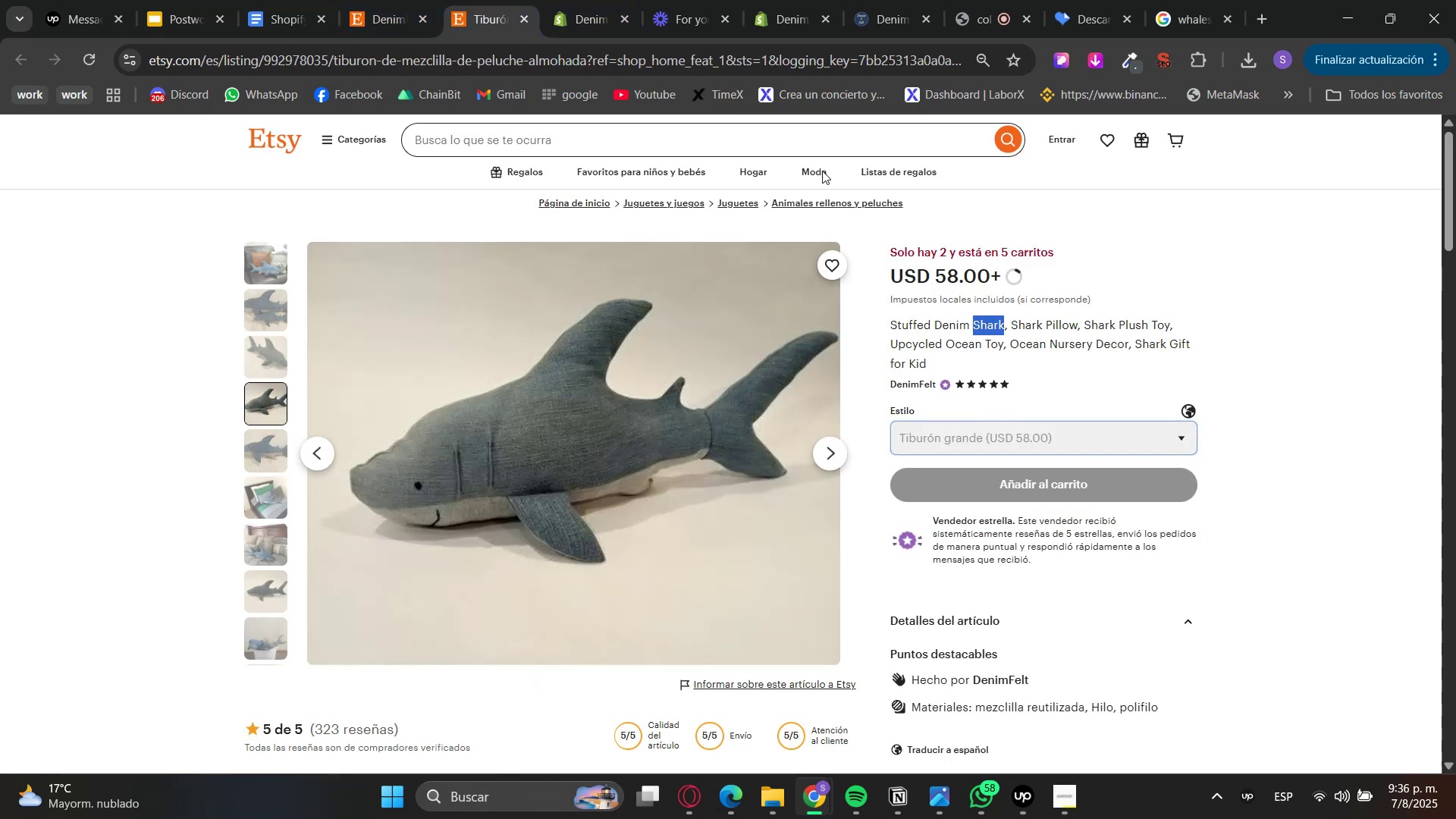 
double_click([575, 0])
 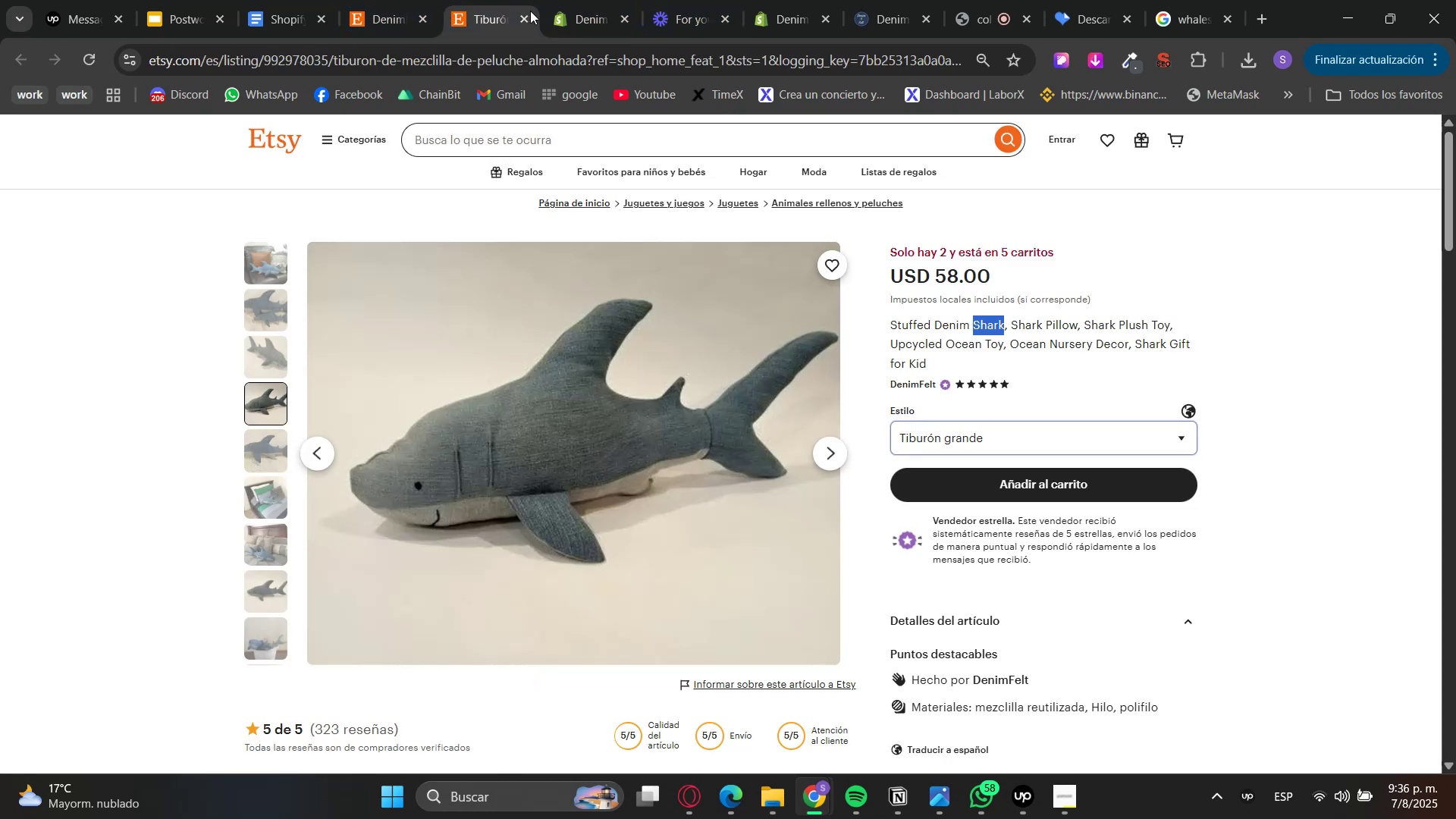 
double_click([1043, 419])
 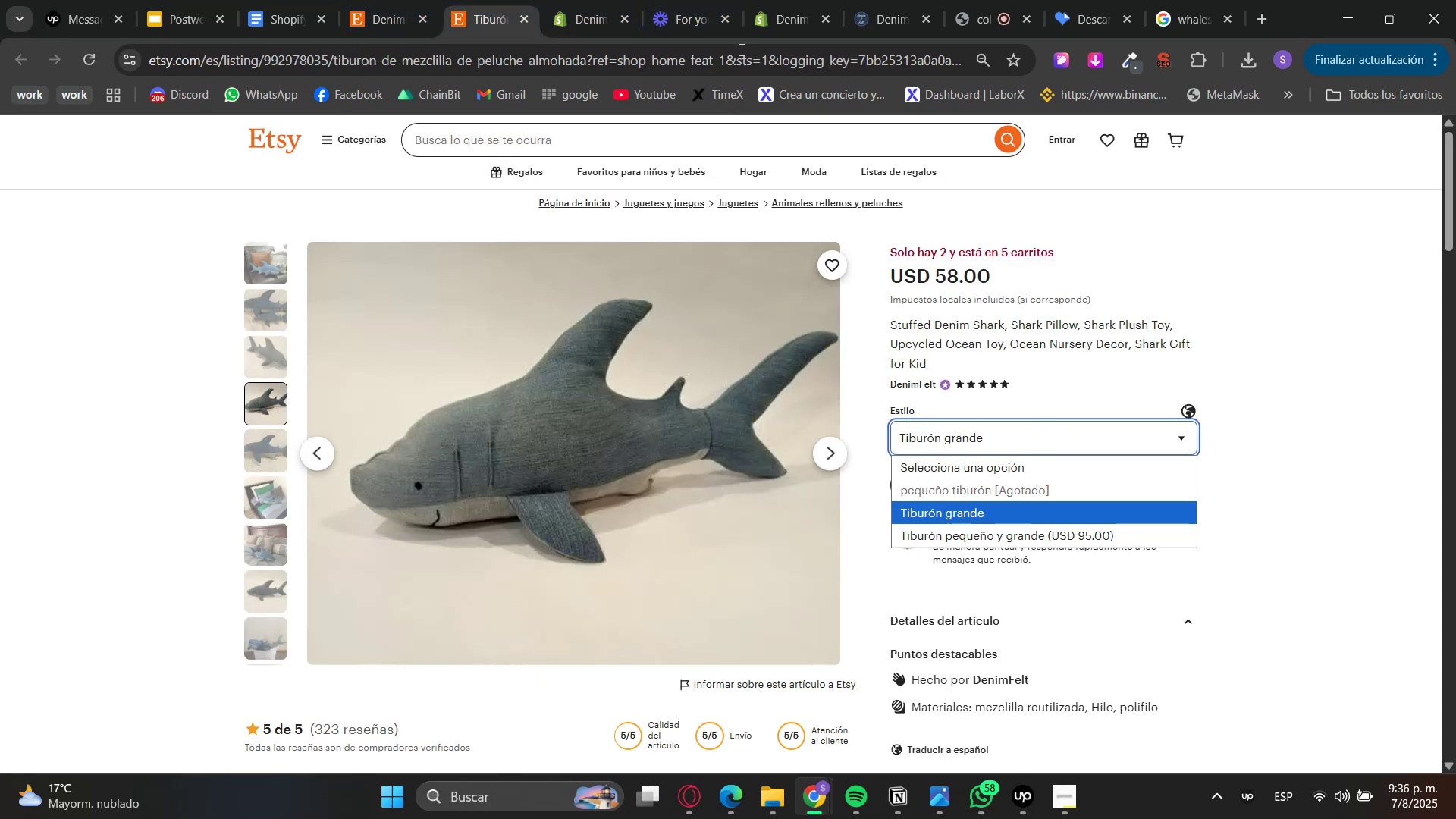 
left_click([604, 3])
 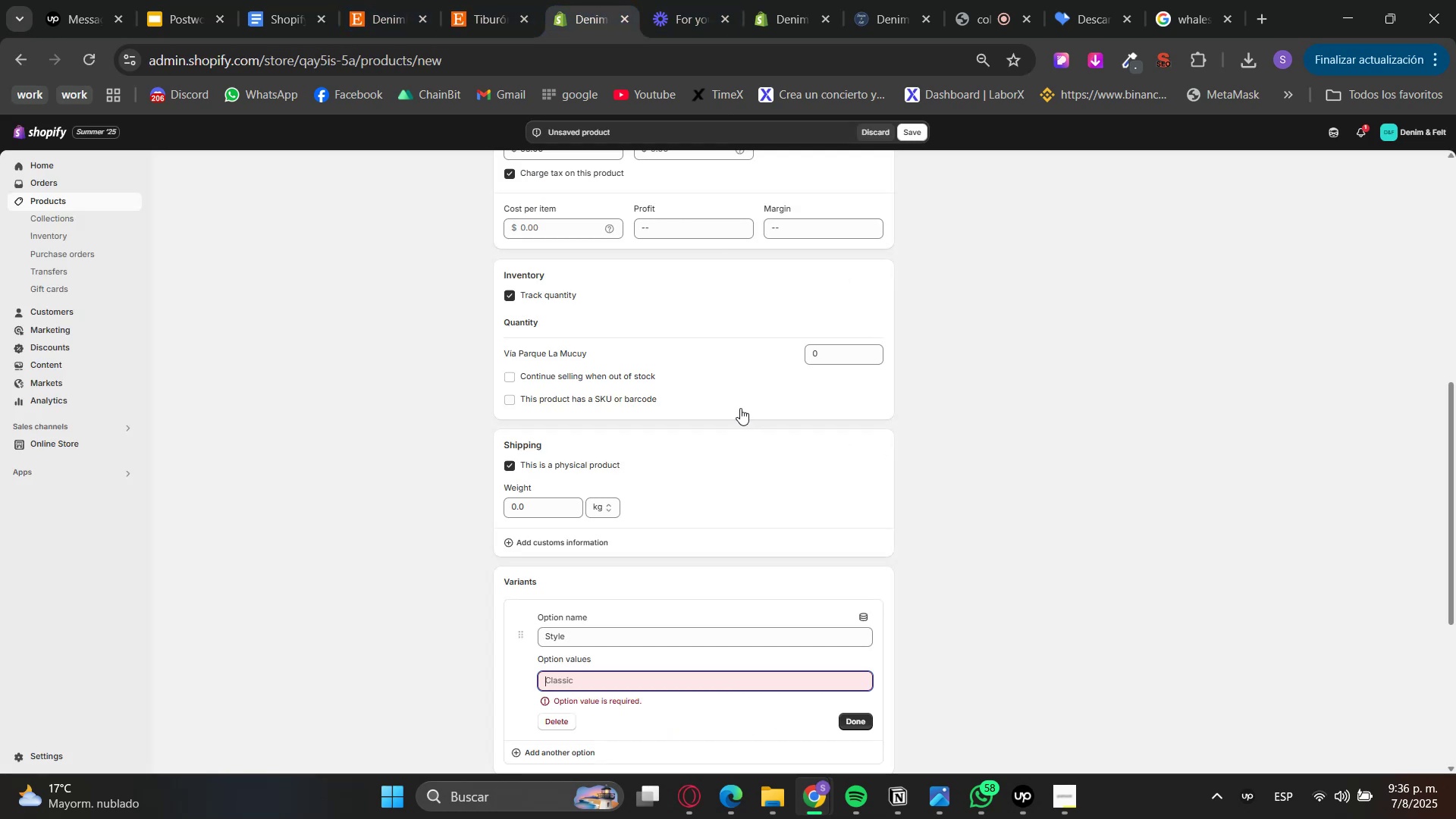 
type(Small )
 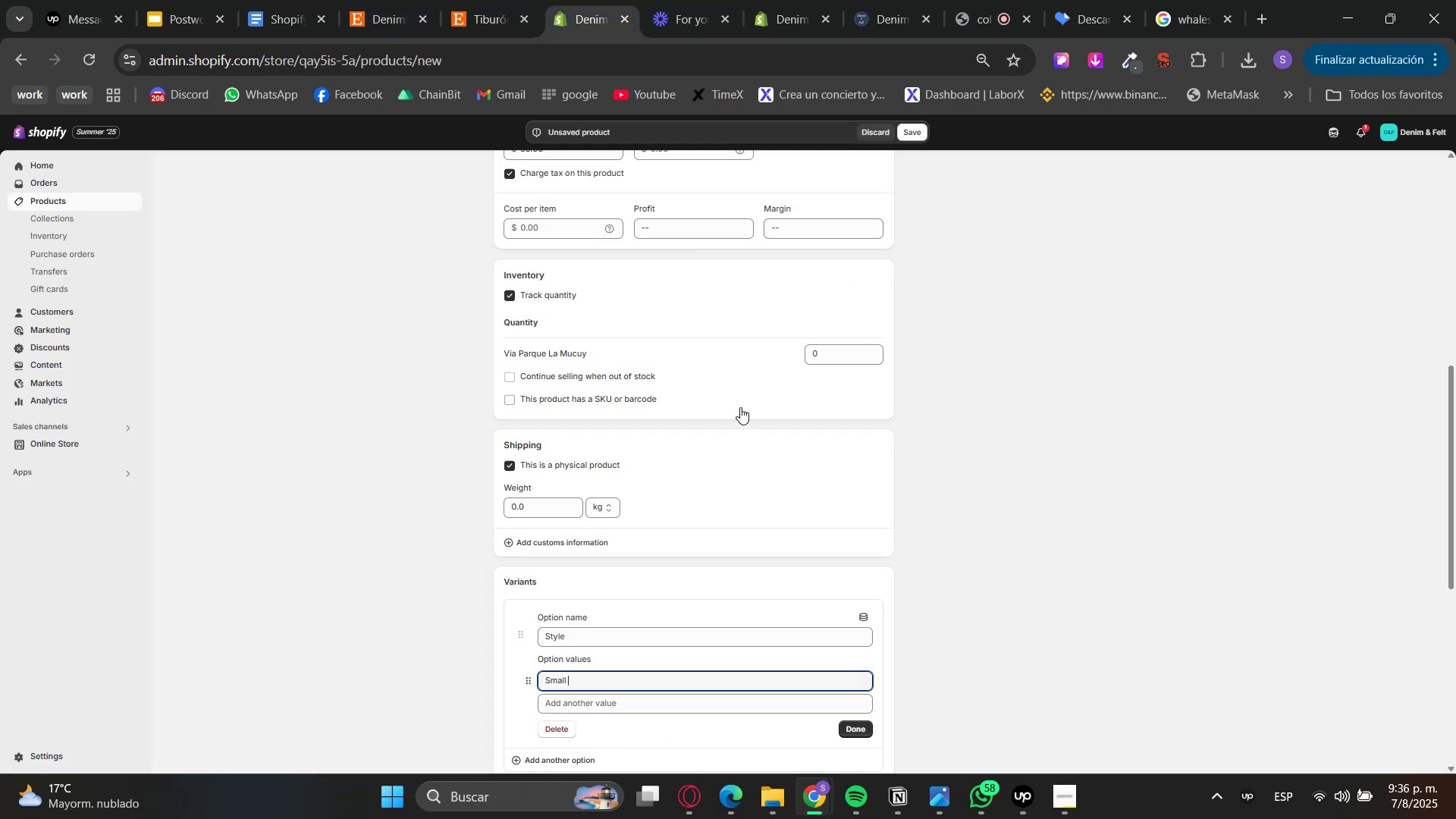 
key(Control+ControlLeft)
 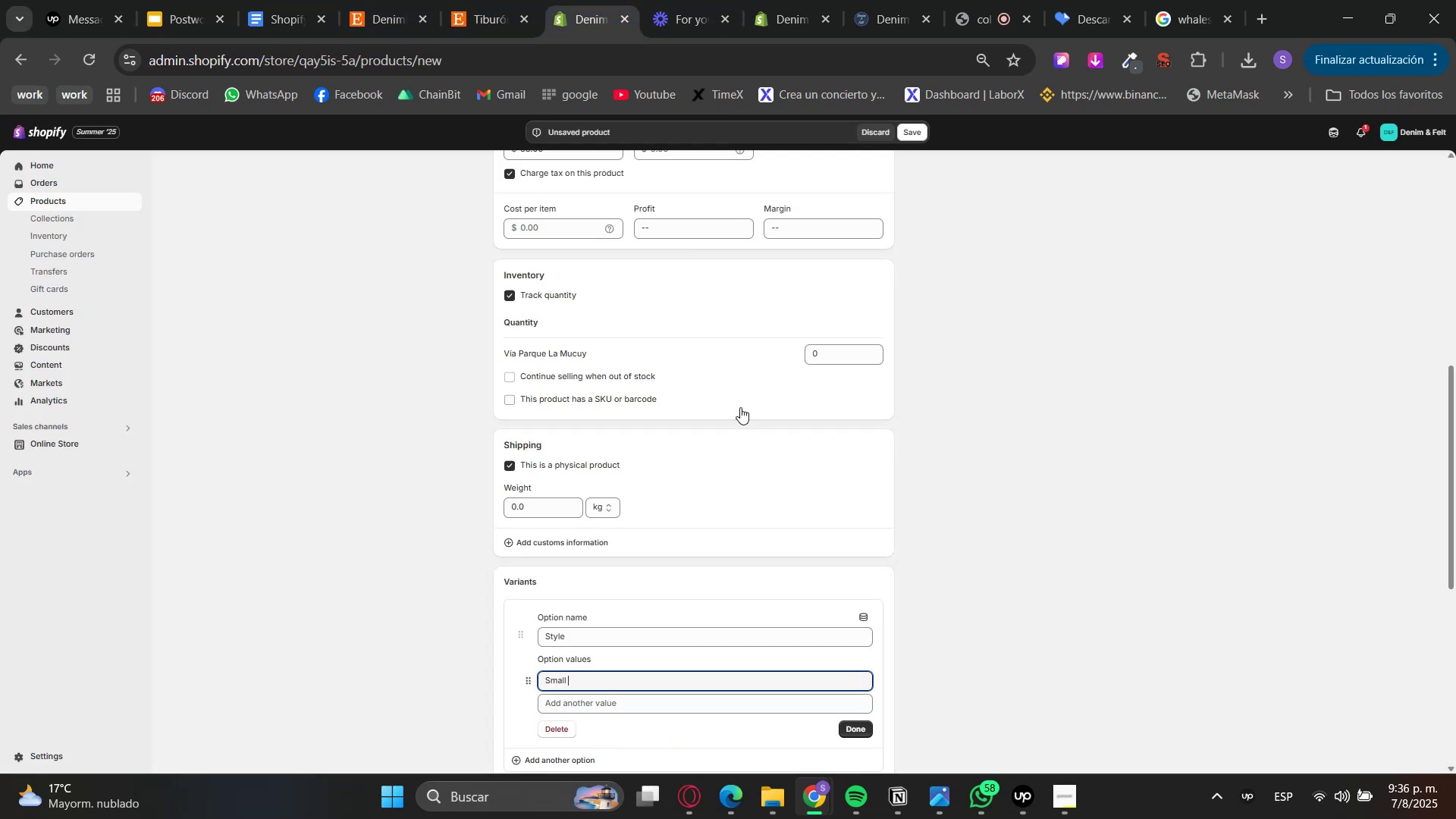 
key(Control+V)
 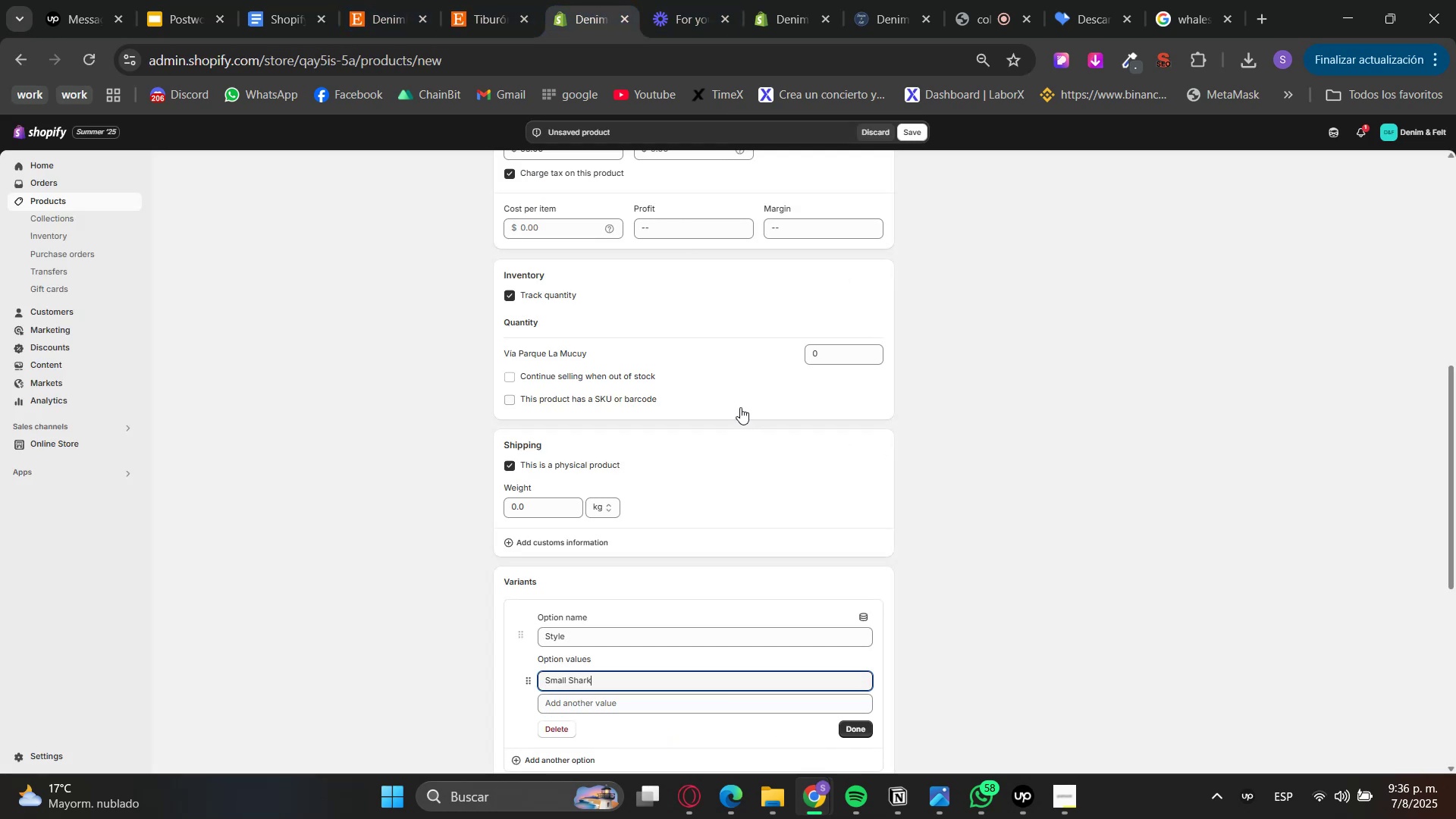 
key(Tab)
 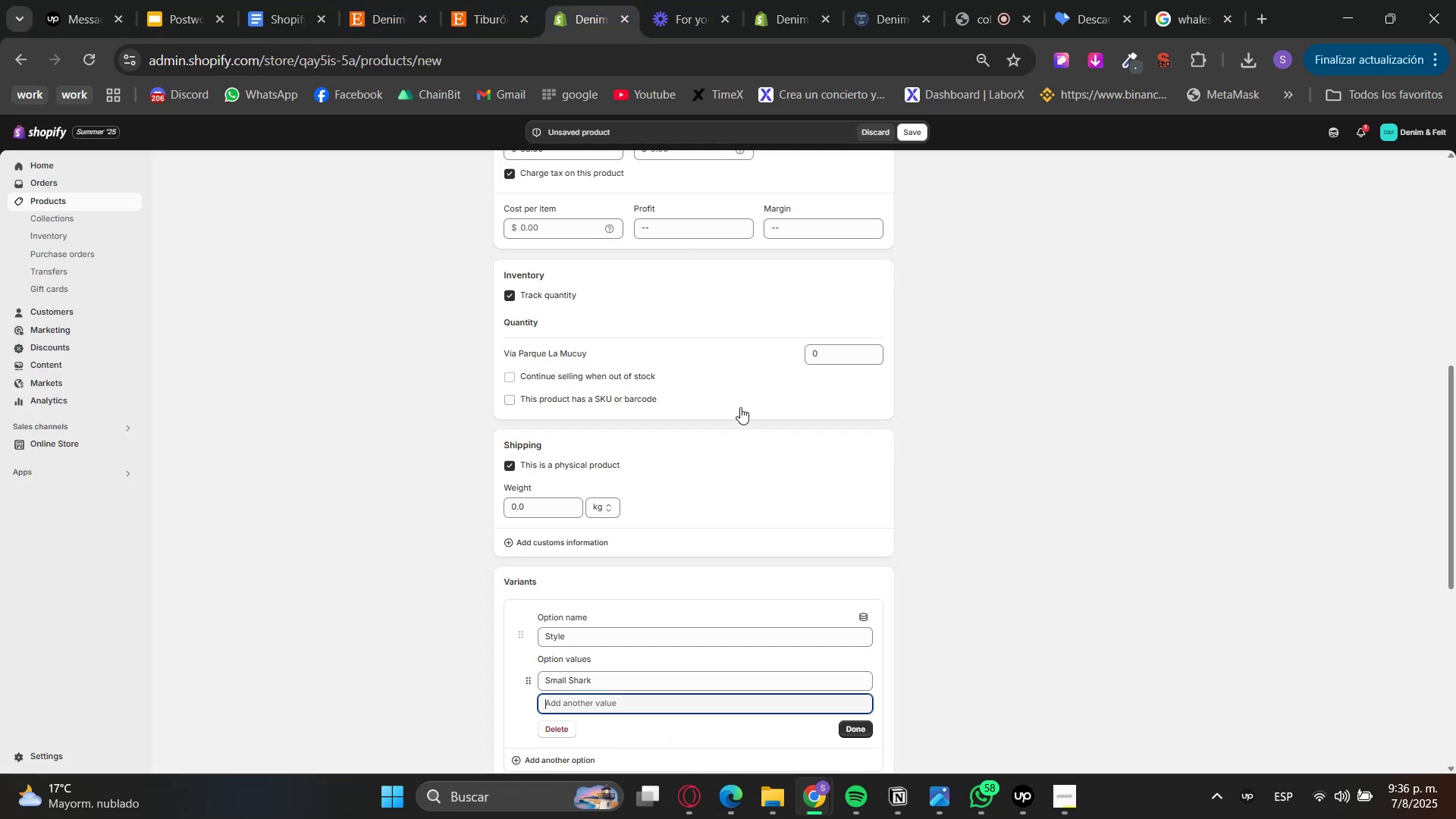 
key(Tab)
 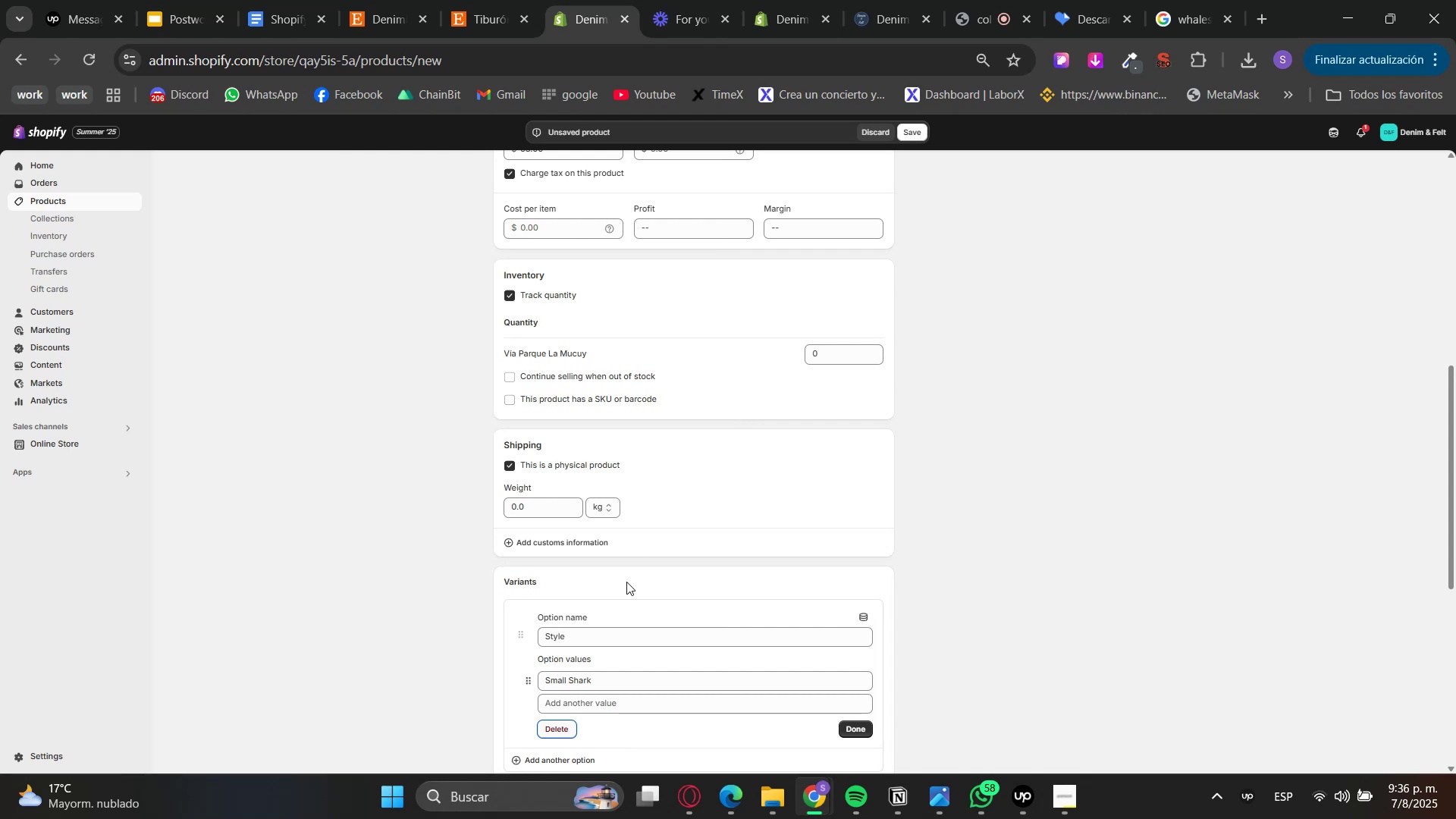 
left_click([607, 719])
 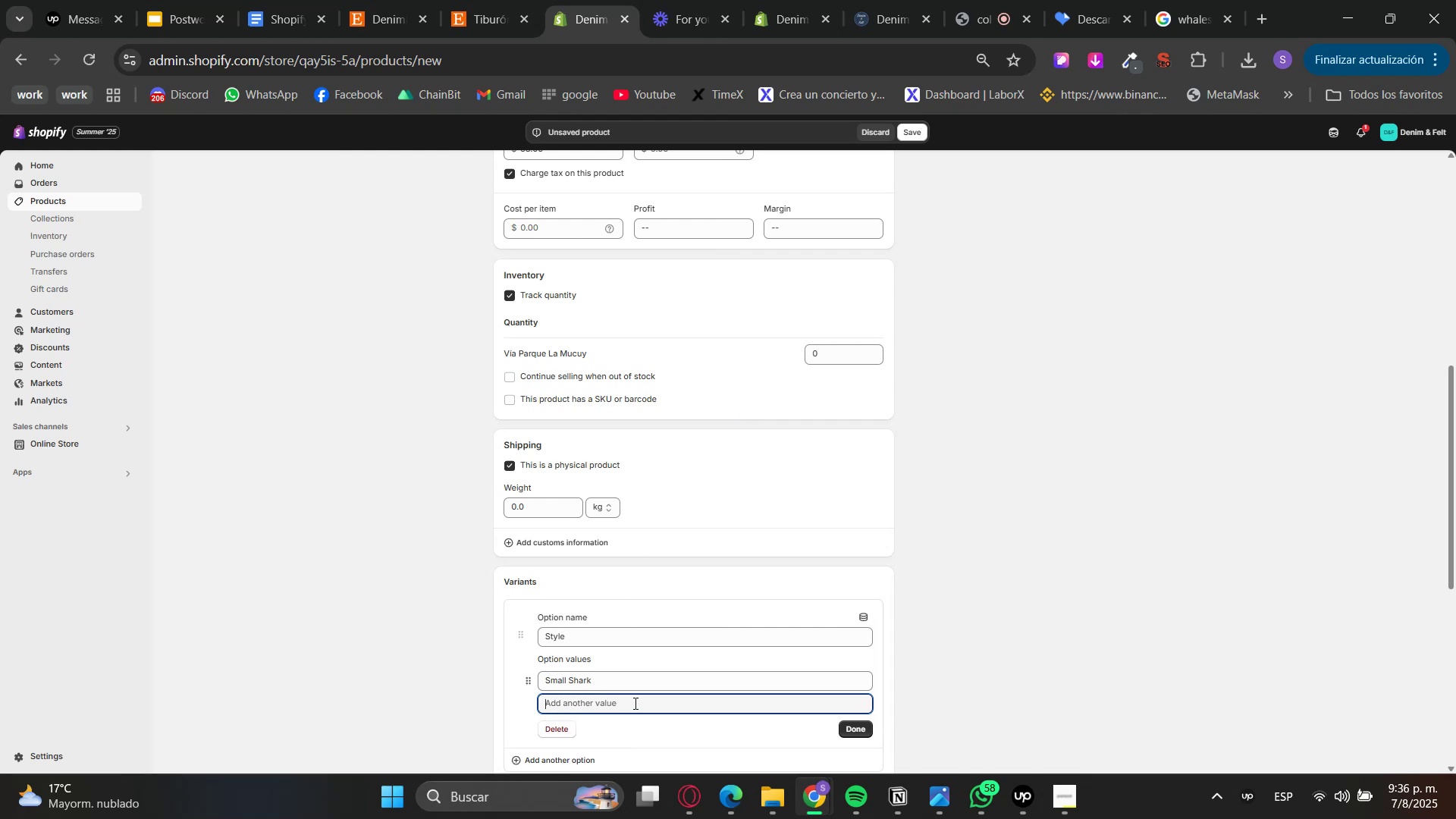 
type(Big )
 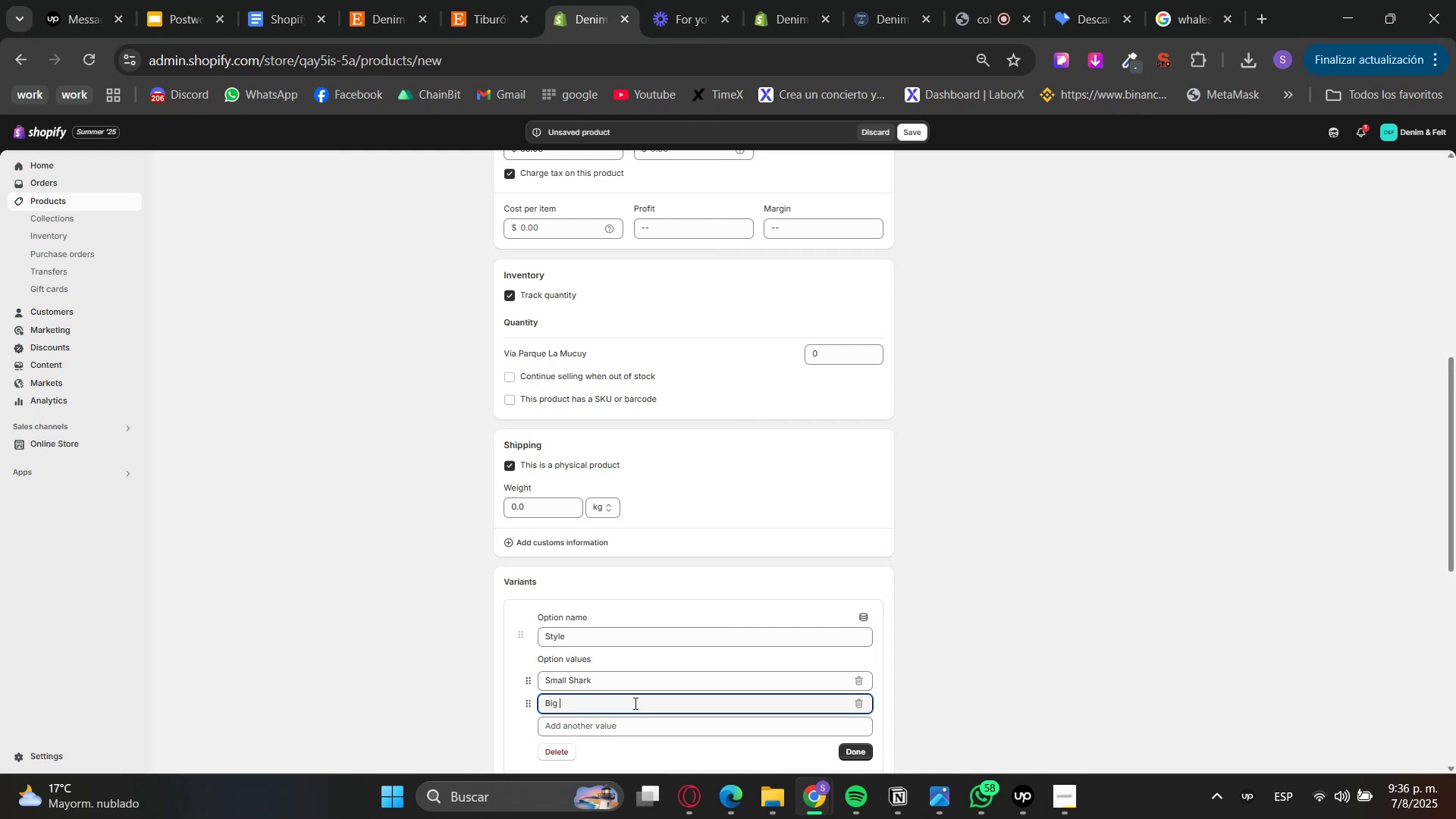 
key(Control+ControlLeft)
 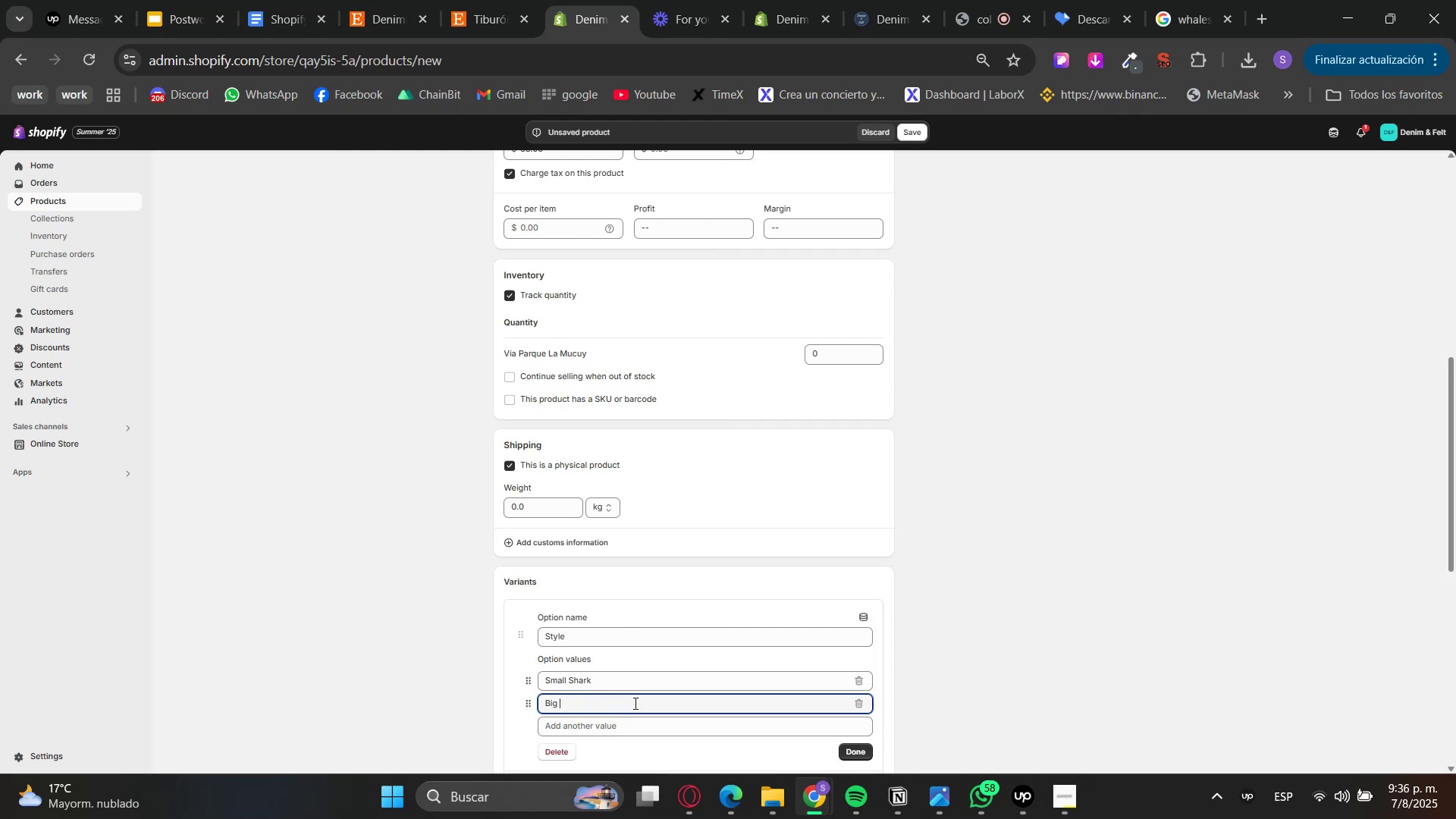 
key(Control+V)
 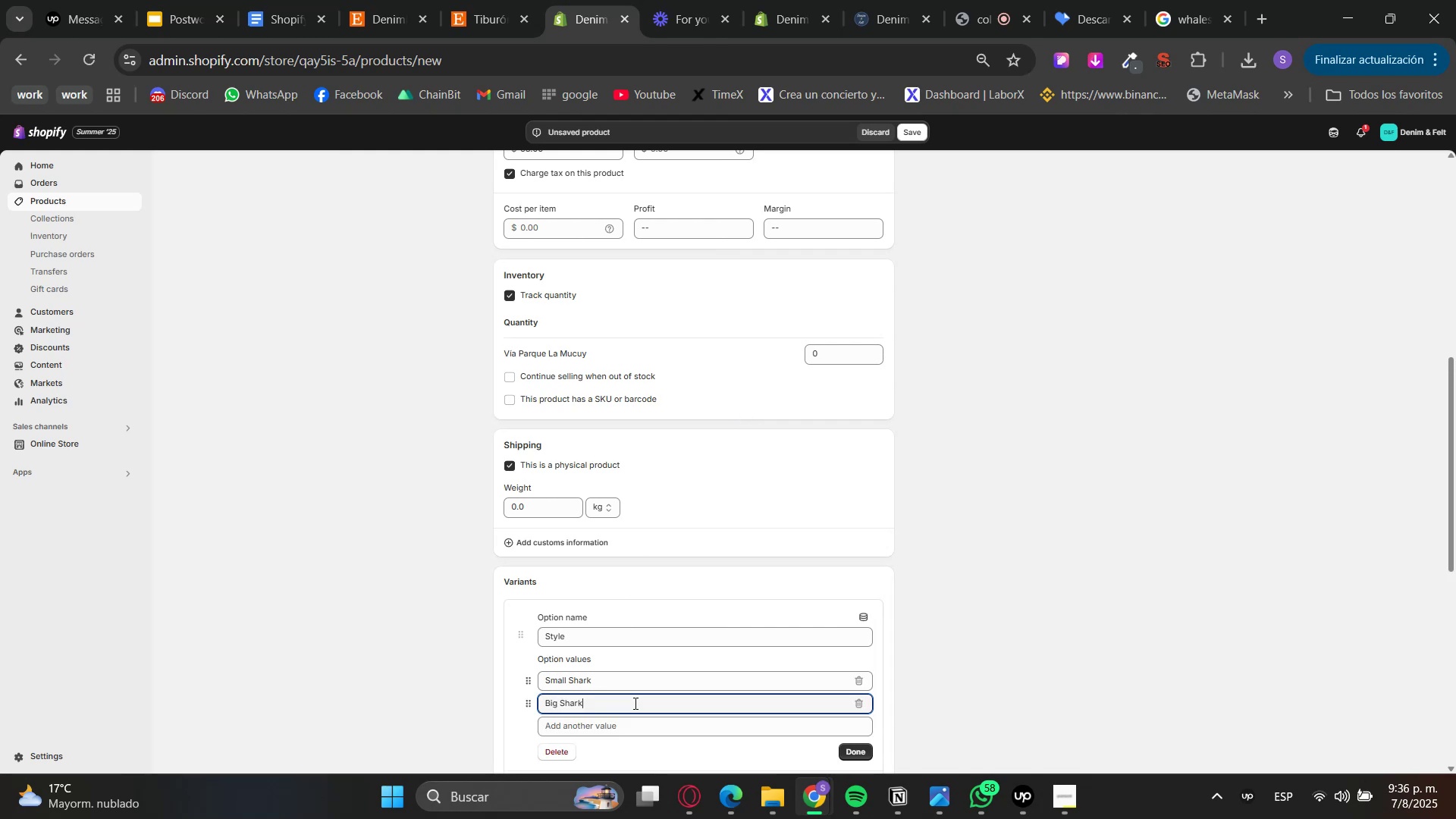 
key(Tab)
key(Tab)
type(Small ^)
key(Backspace)
type(^ Big )
 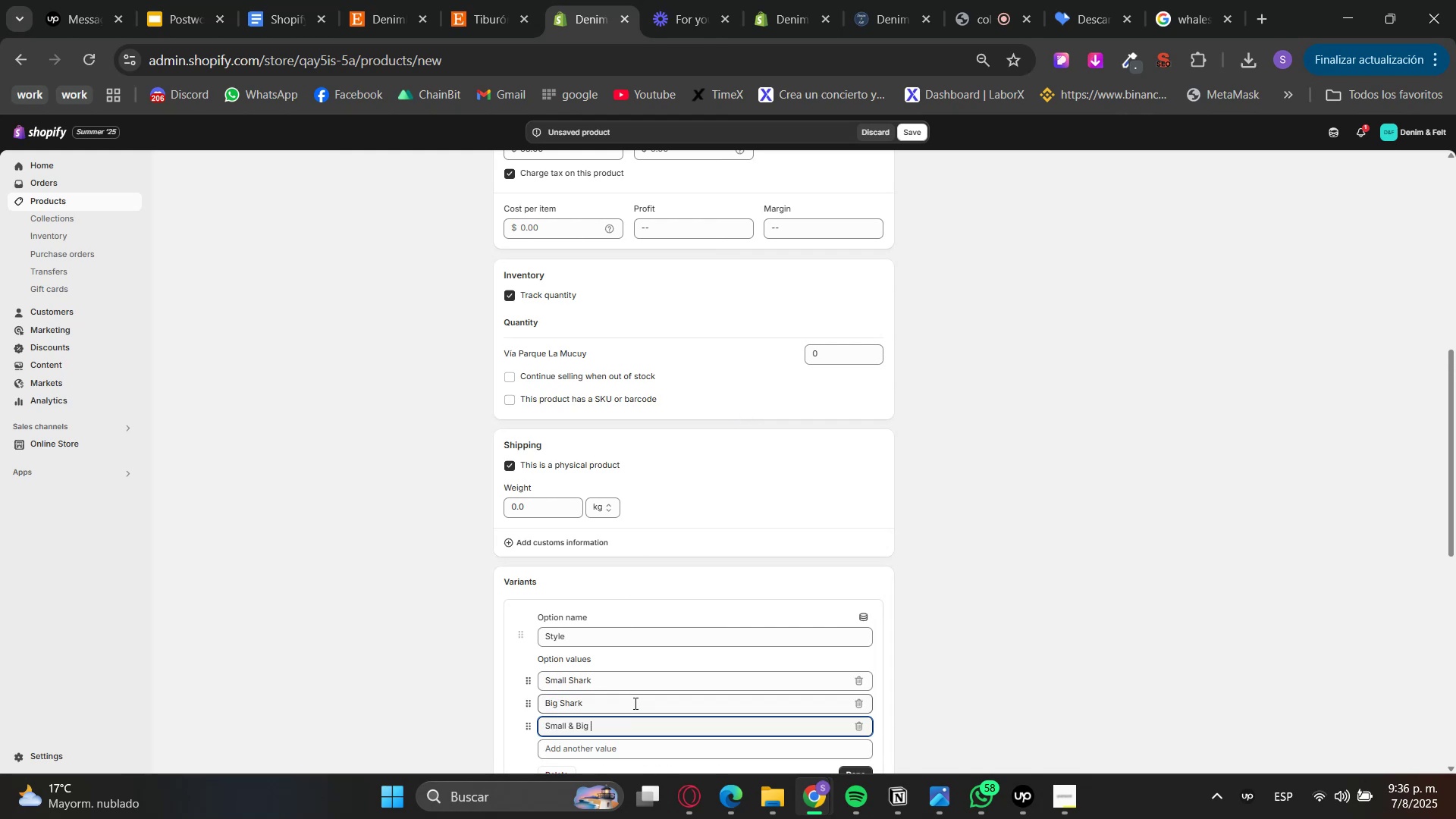 
 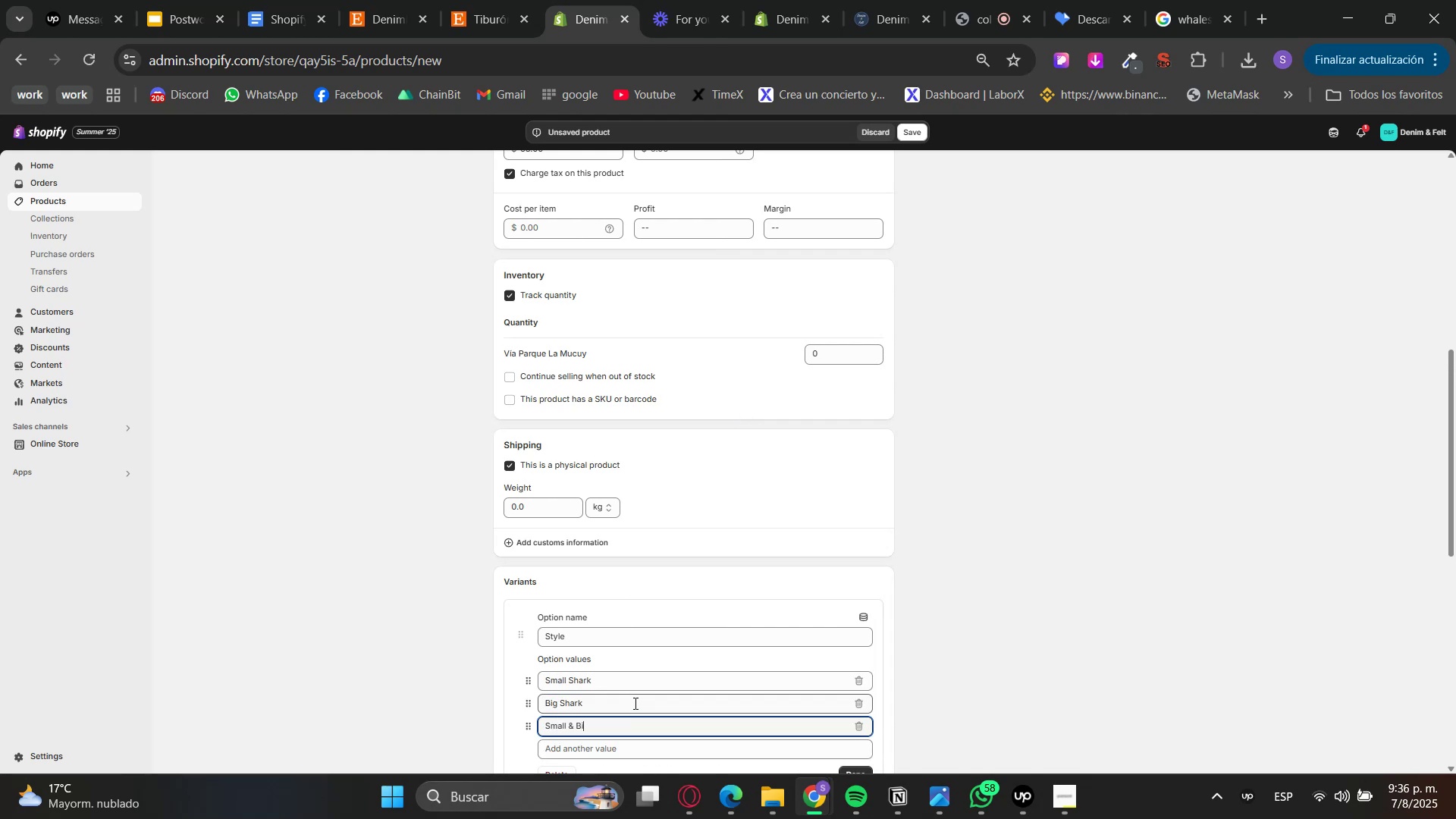 
key(Control+ControlLeft)
 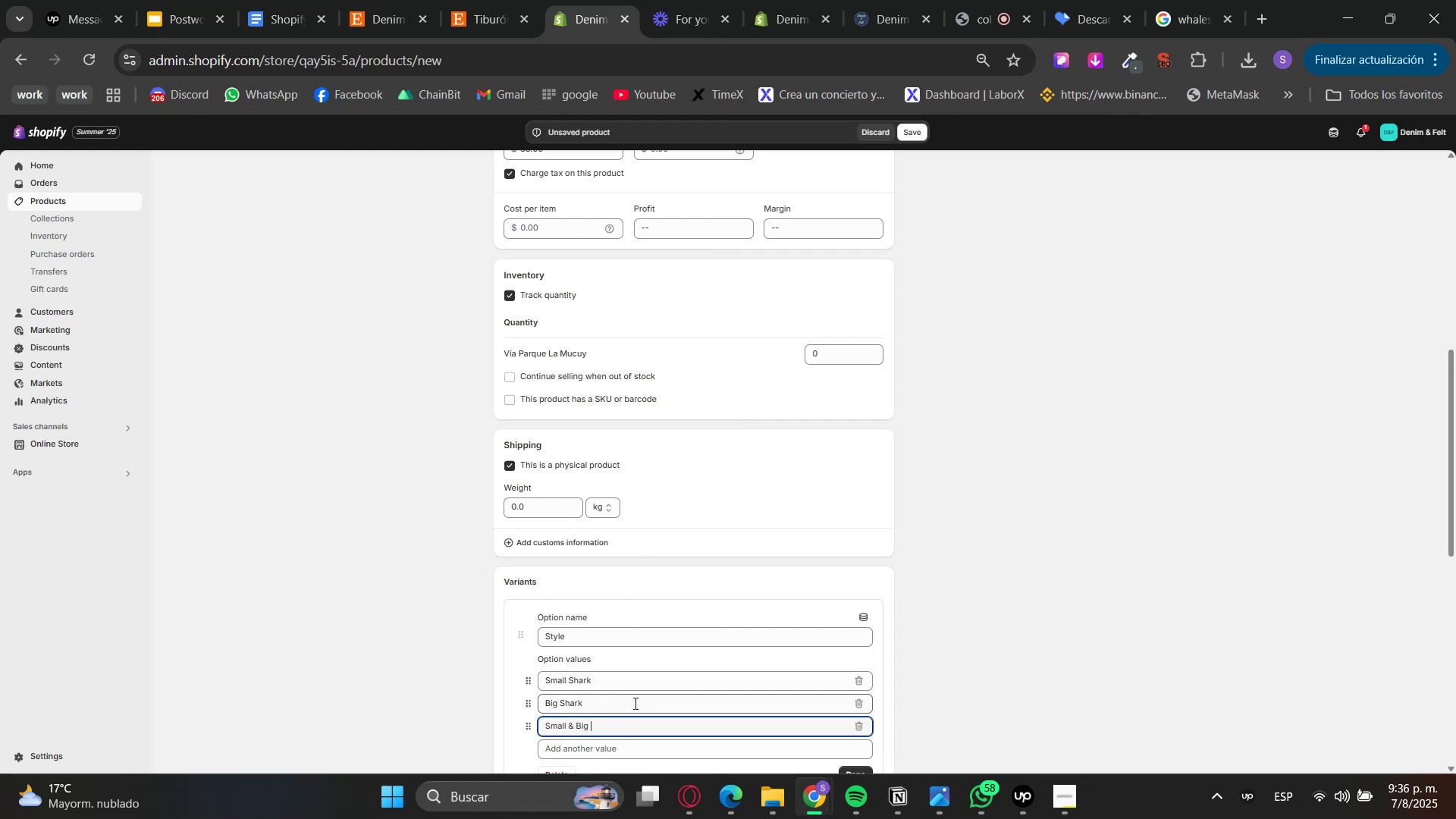 
key(Control+V)
 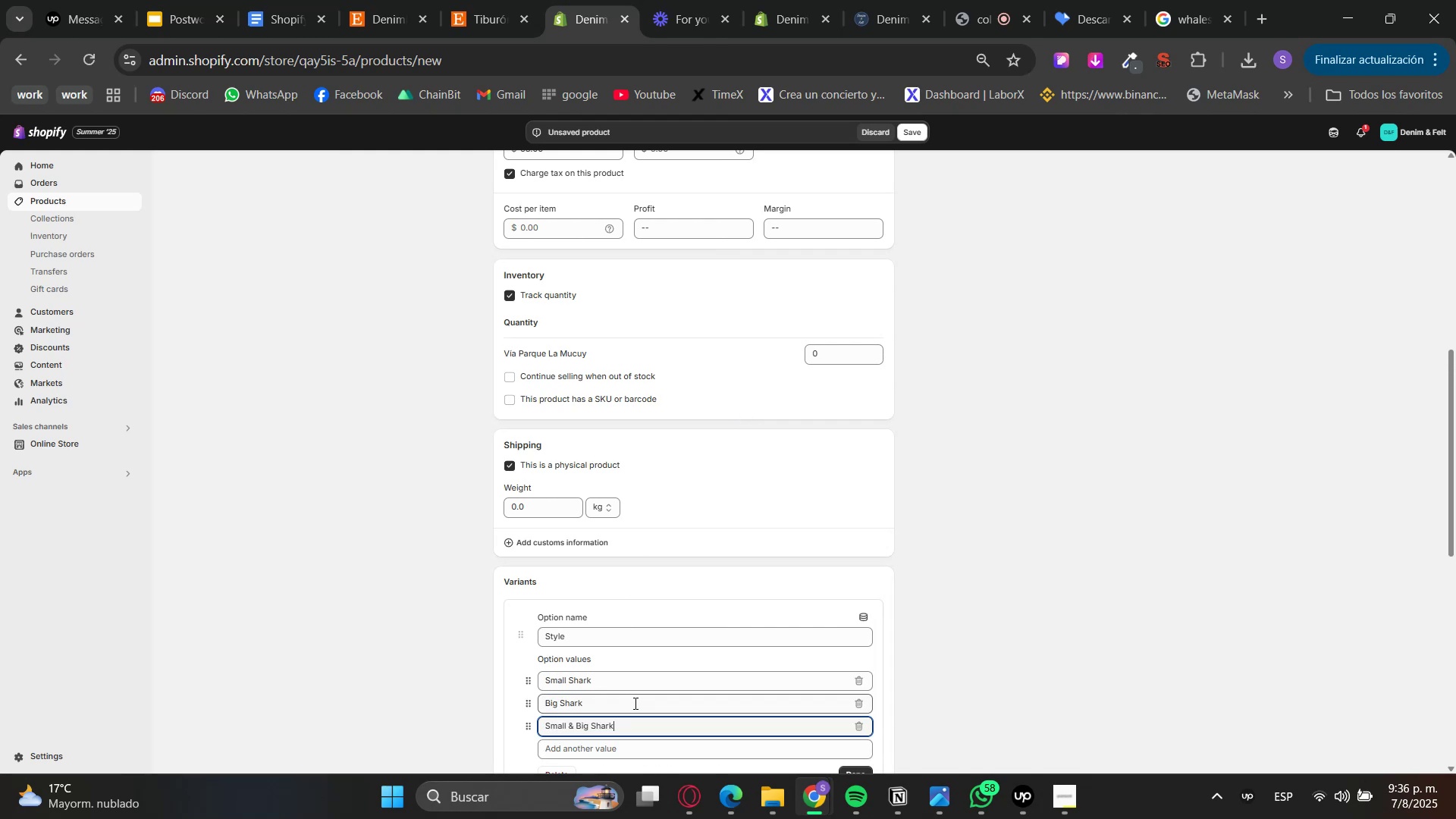 
key(CapsLock)
 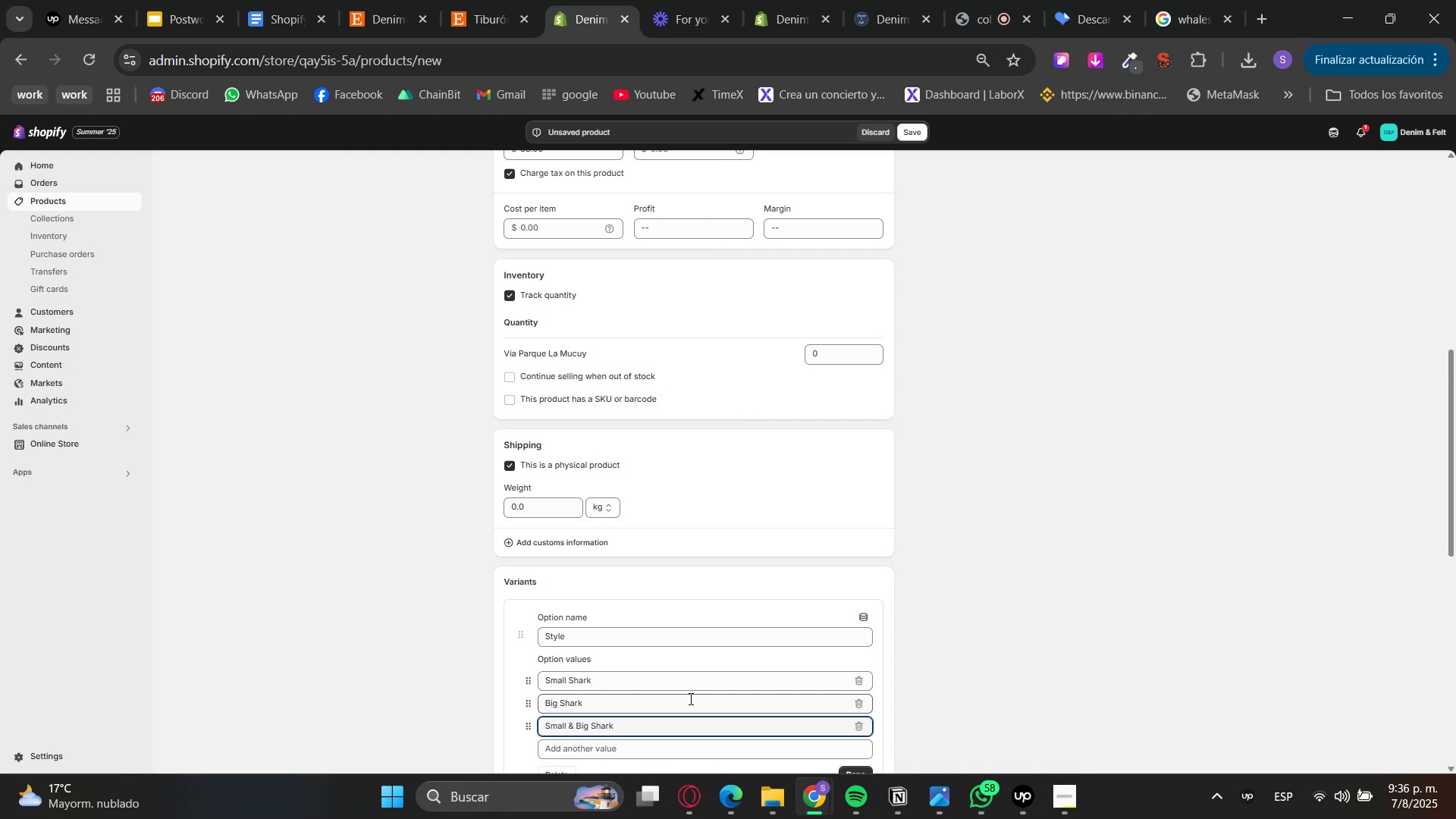 
scroll: coordinate [930, 645], scroll_direction: down, amount: 2.0
 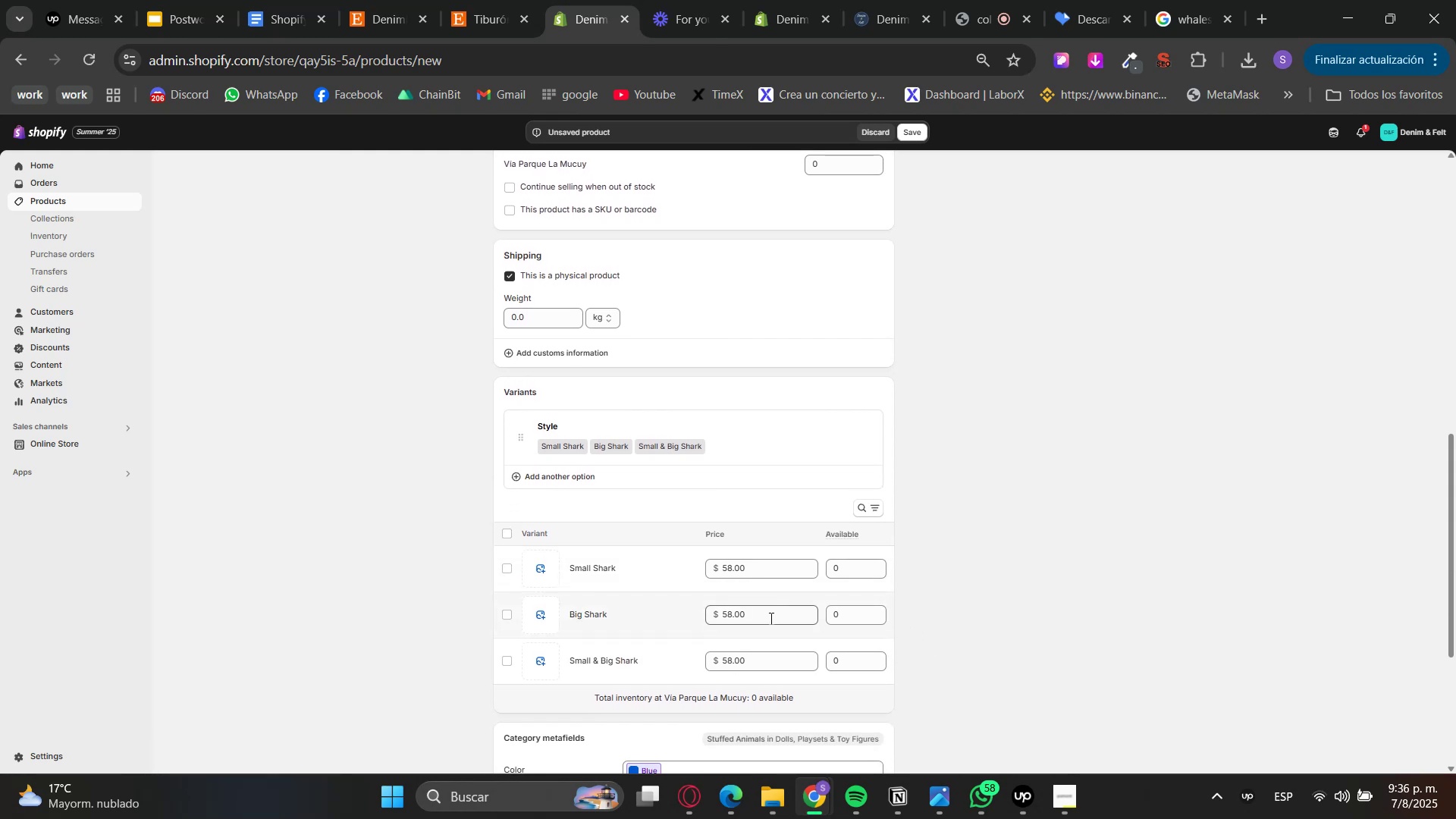 
left_click_drag(start_coordinate=[767, 663], to_coordinate=[654, 647])
 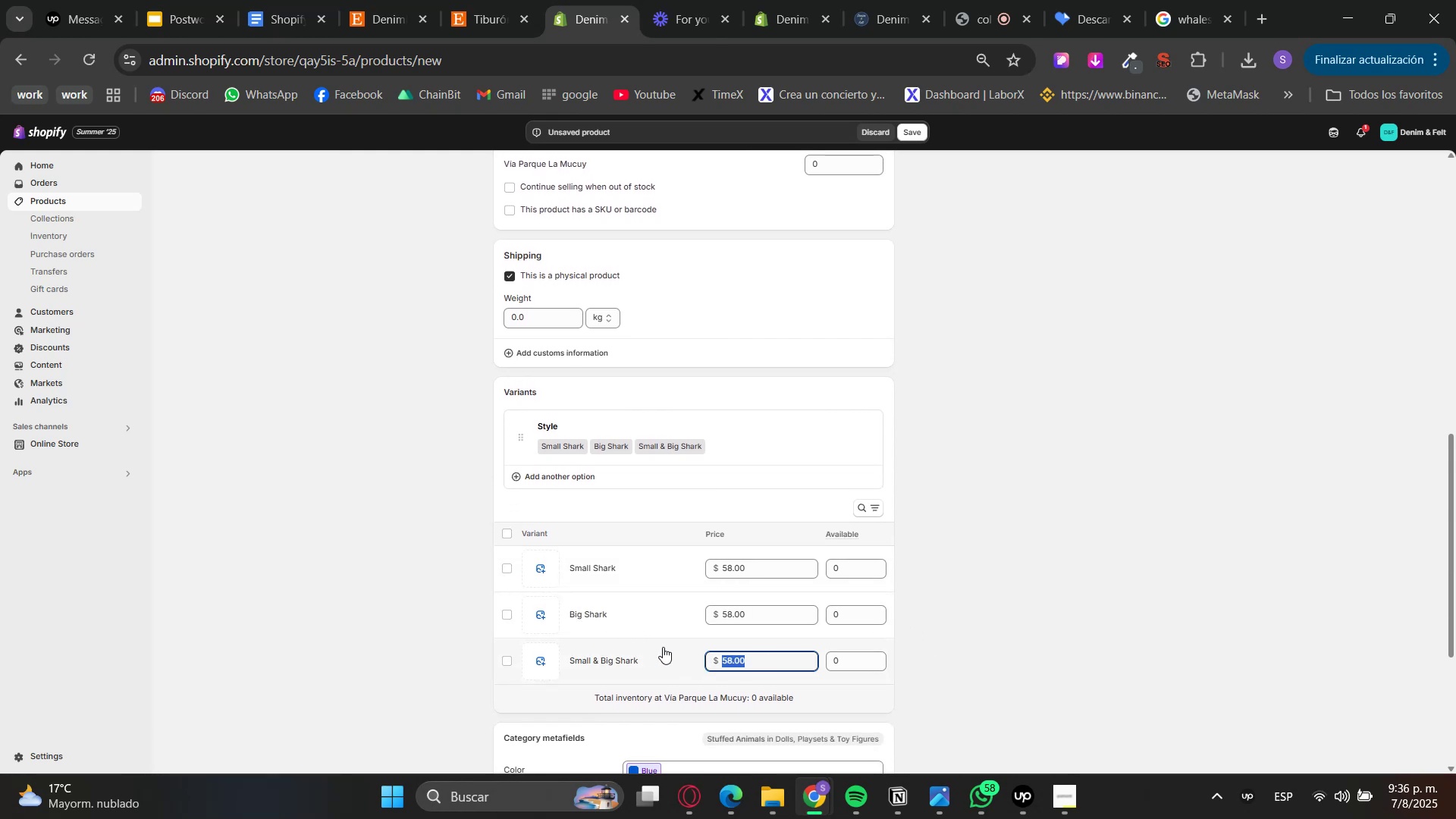 
key(Numpad9)
 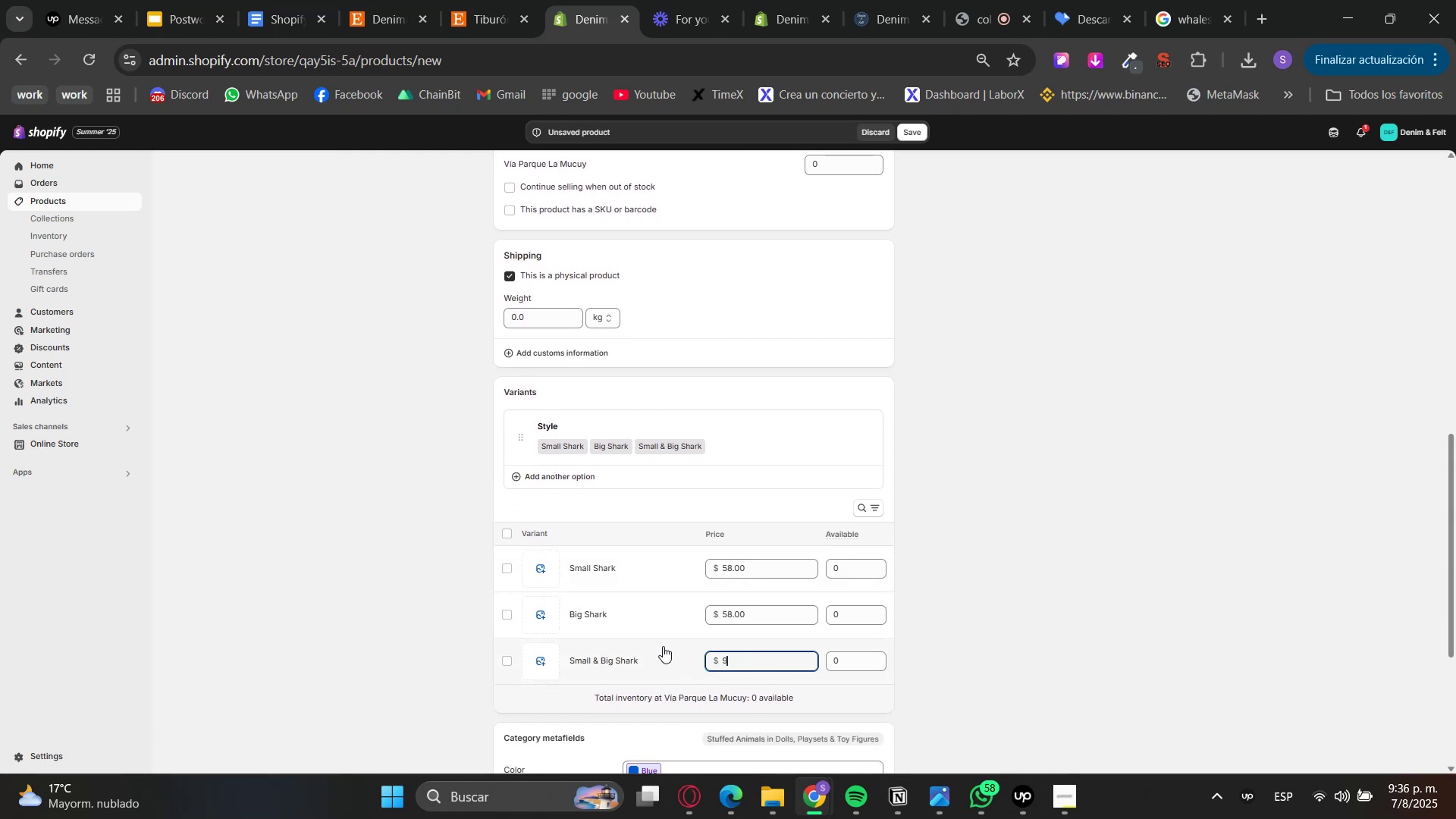 
key(Numpad5)
 